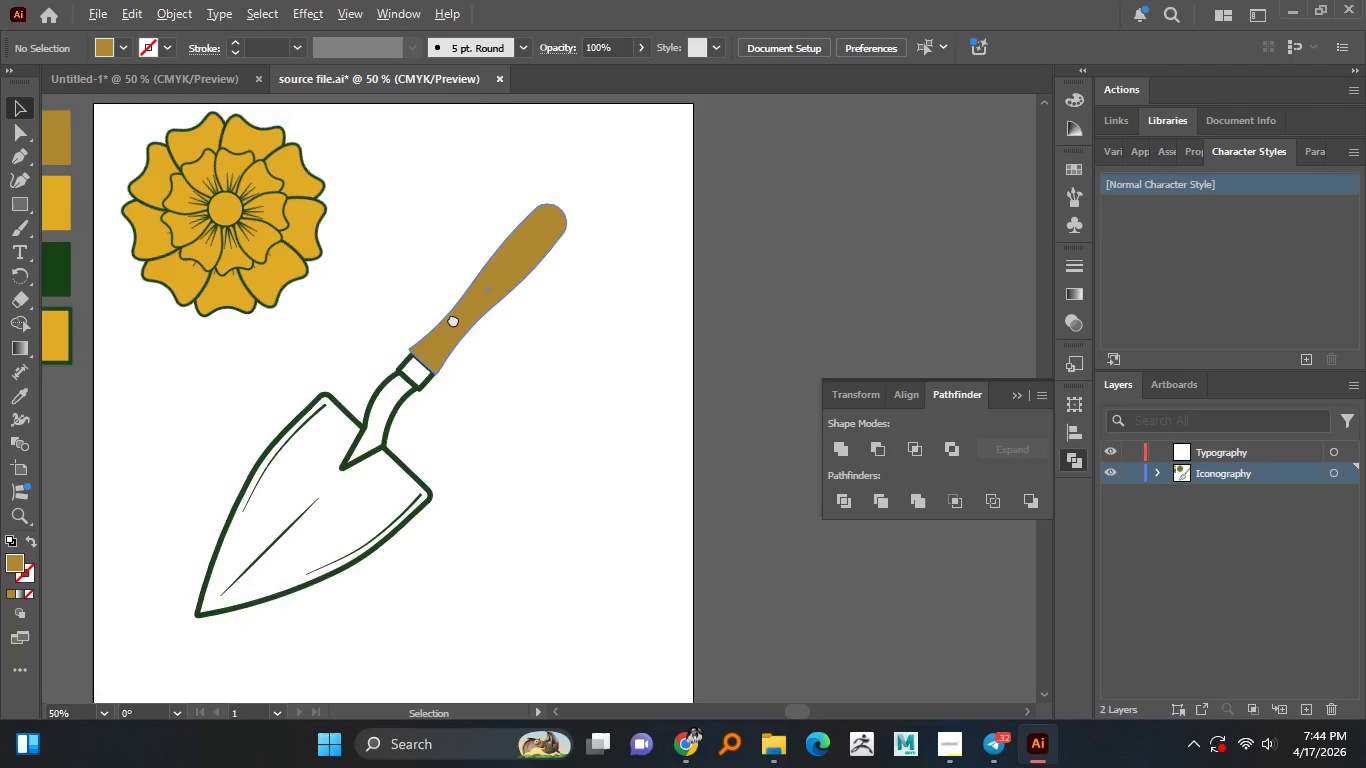 
hold_key(key=AltLeft, duration=1.5)
hold_key(key=AltLeft, duration=1.31)
scroll: coordinate [447, 342], scroll_direction: up, amount: 1.0
 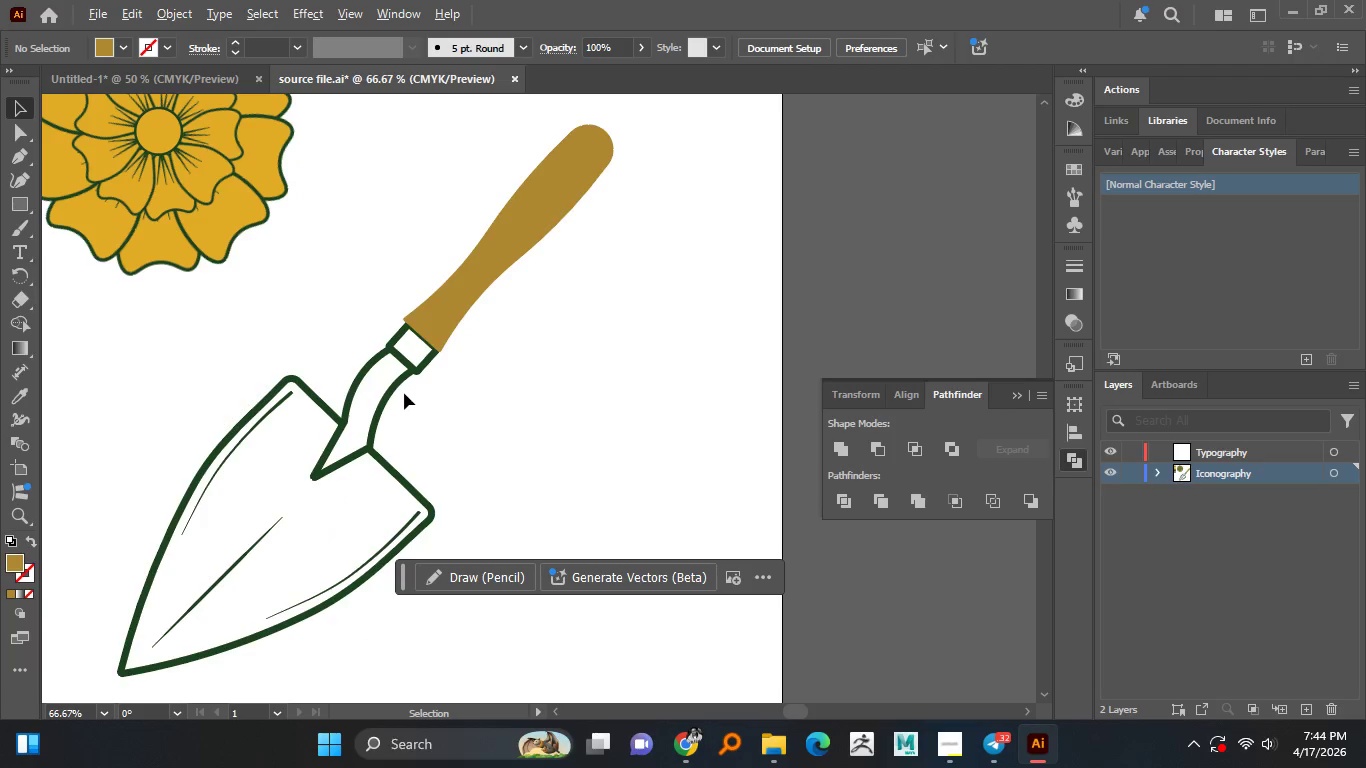 
left_click([391, 386])
 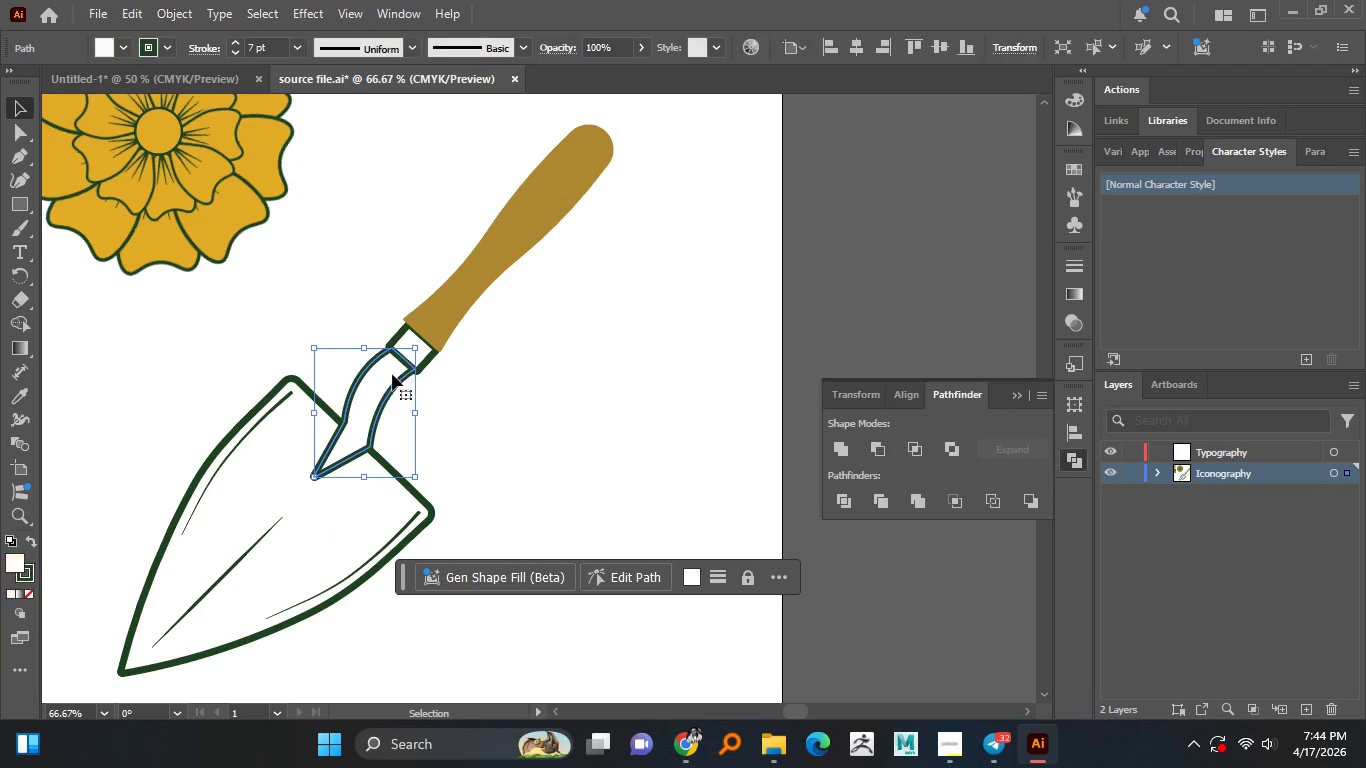 
hold_key(key=AltLeft, duration=0.84)
scroll: coordinate [394, 371], scroll_direction: up, amount: 1.0
 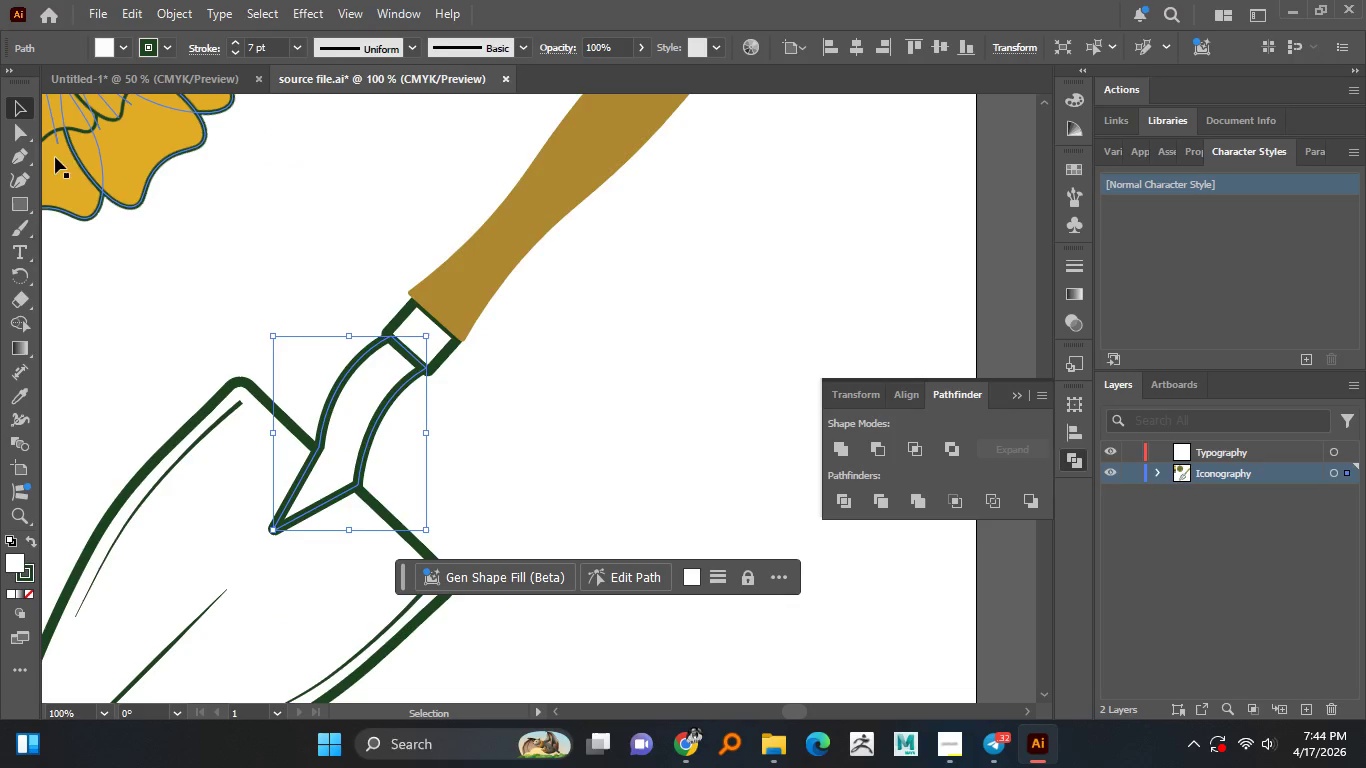 
left_click([25, 138])
 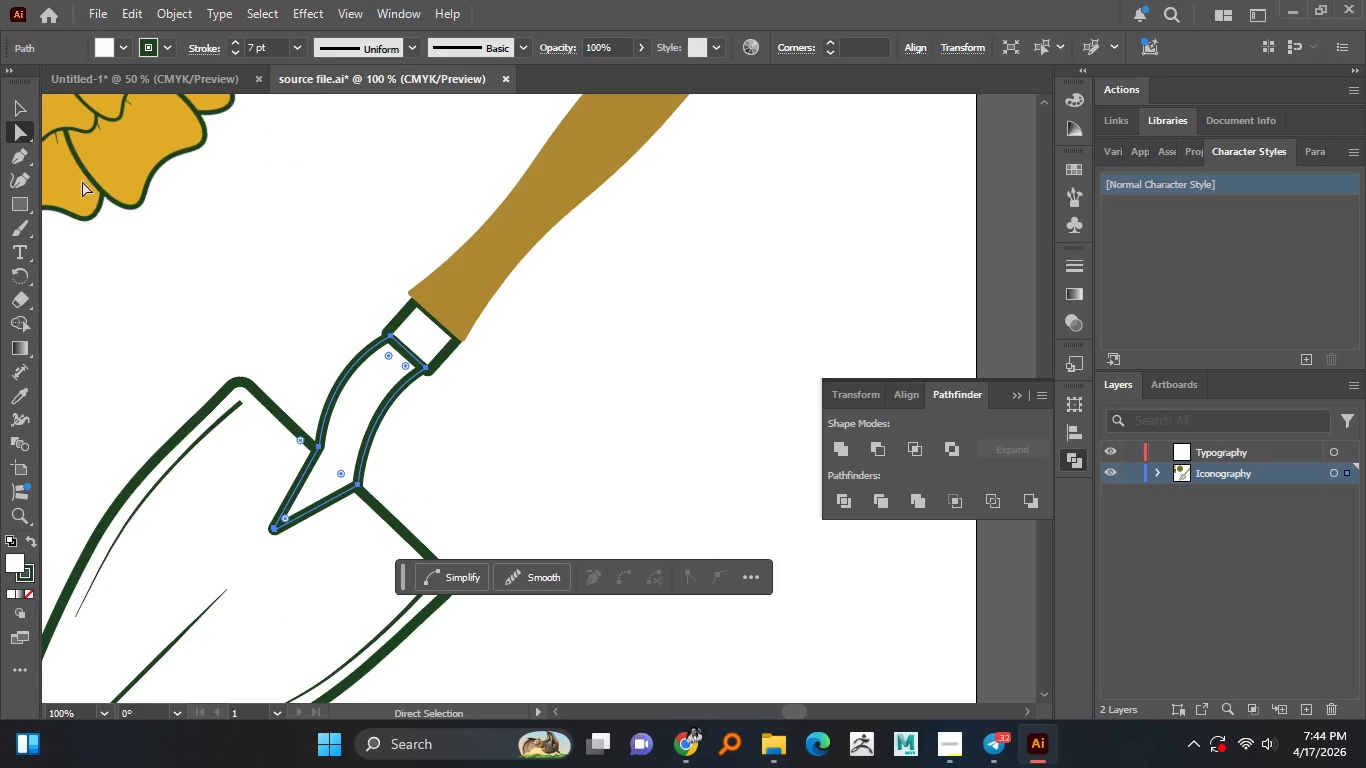 
hold_key(key=AltLeft, duration=0.5)
scroll: coordinate [367, 386], scroll_direction: up, amount: 2.0
 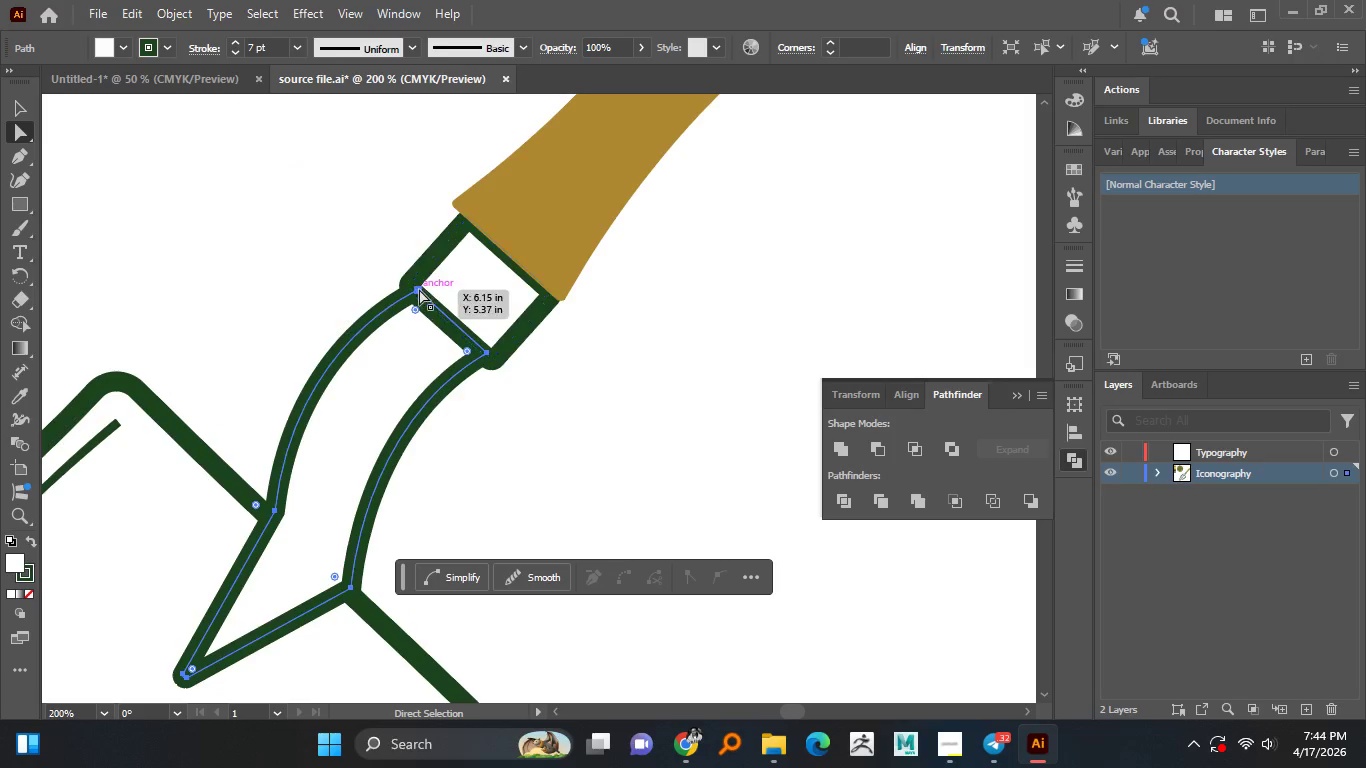 
left_click([419, 289])
 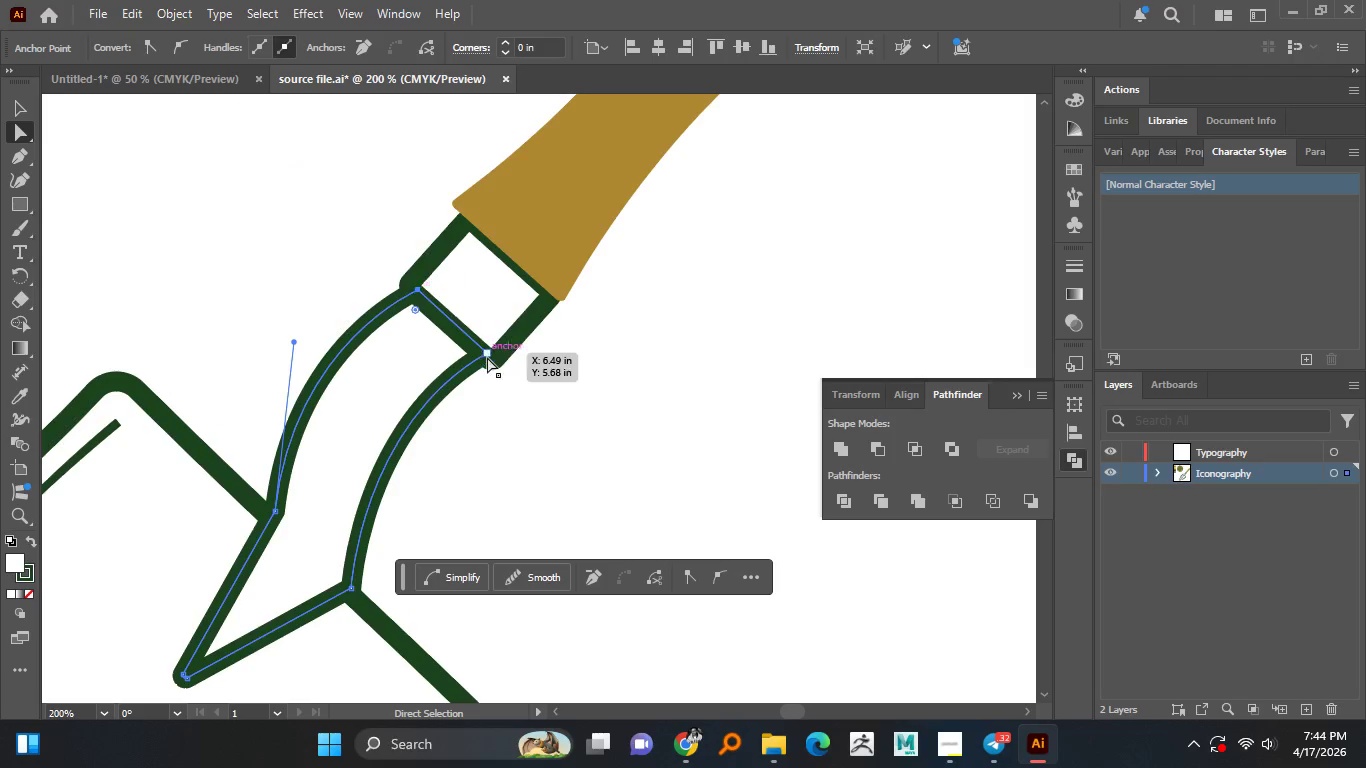 
hold_key(key=ShiftLeft, duration=1.52)
 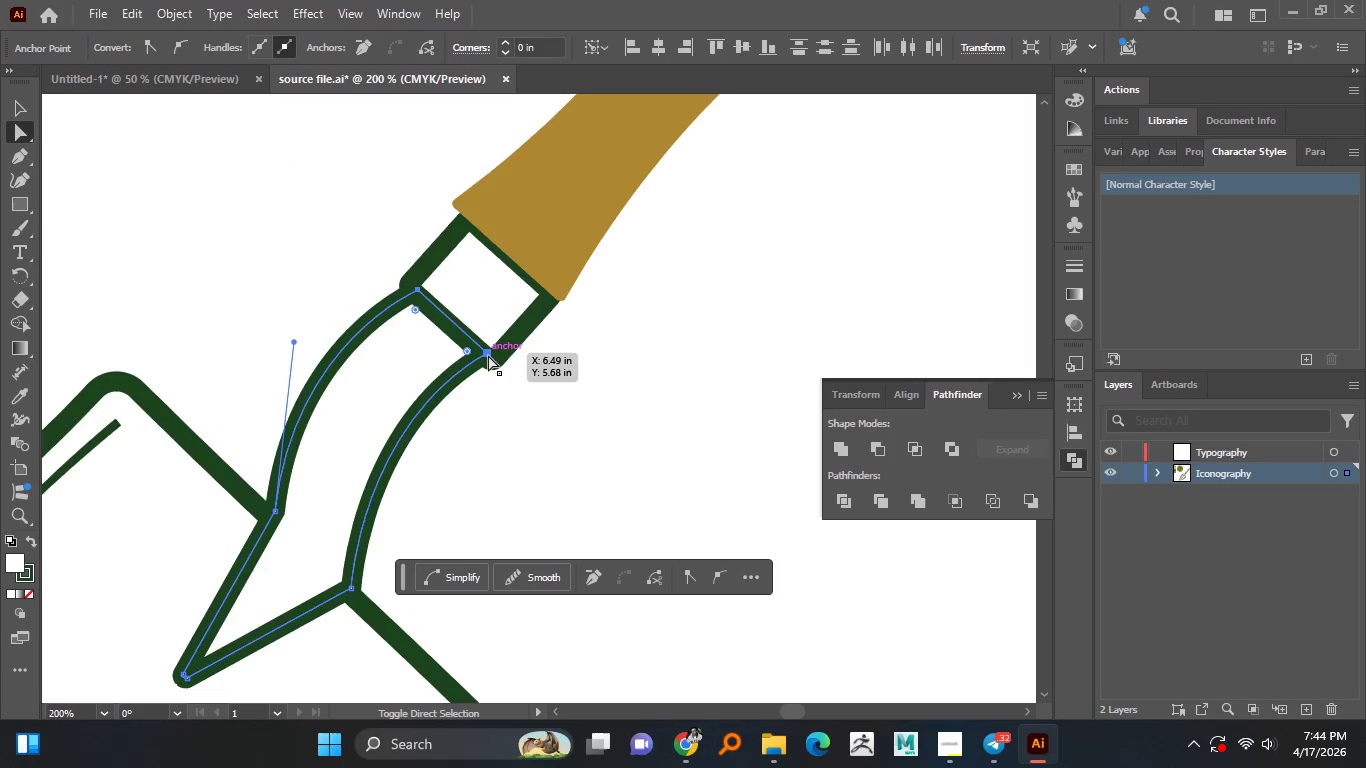 
hold_key(key=ShiftLeft, duration=0.78)
left_click([488, 355])
 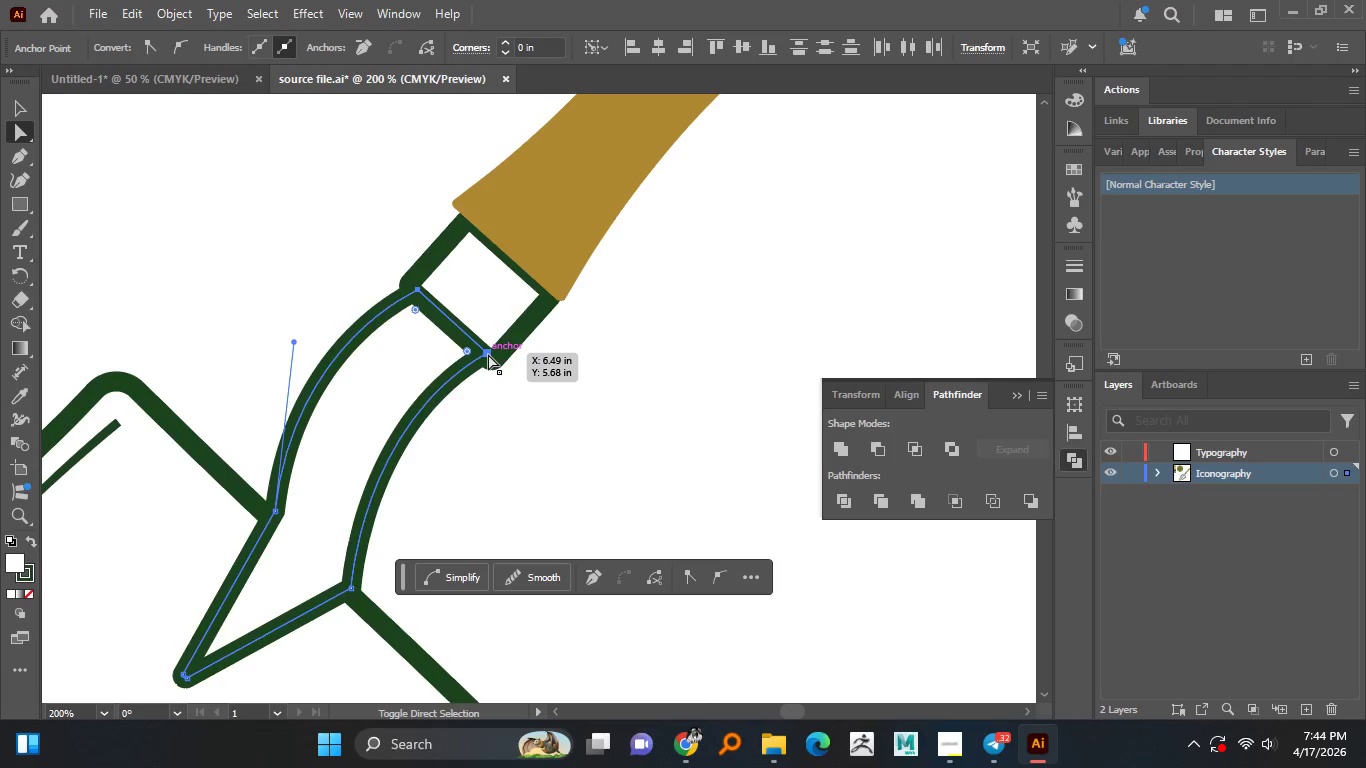 
left_click_drag(start_coordinate=[488, 354], to_coordinate=[434, 389])
 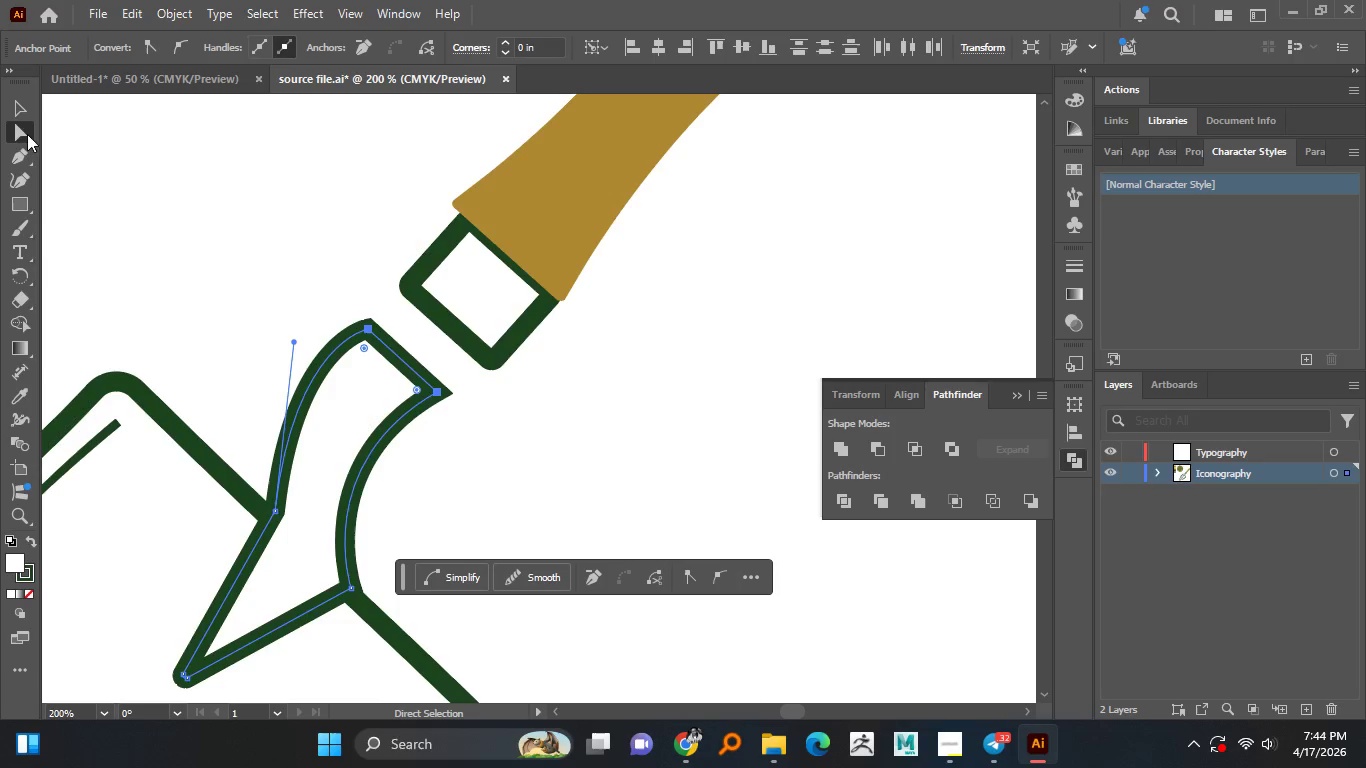 
hold_key(key=ShiftLeft, duration=1.51)
 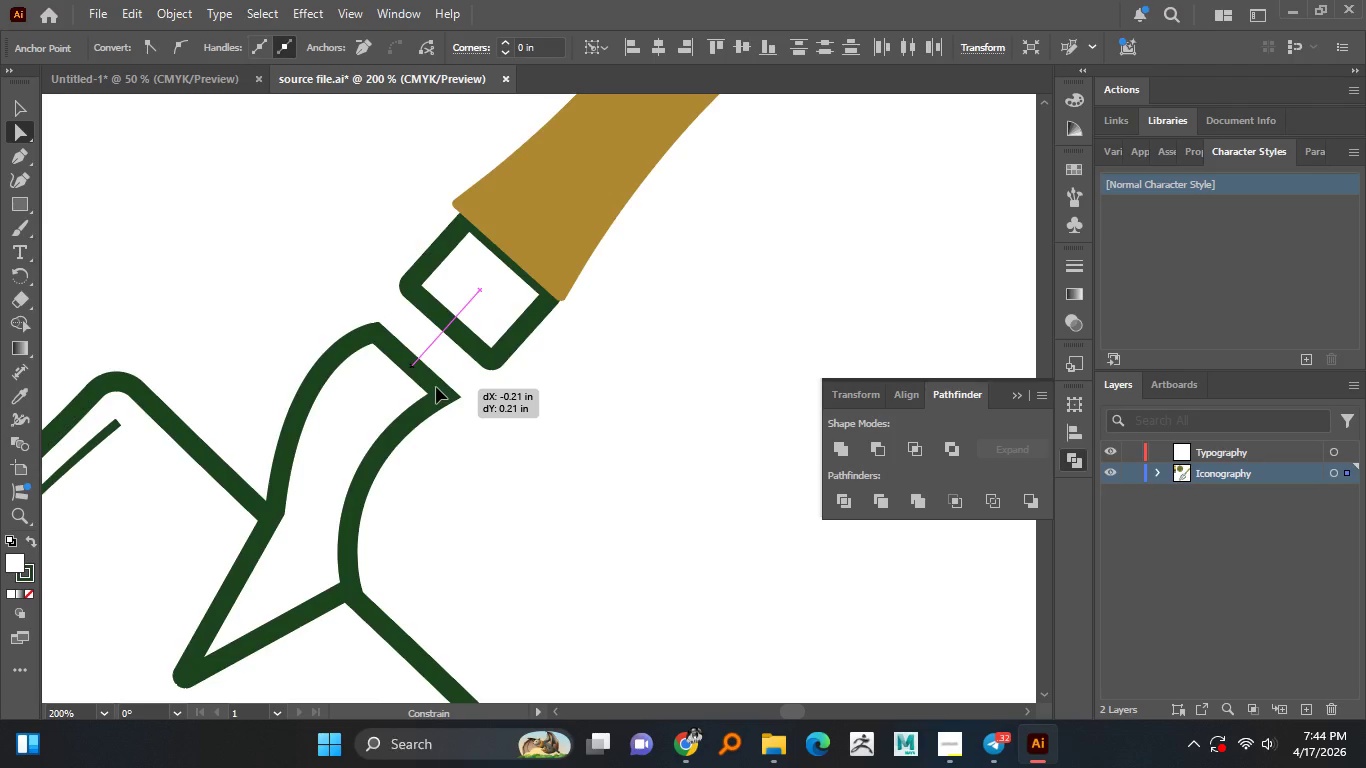 
hold_key(key=ShiftLeft, duration=1.5)
 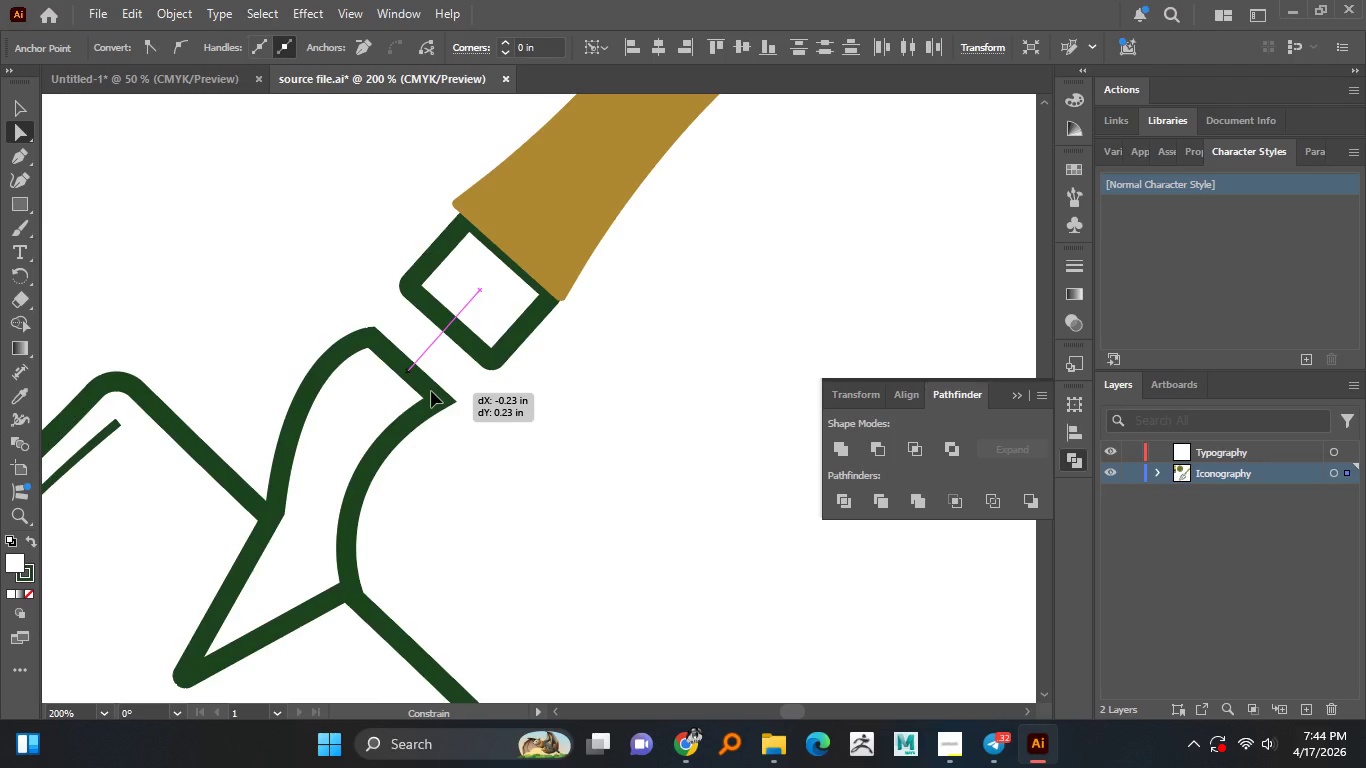 
hold_key(key=ShiftLeft, duration=1.52)
 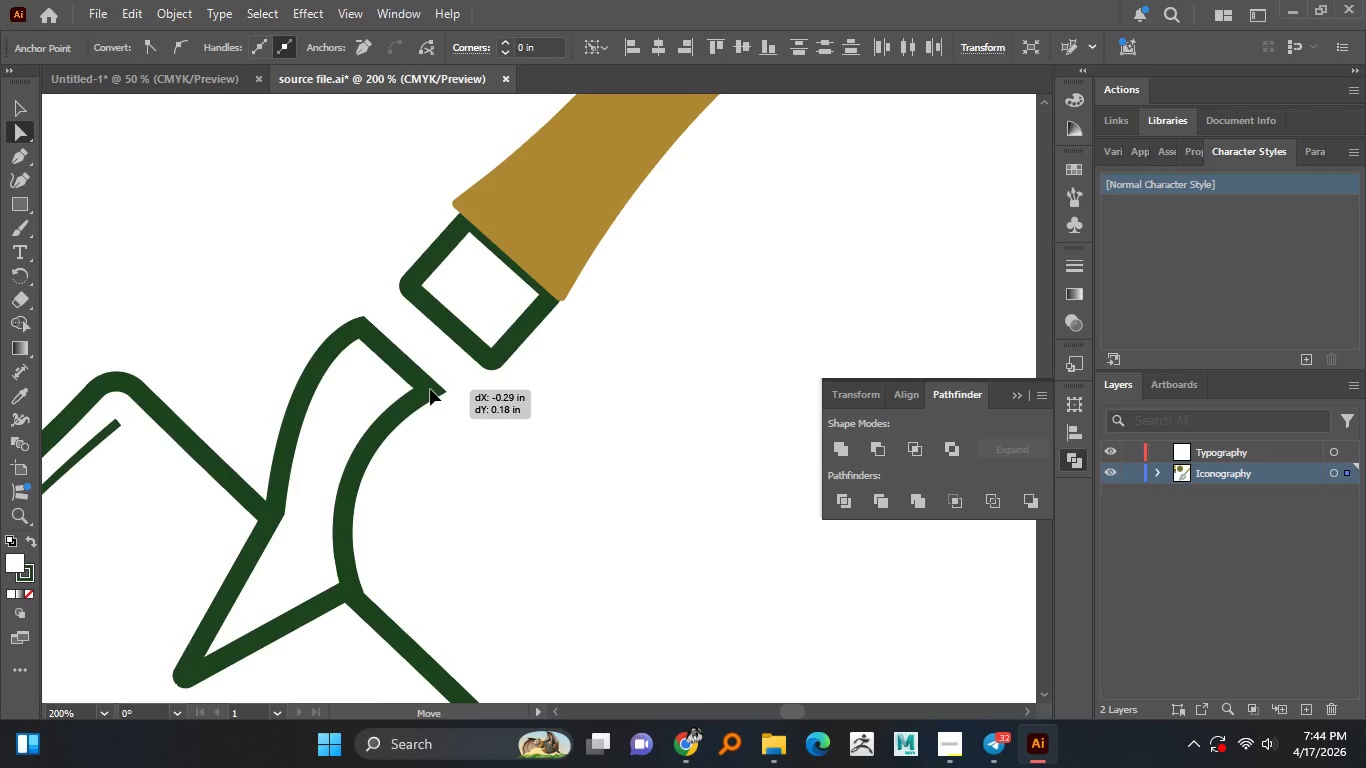 
hold_key(key=ShiftLeft, duration=0.44)
 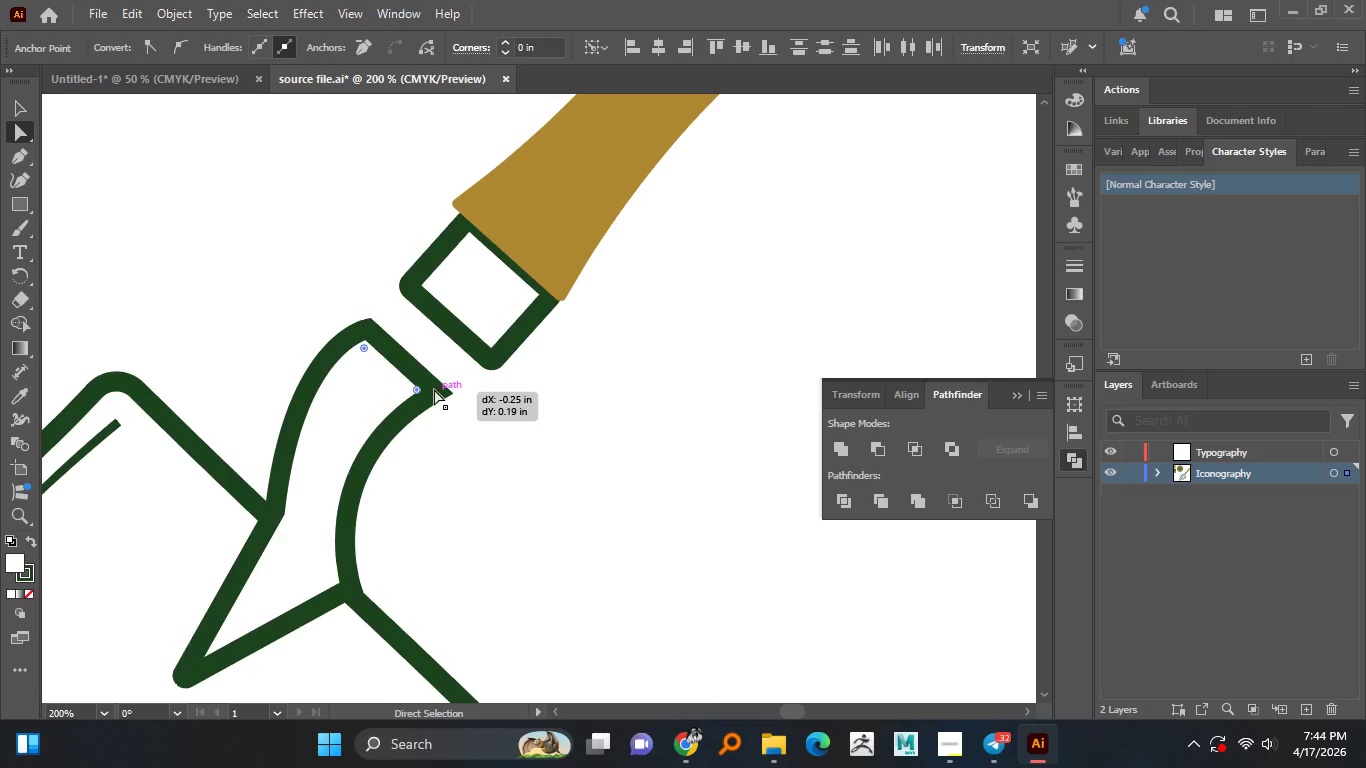 
left_click([27, 114])
 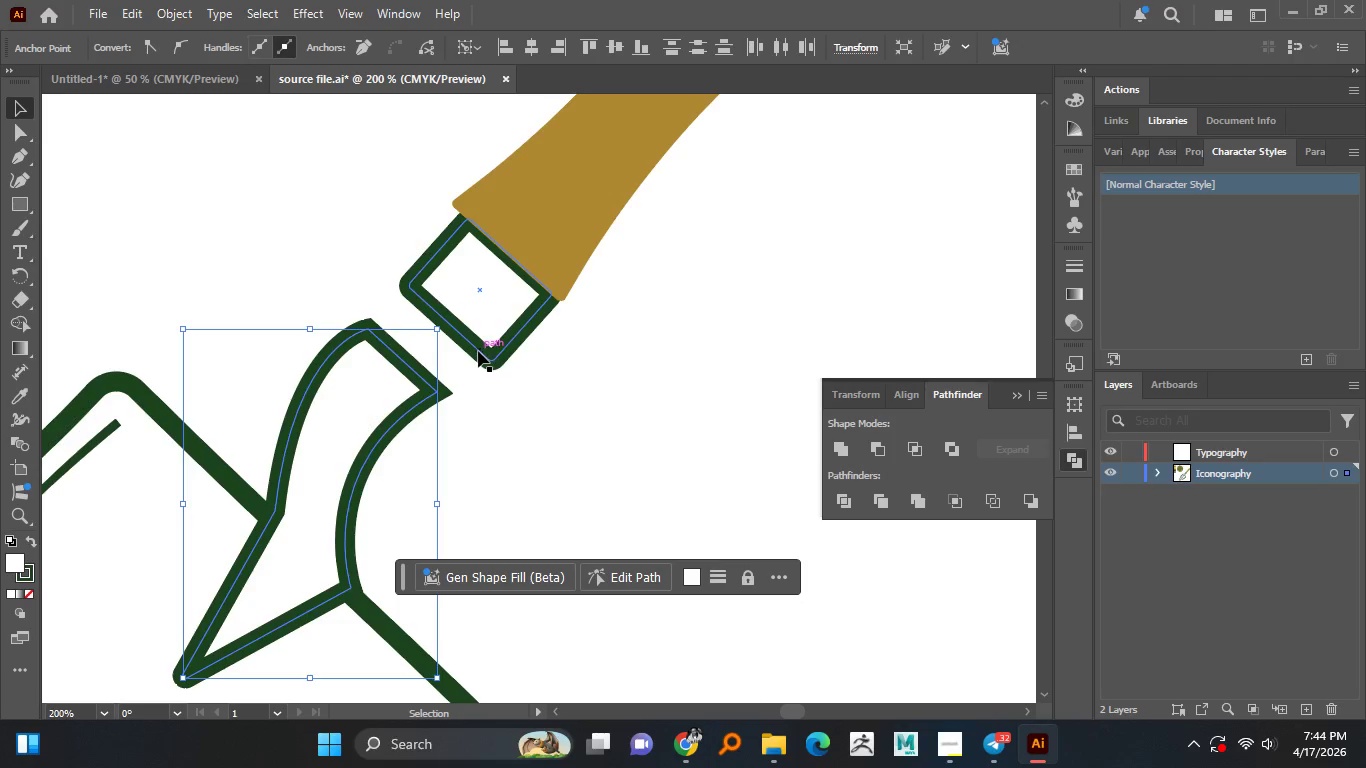 
left_click([478, 351])
 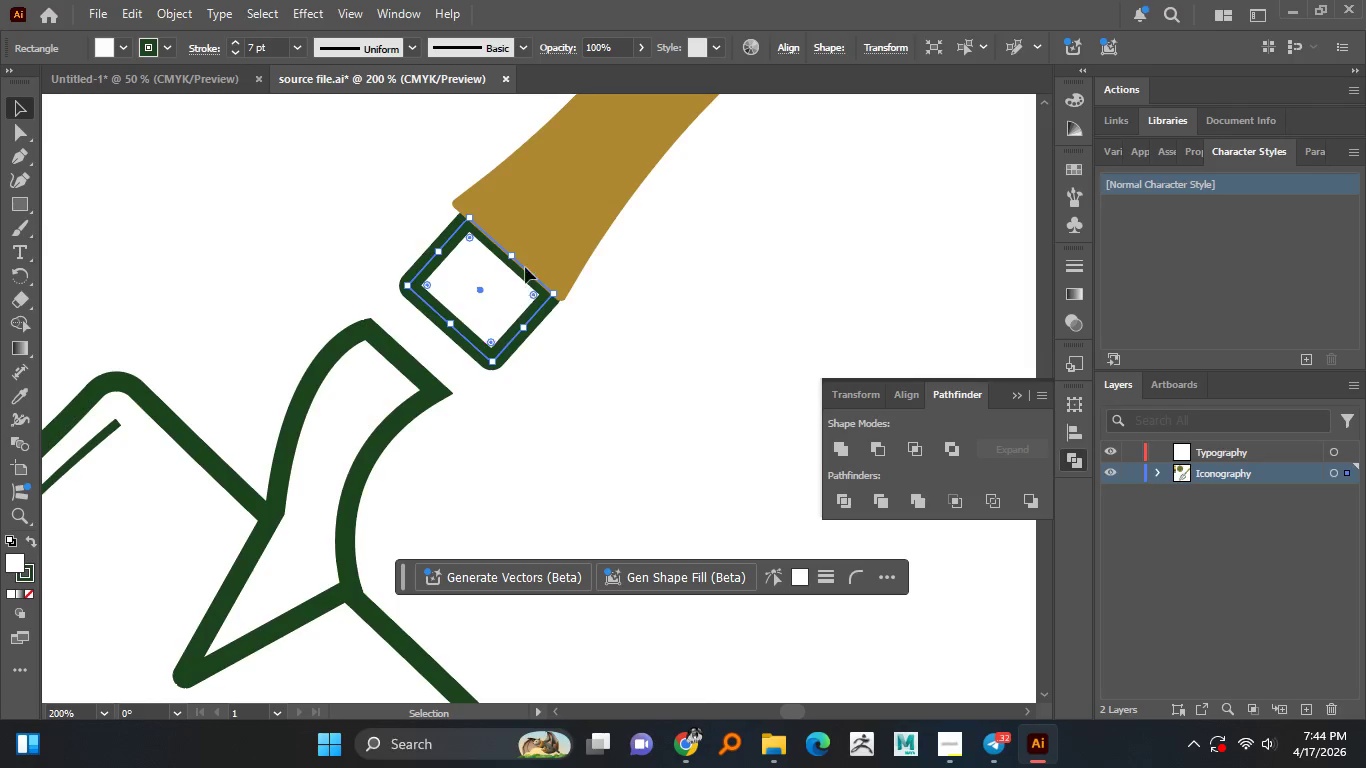 
hold_key(key=ShiftLeft, duration=0.56)
left_click([537, 256])
 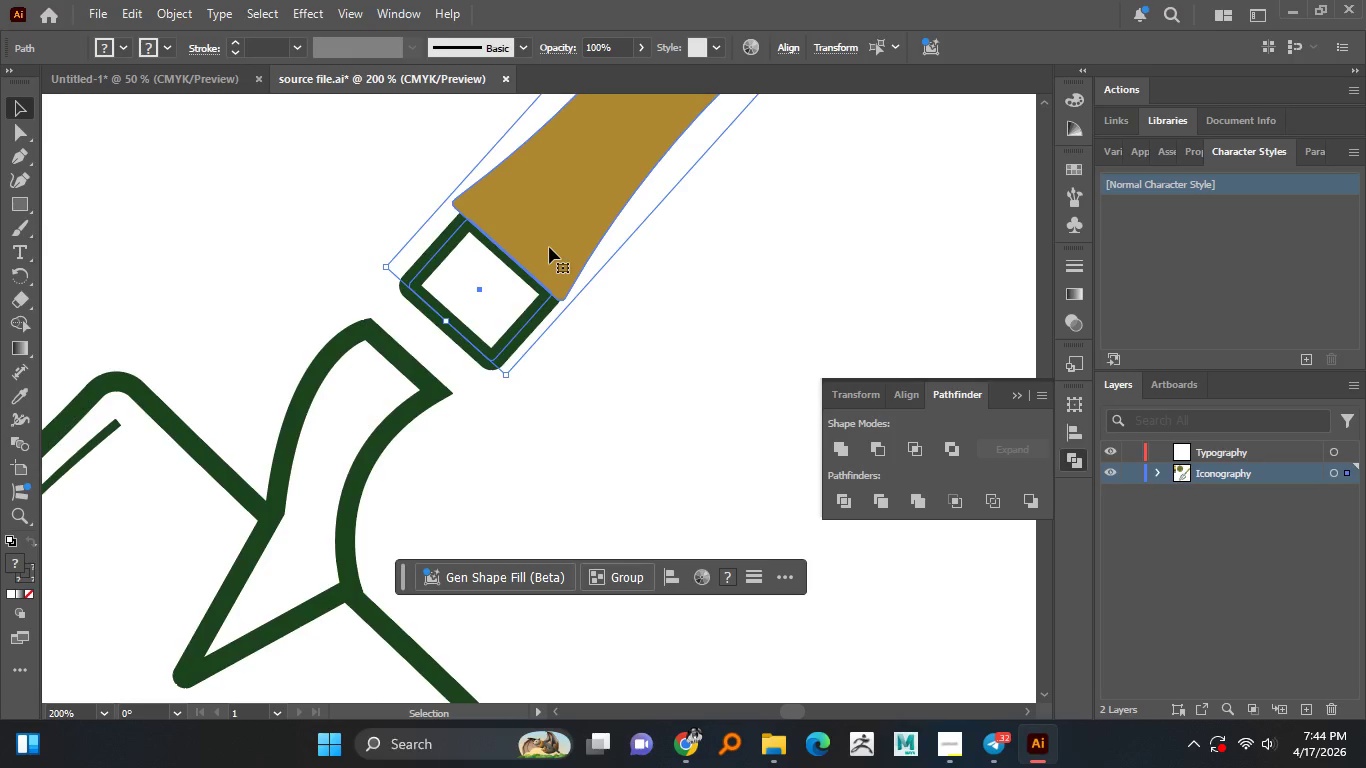 
left_click_drag(start_coordinate=[549, 247], to_coordinate=[502, 281])
 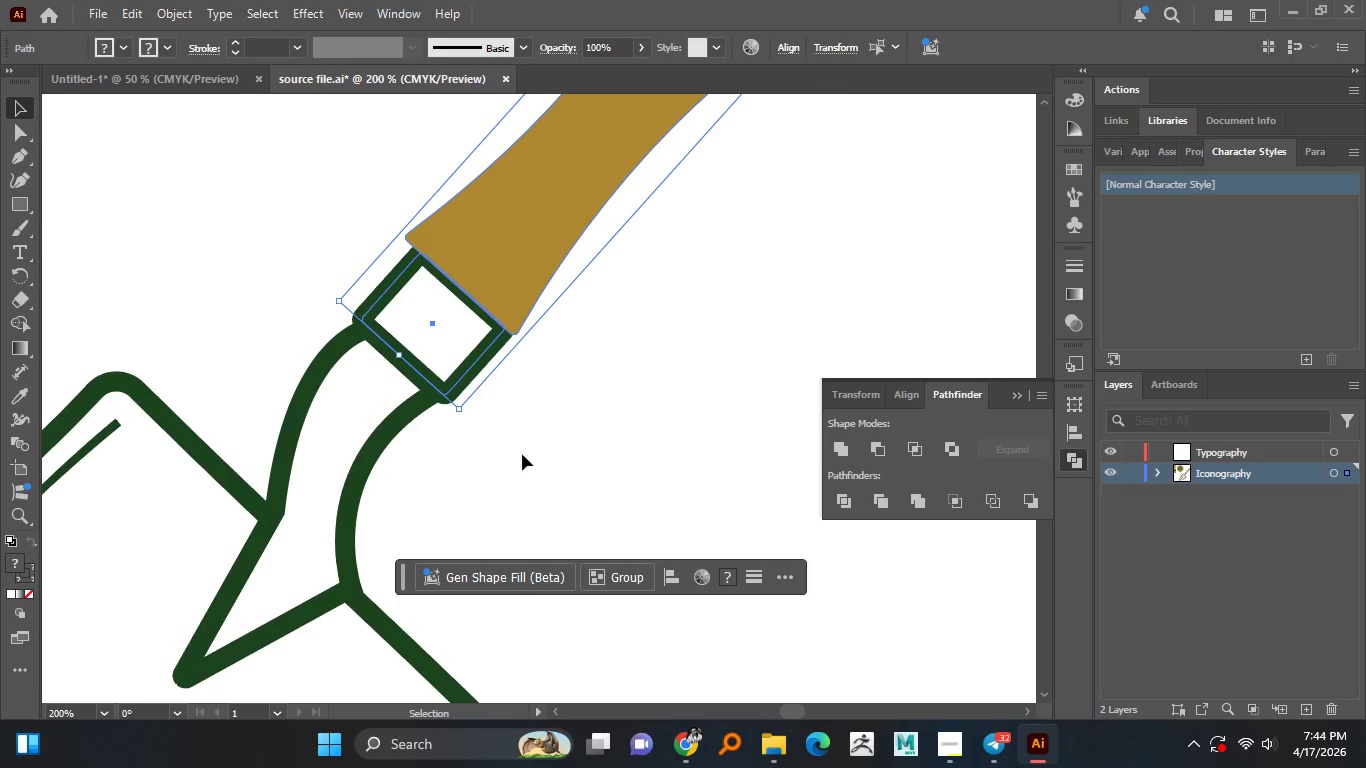 
left_click([523, 454])
 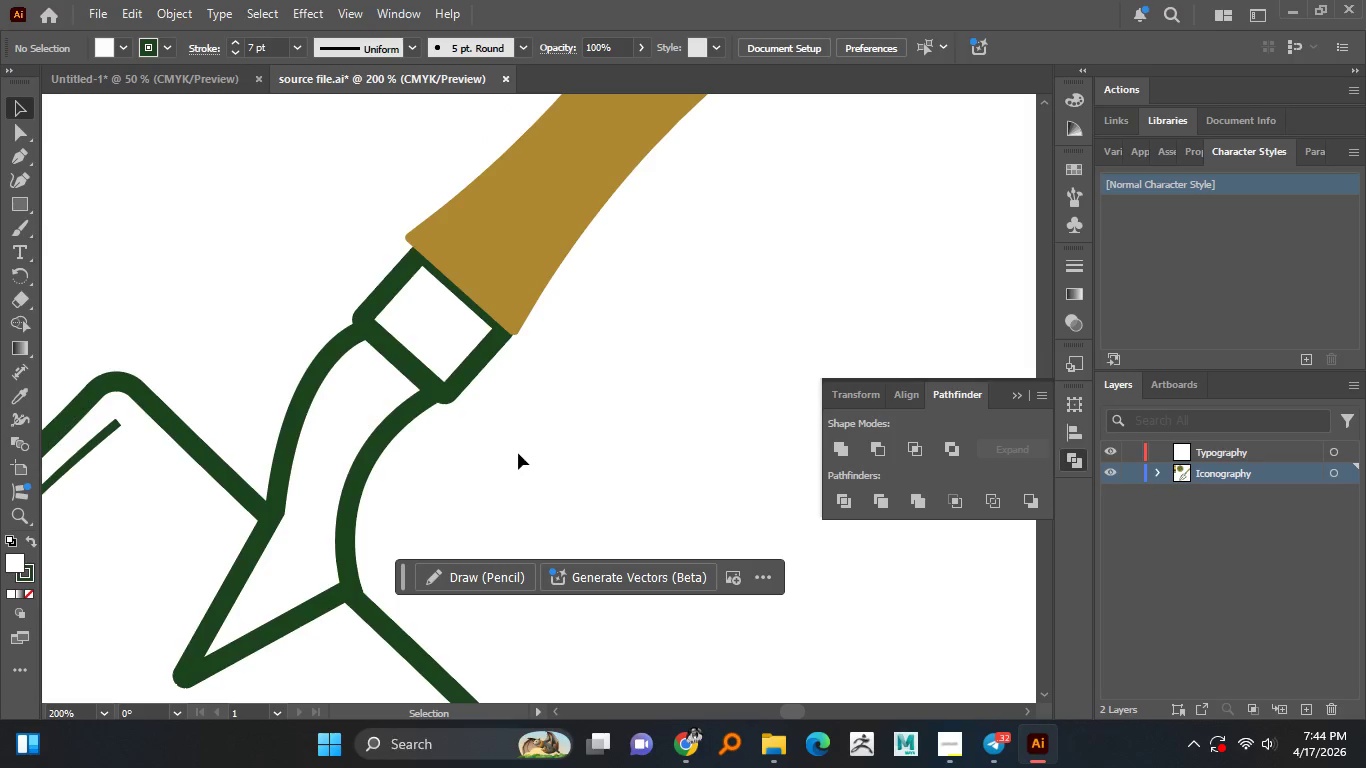 
hold_key(key=AltLeft, duration=1.5)
scroll: coordinate [520, 453], scroll_direction: down, amount: 4.0
 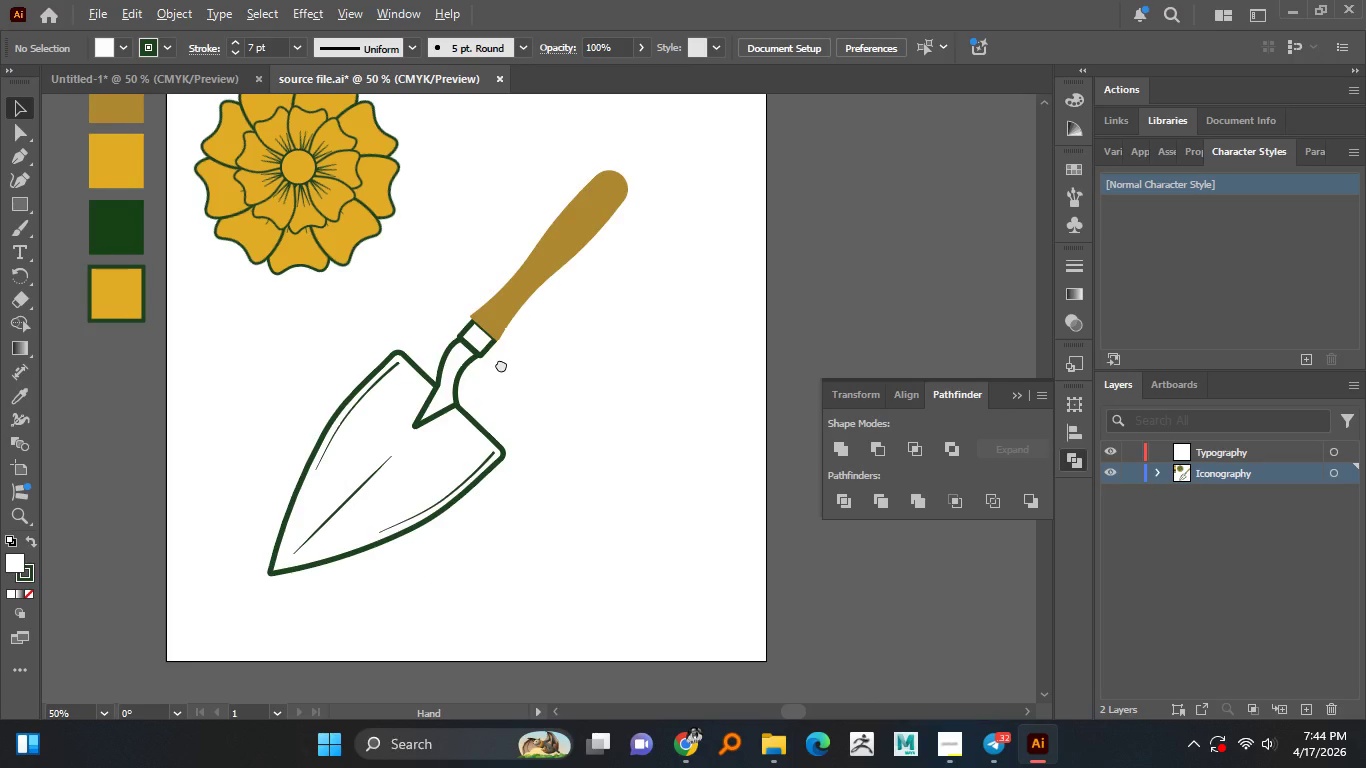 
hold_key(key=AltLeft, duration=1.5)
 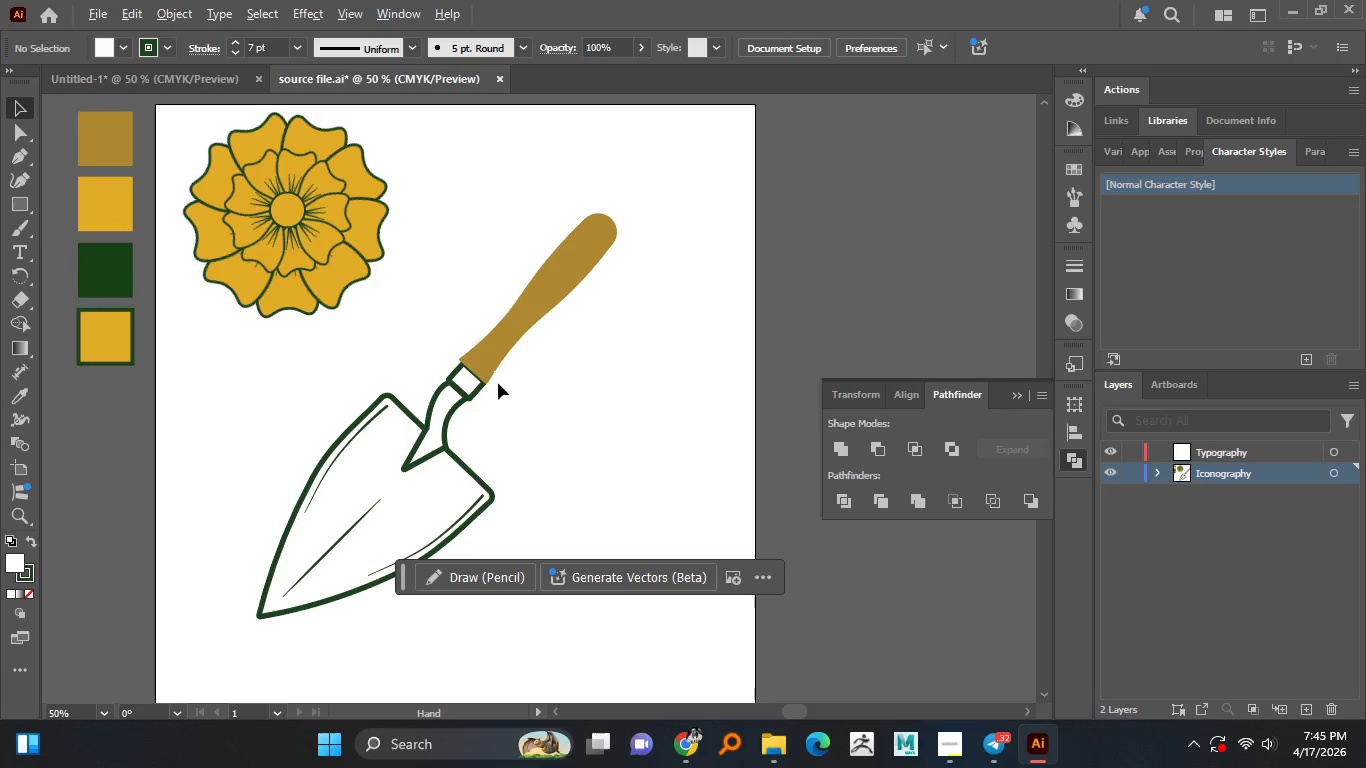 
hold_key(key=AltLeft, duration=0.66)
 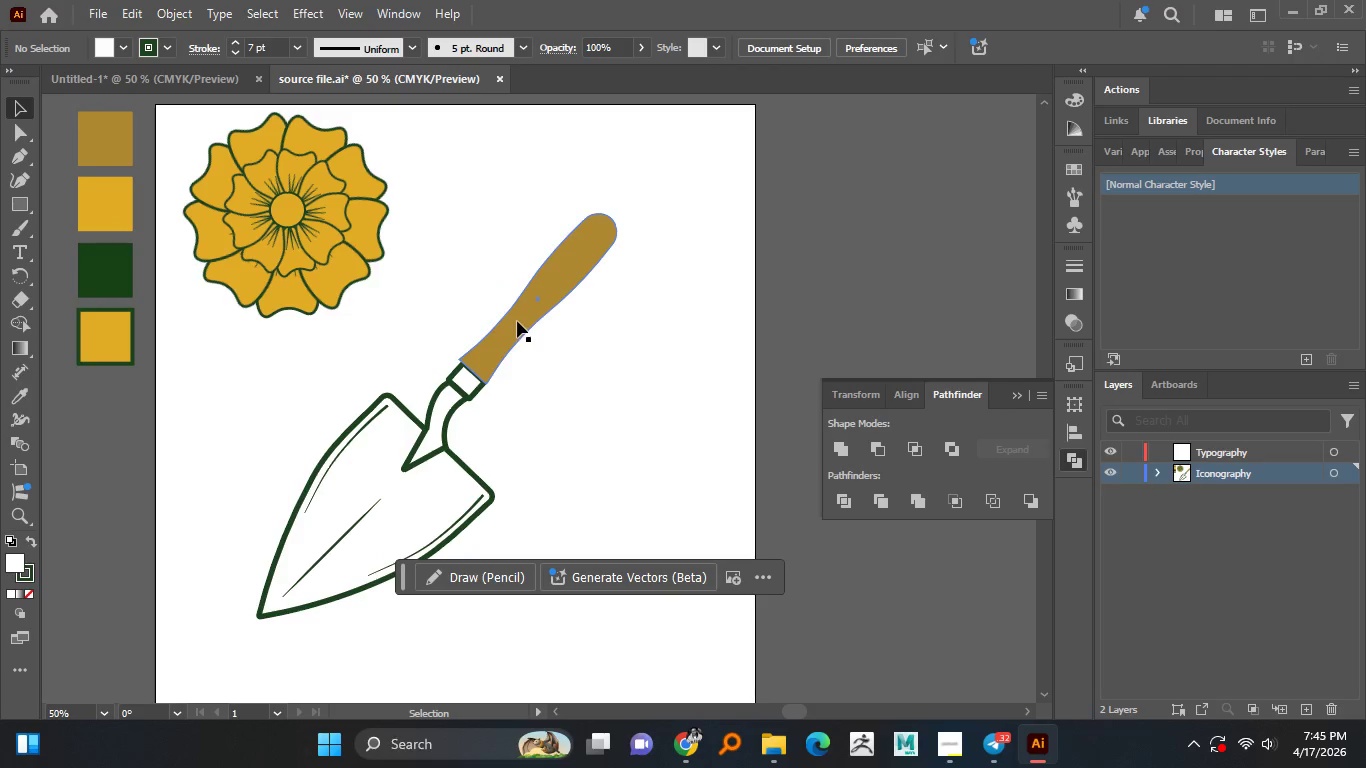 
scroll: coordinate [428, 396], scroll_direction: none, amount: 0.0
 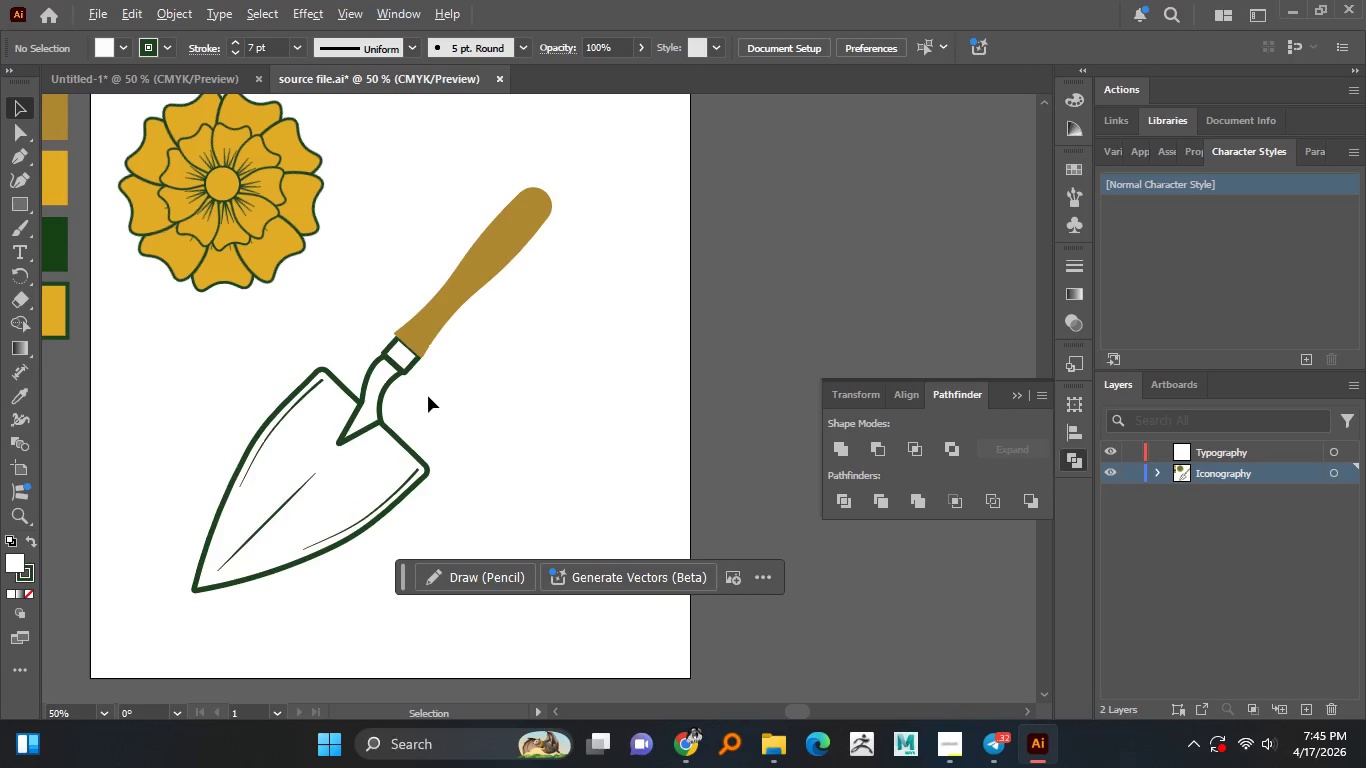 
left_click([517, 321])
 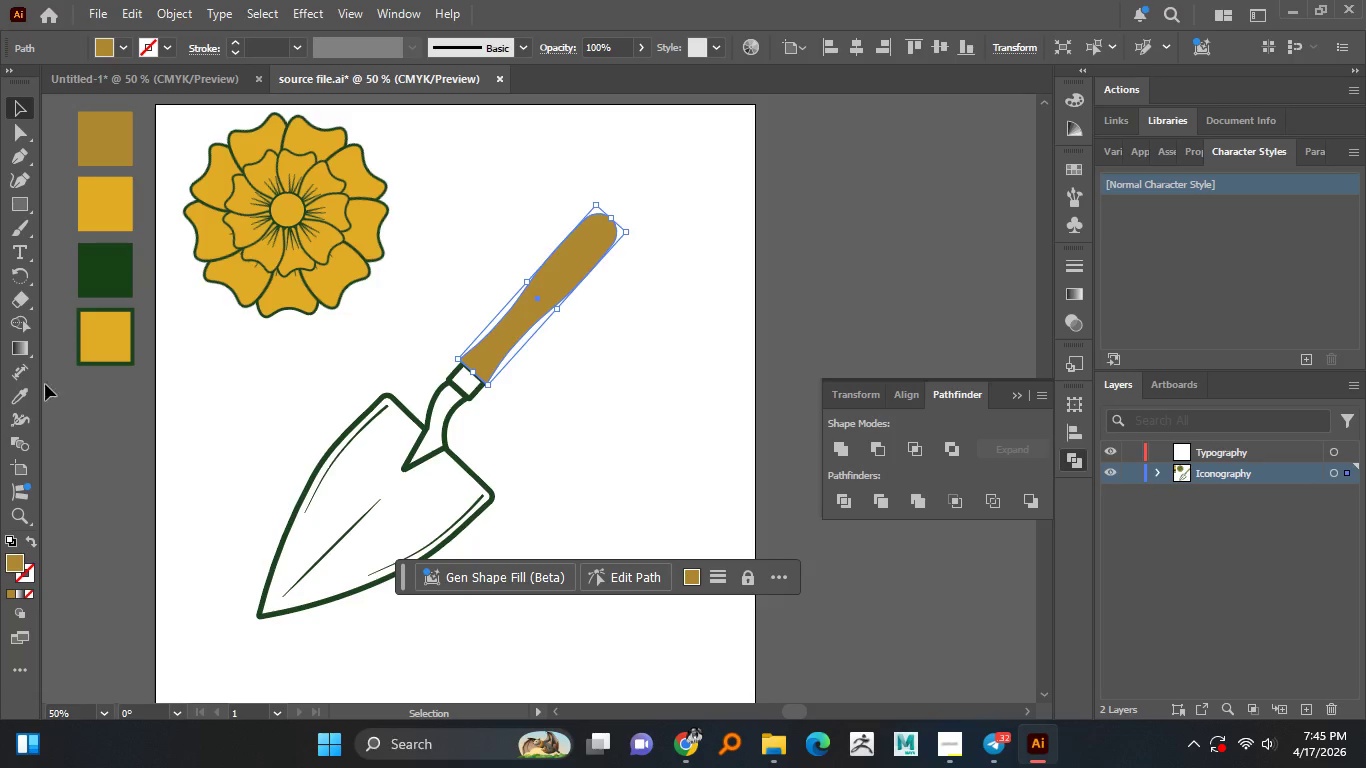 
double_click([105, 339])
 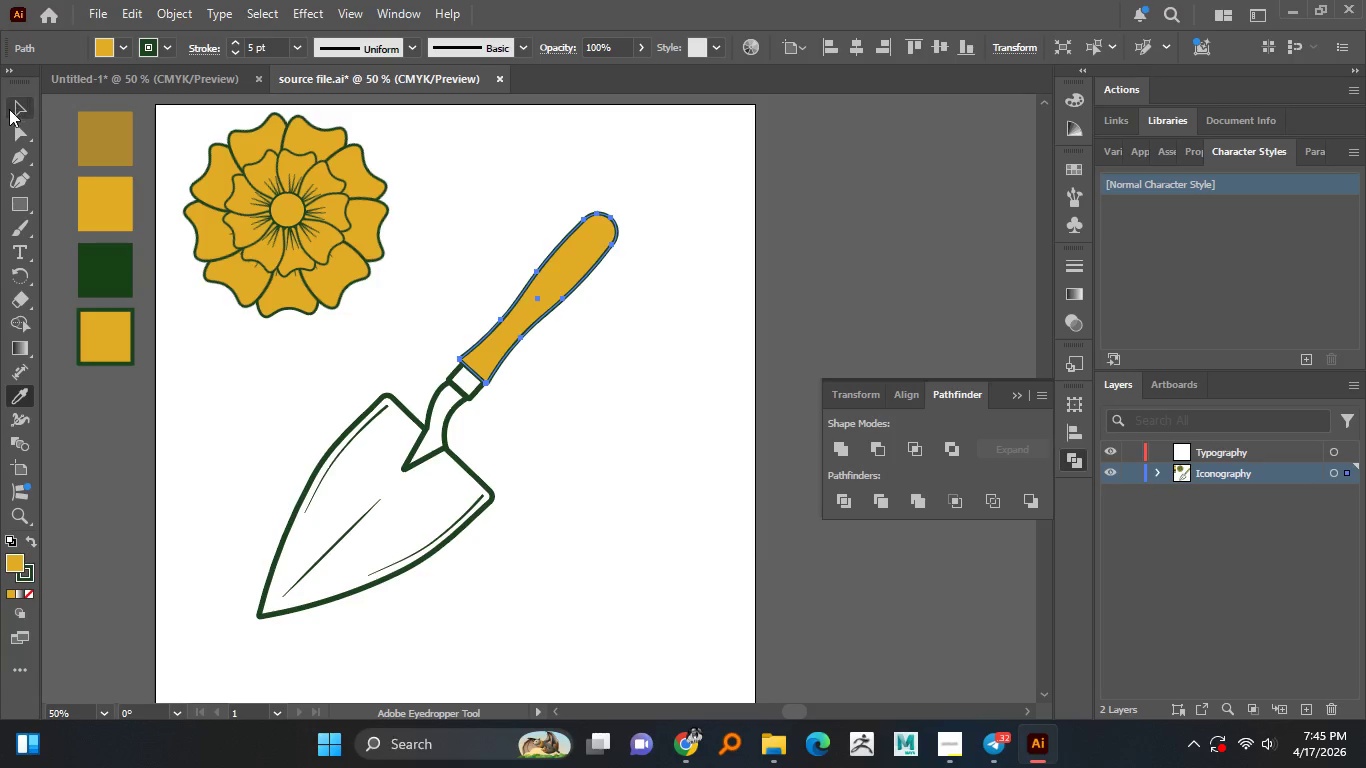 
left_click([14, 107])
 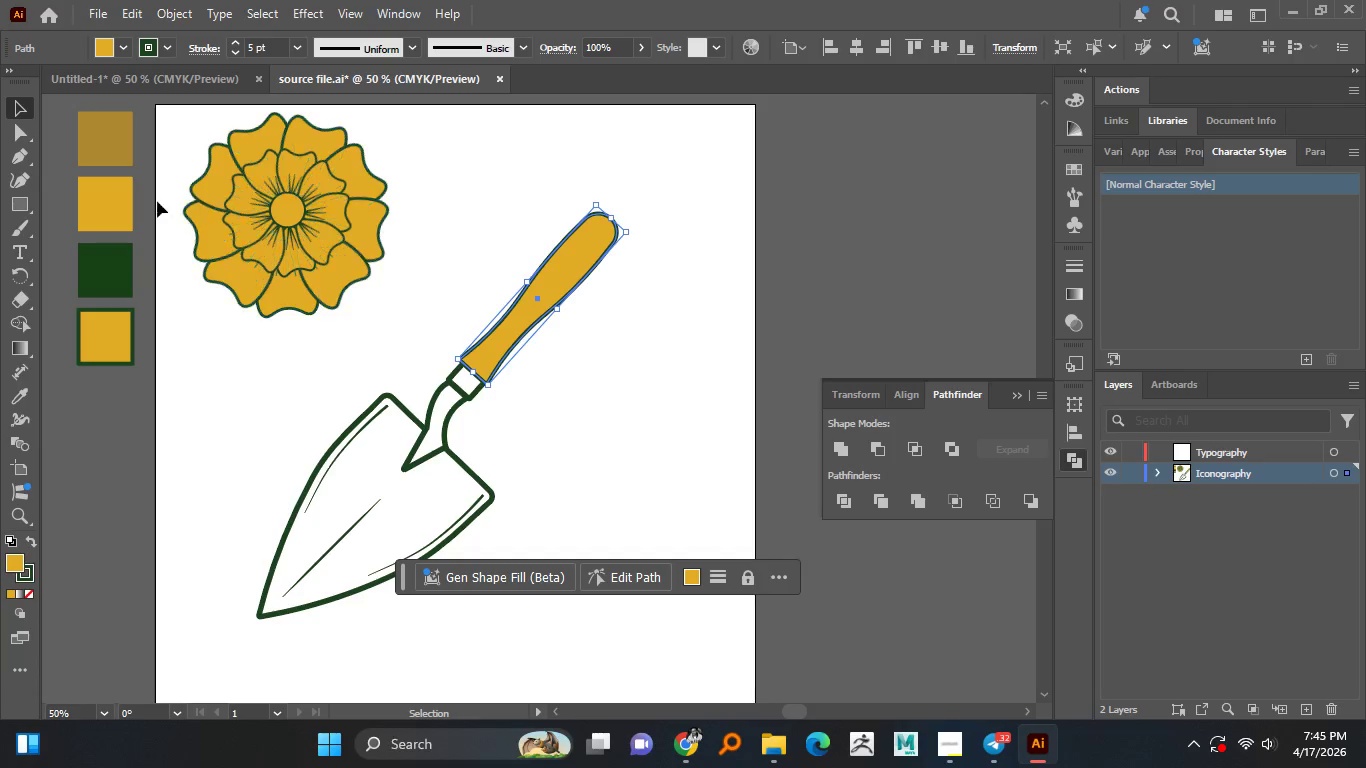 
left_click([135, 158])
 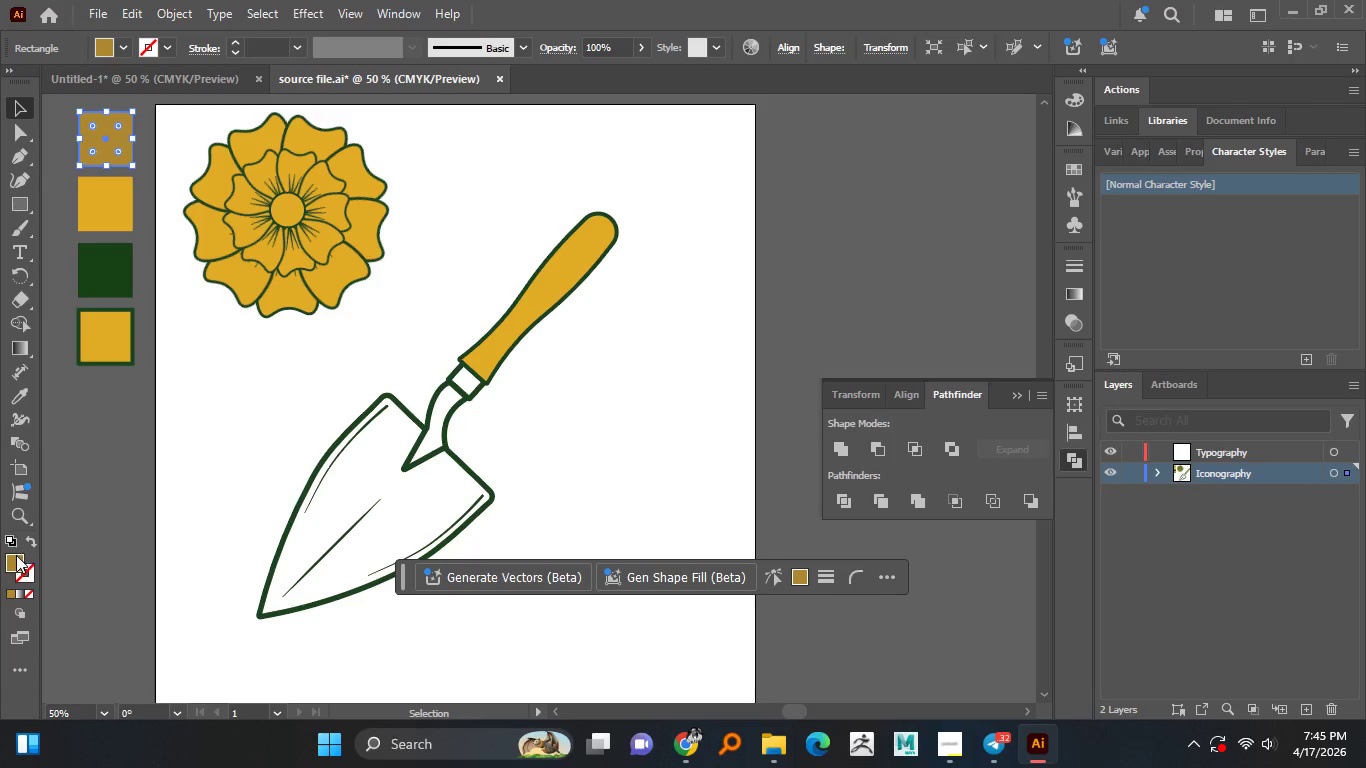 
double_click([16, 555])
 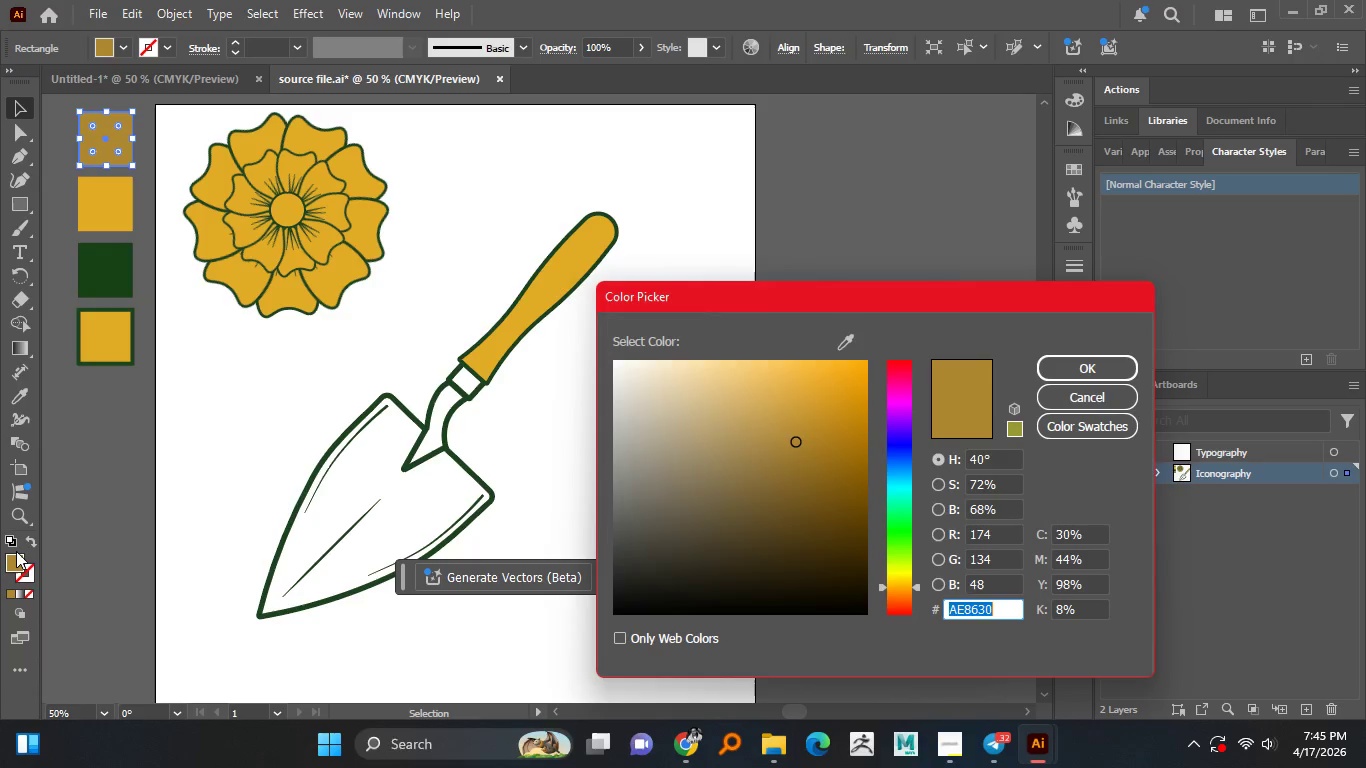 
key(Control+C)
 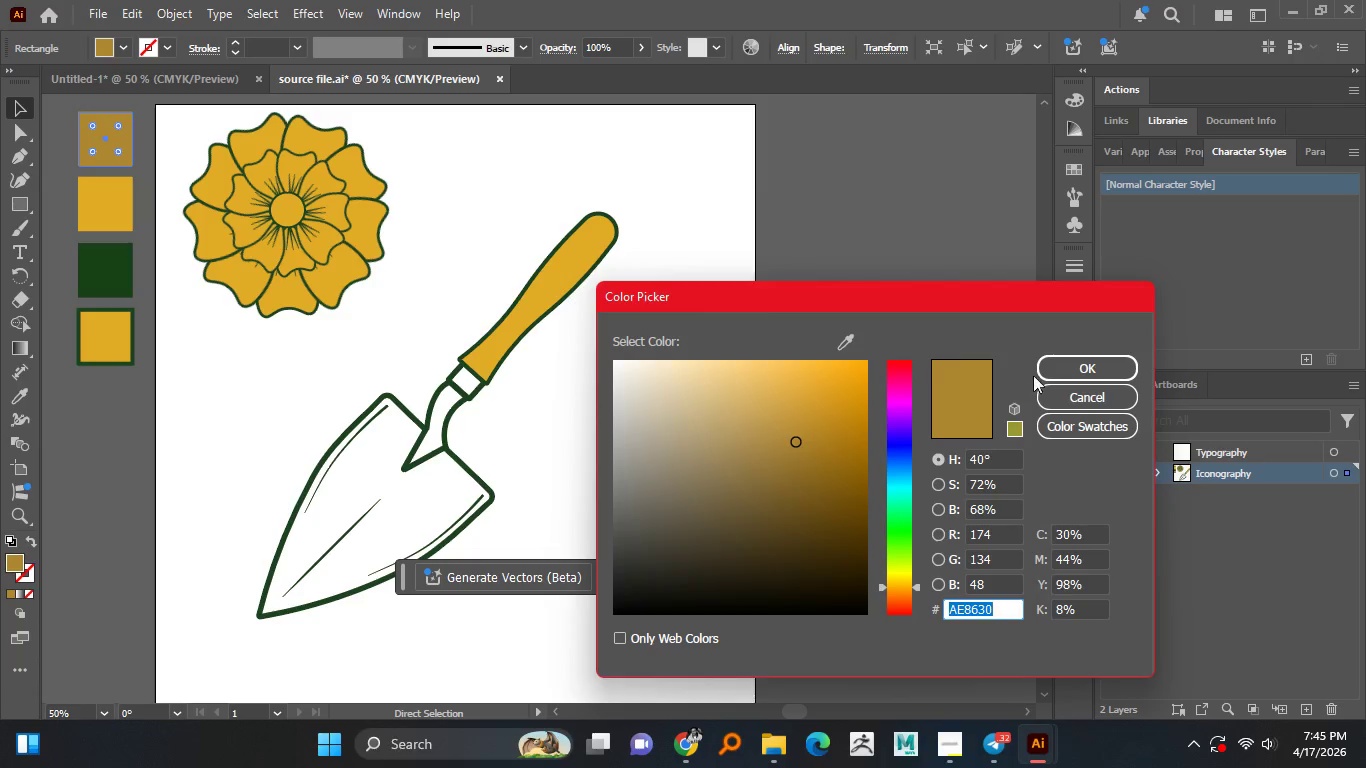 
left_click([1050, 372])
 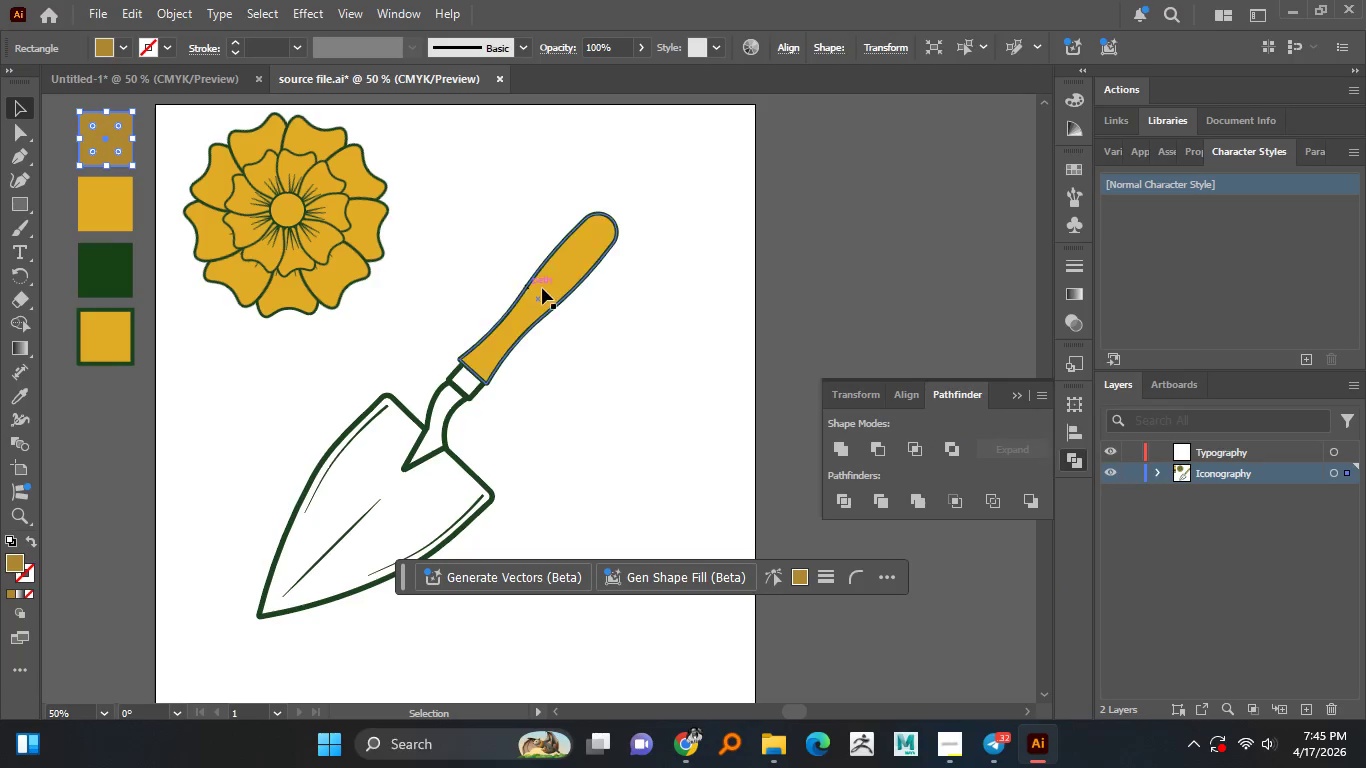 
left_click([552, 288])
 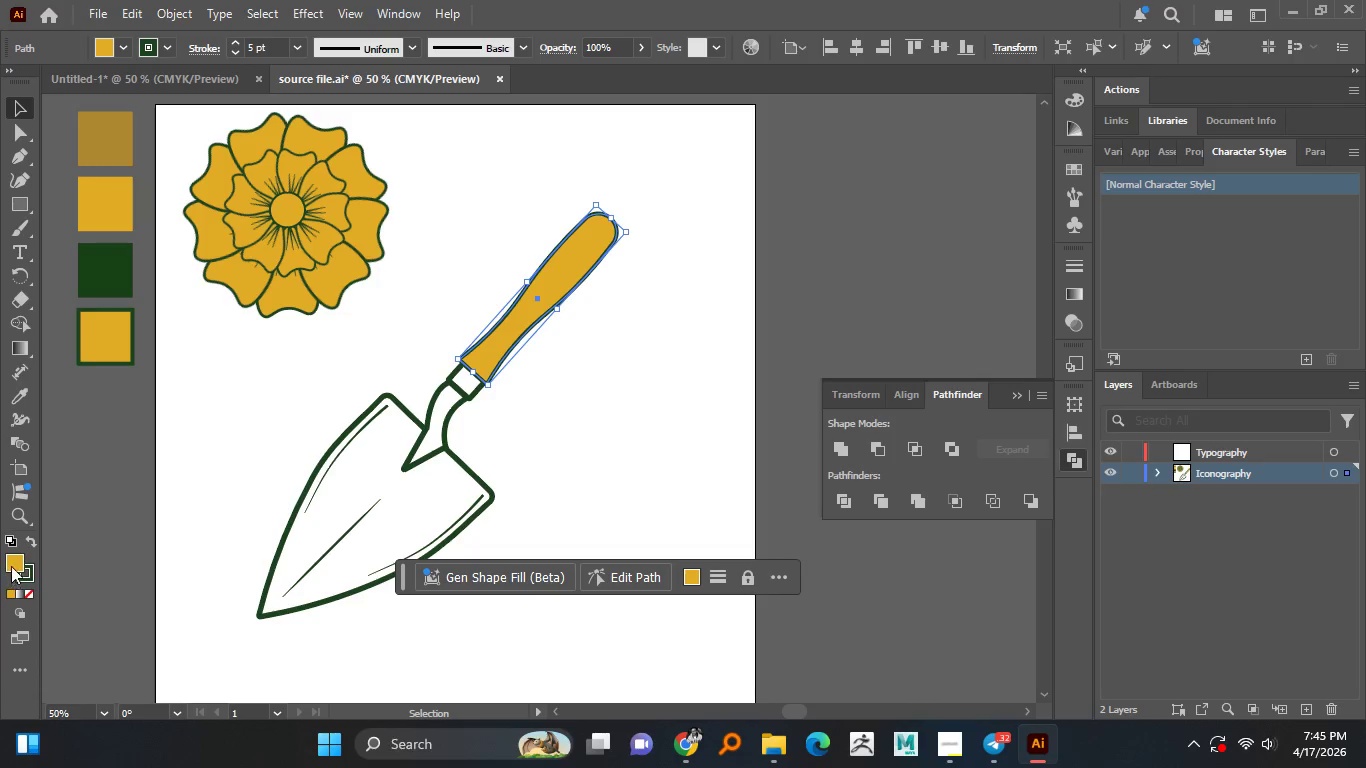 
double_click([11, 563])
 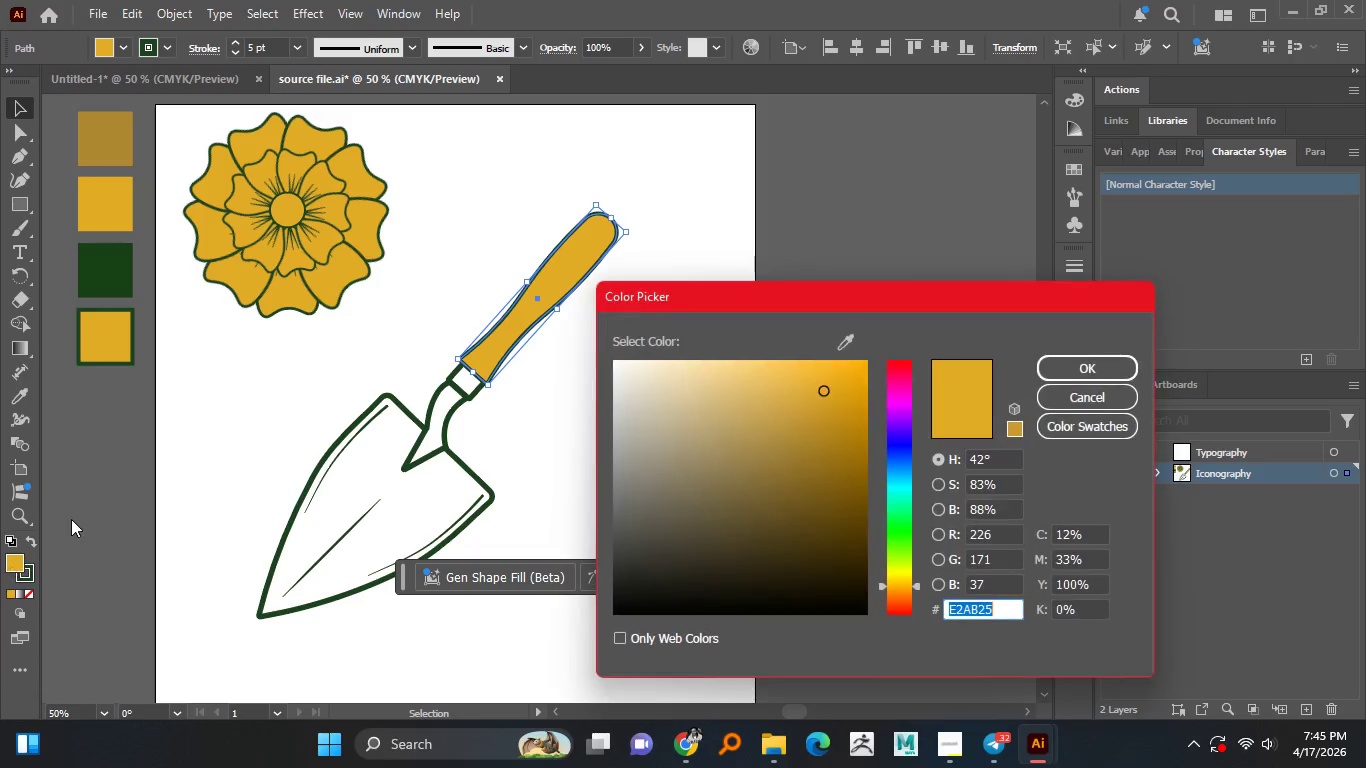 
key(Control+V)
 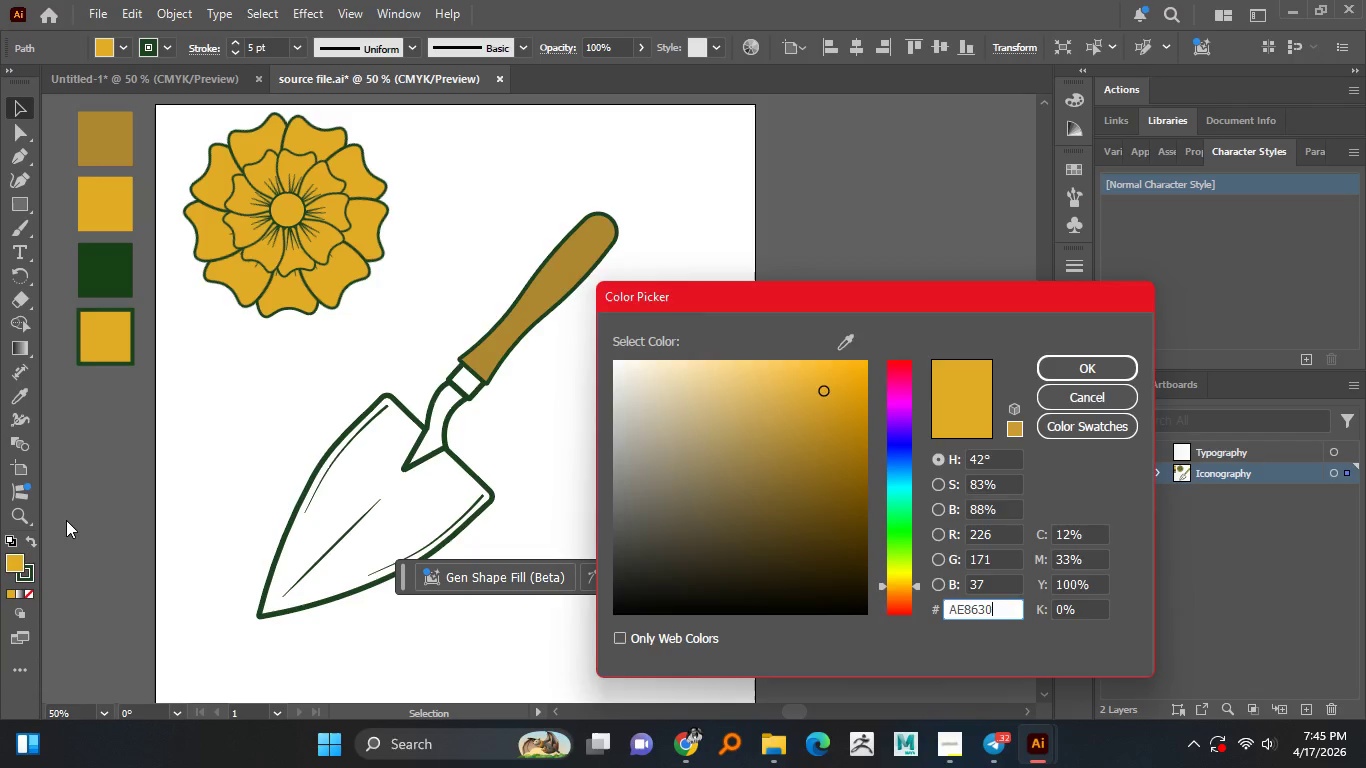 
key(Enter)
 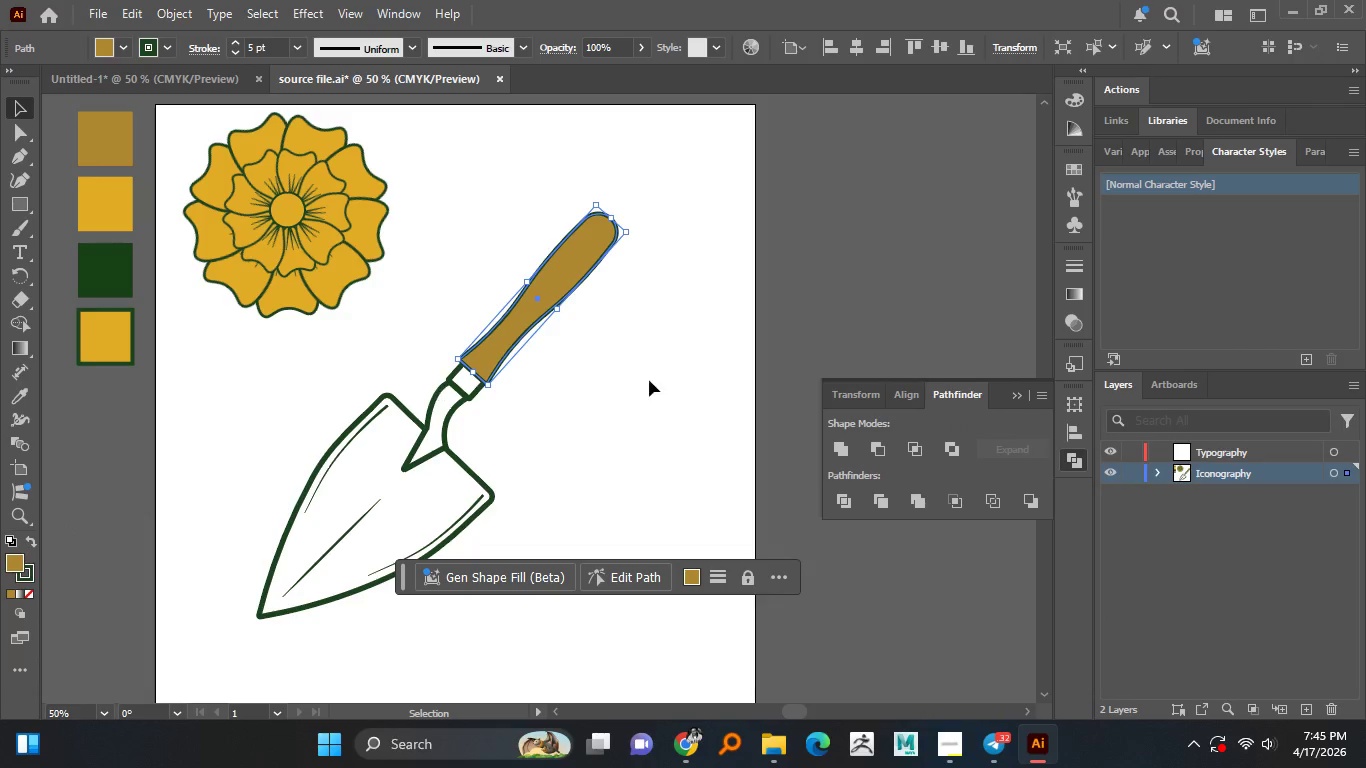 
left_click([655, 381])
 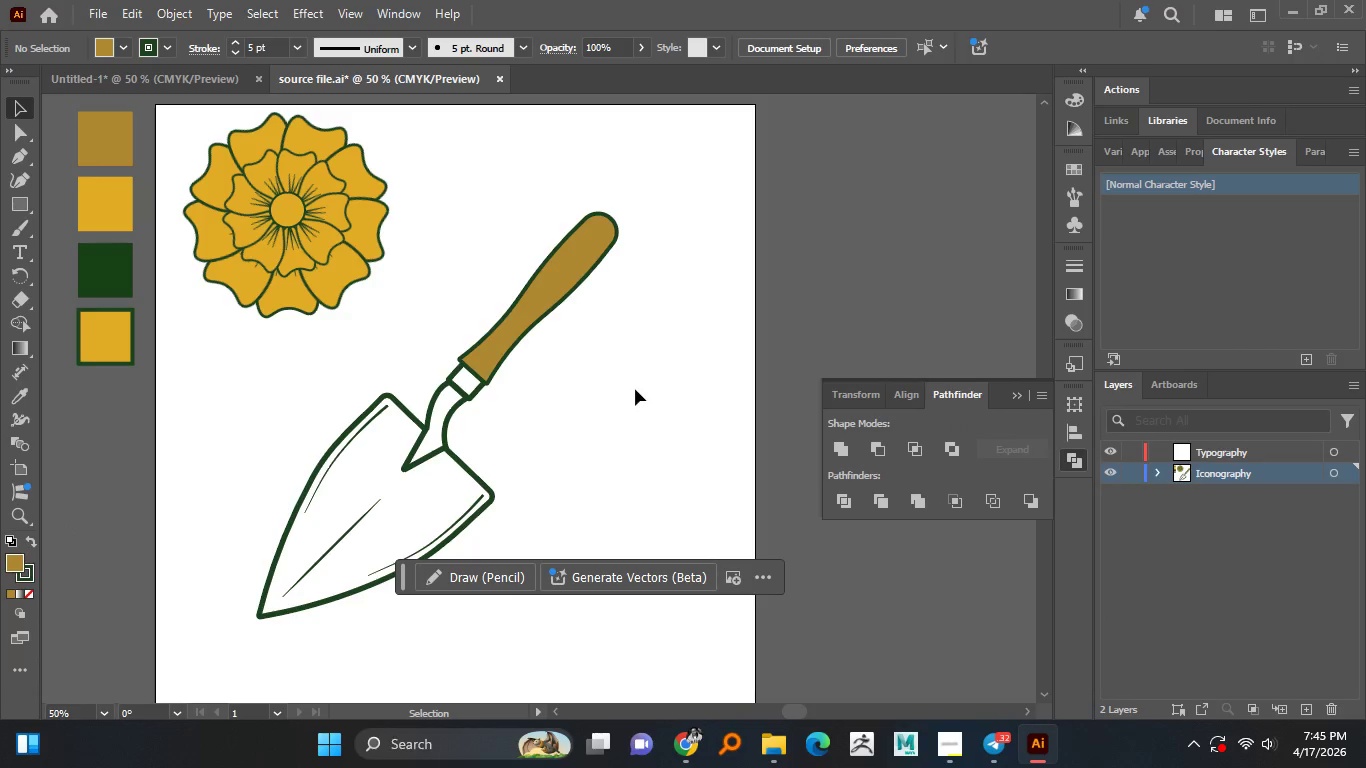 
hold_key(key=AltLeft, duration=1.51)
scroll: coordinate [559, 364], scroll_direction: up, amount: 1.0
 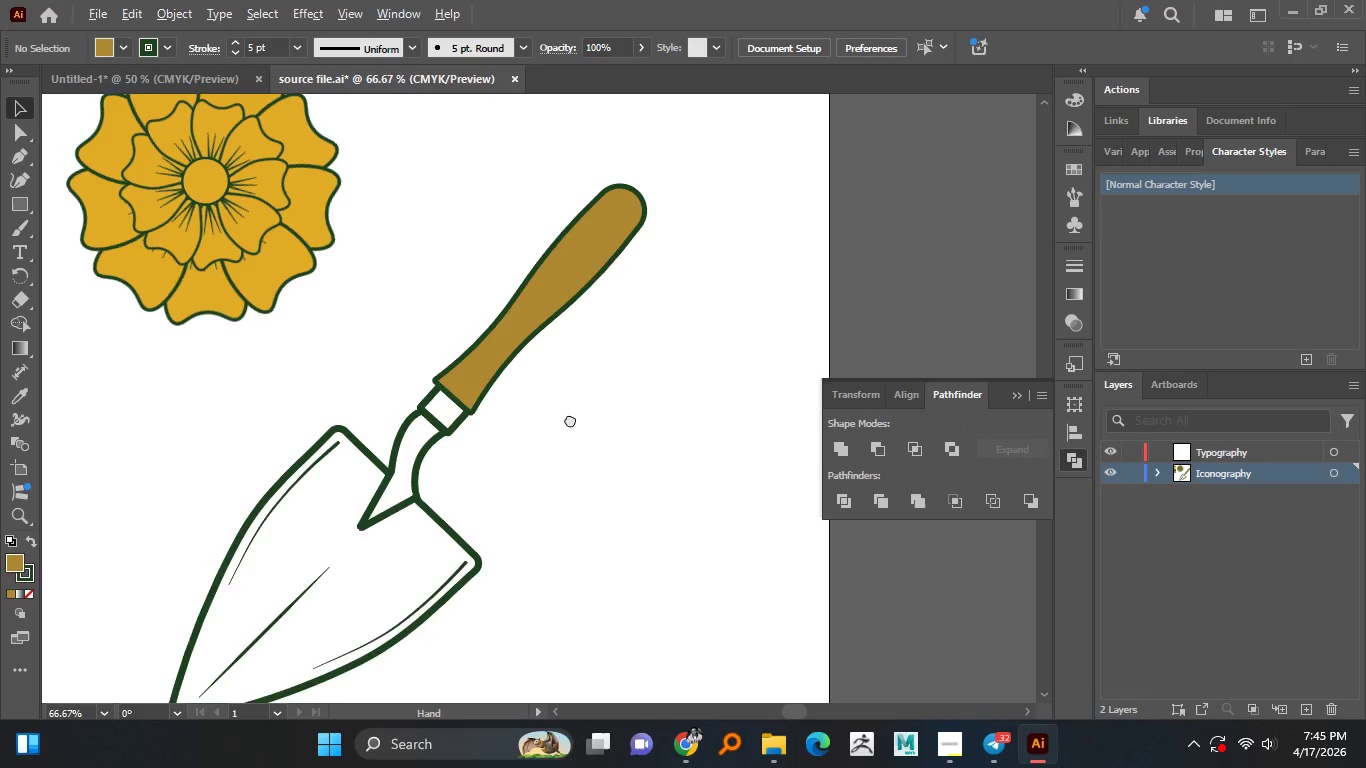 
hold_key(key=AltLeft, duration=1.5)
scroll: coordinate [566, 401], scroll_direction: down, amount: 2.0
 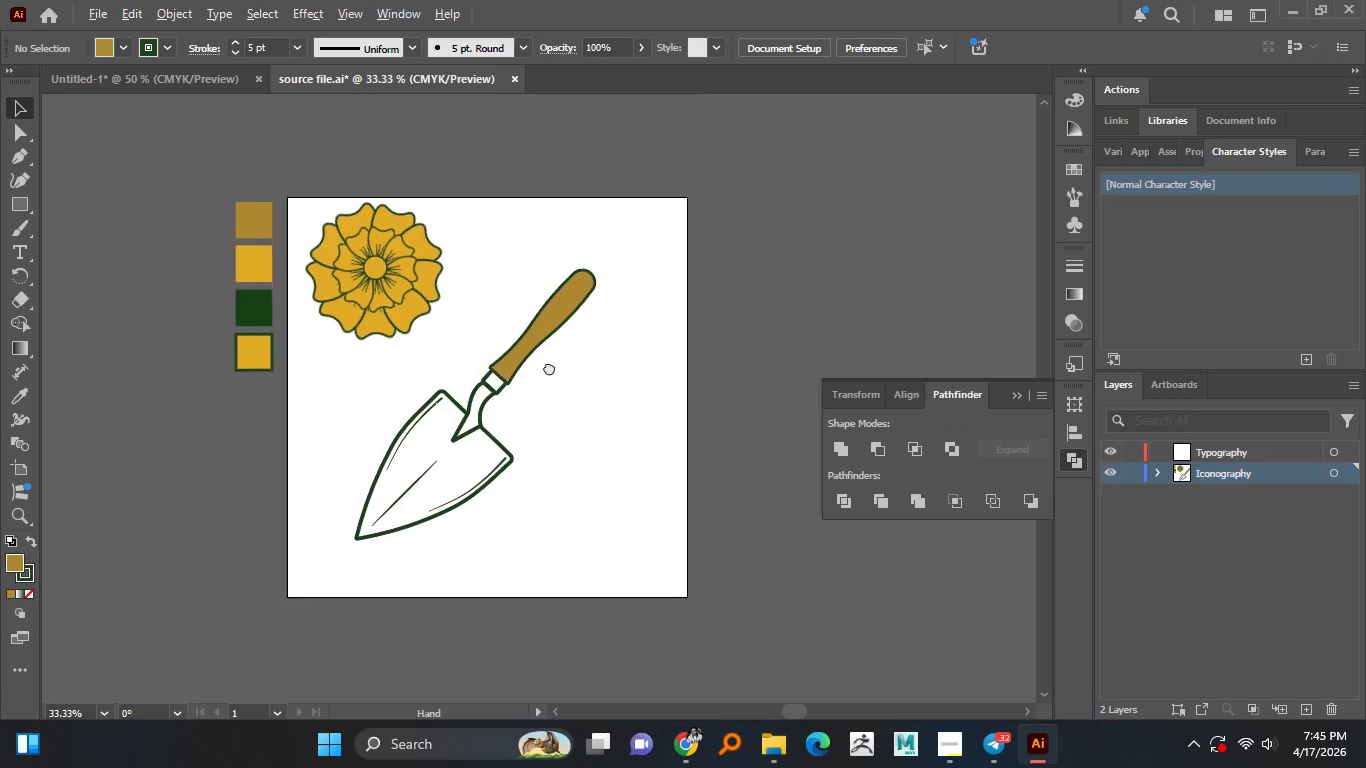 
hold_key(key=AltLeft, duration=1.5)
 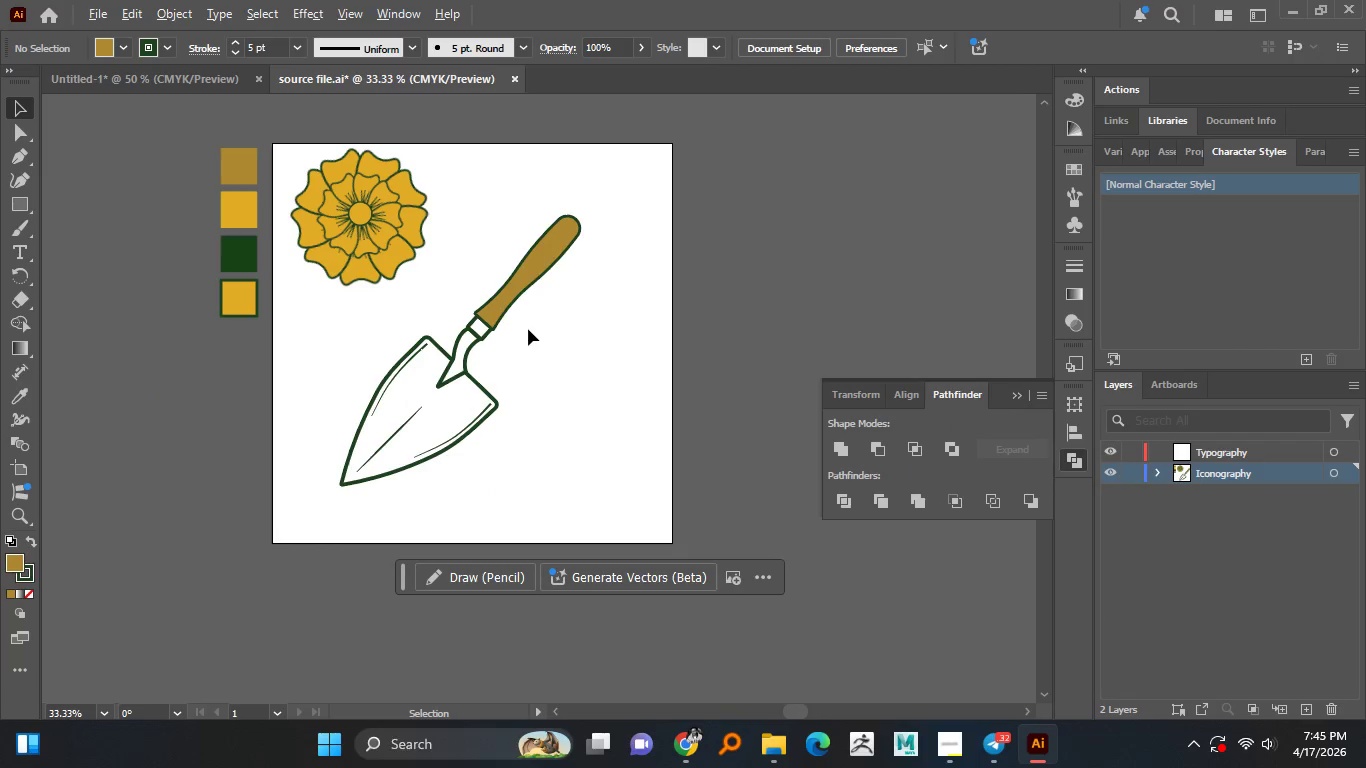 
hold_key(key=AltLeft, duration=1.5)
 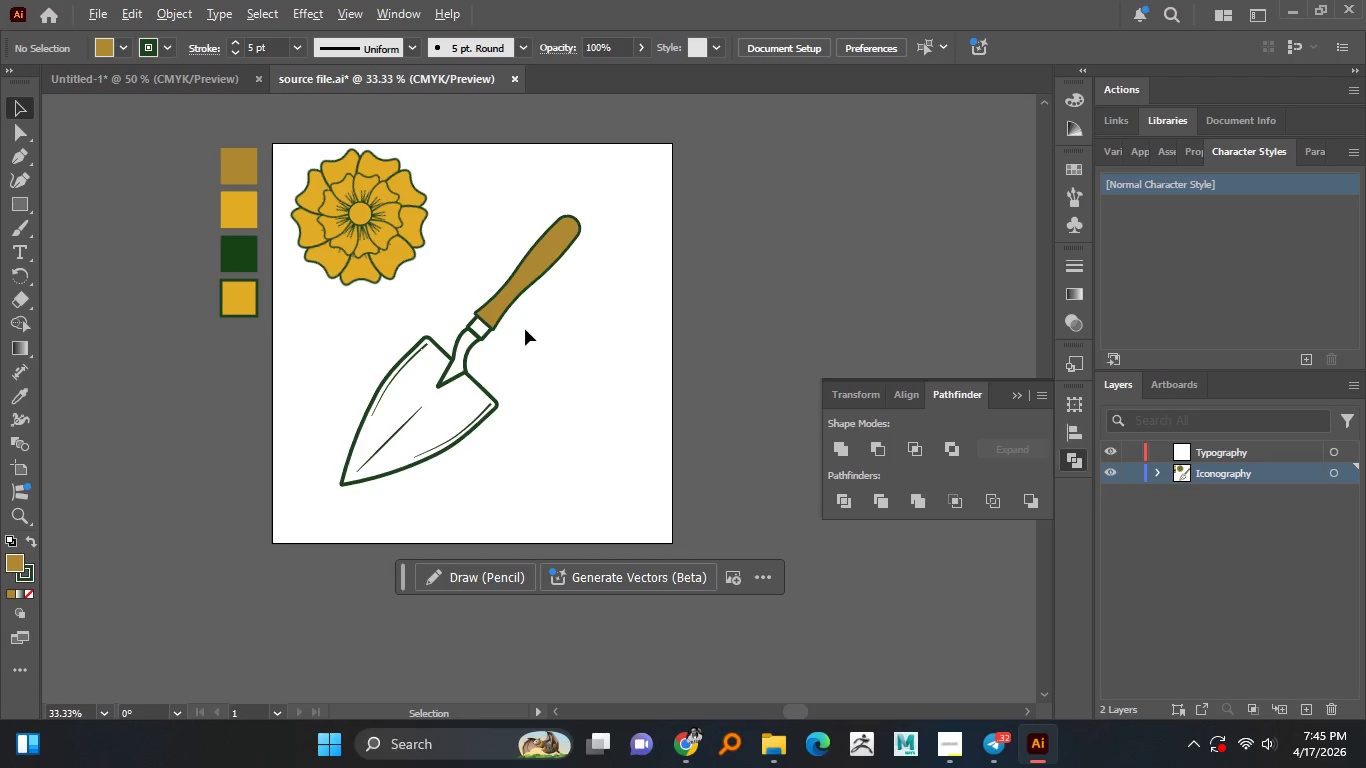 
hold_key(key=AltLeft, duration=1.5)
 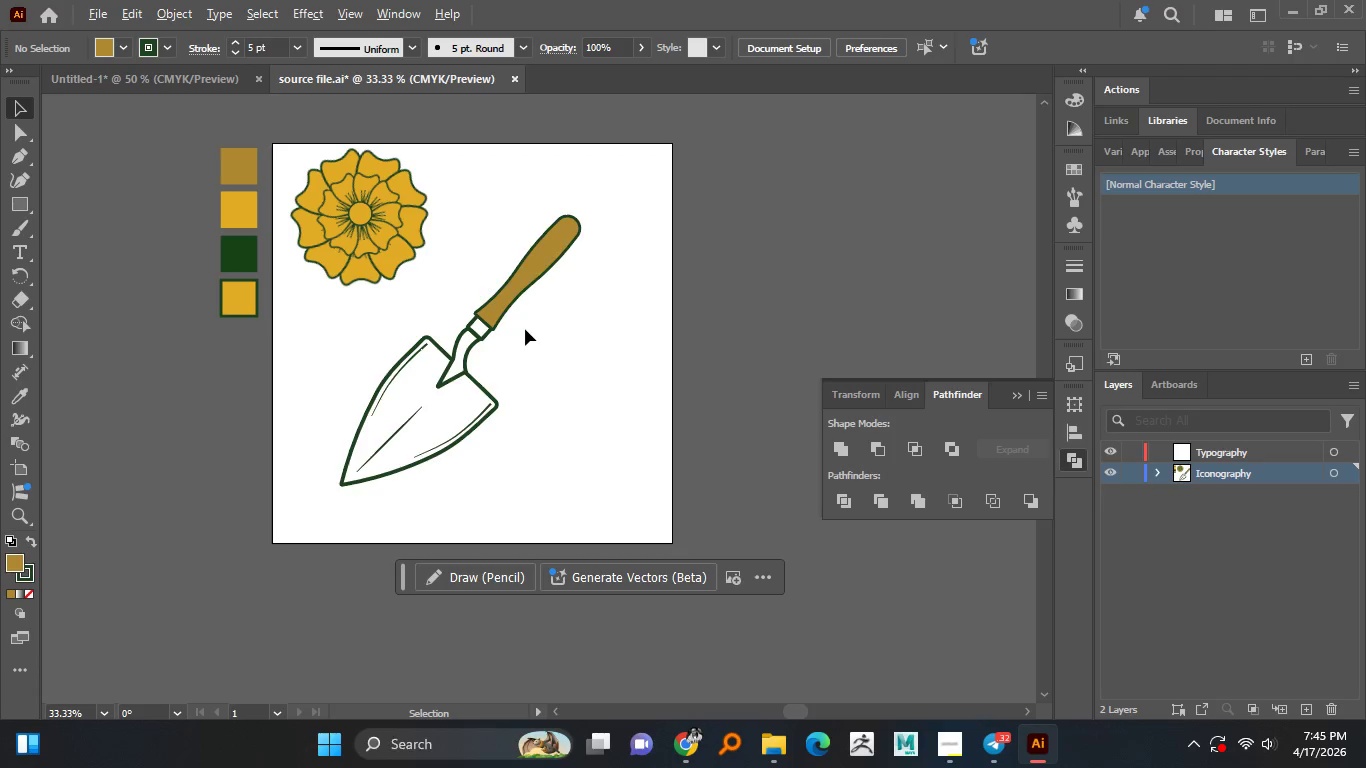 
hold_key(key=AltLeft, duration=1.5)
 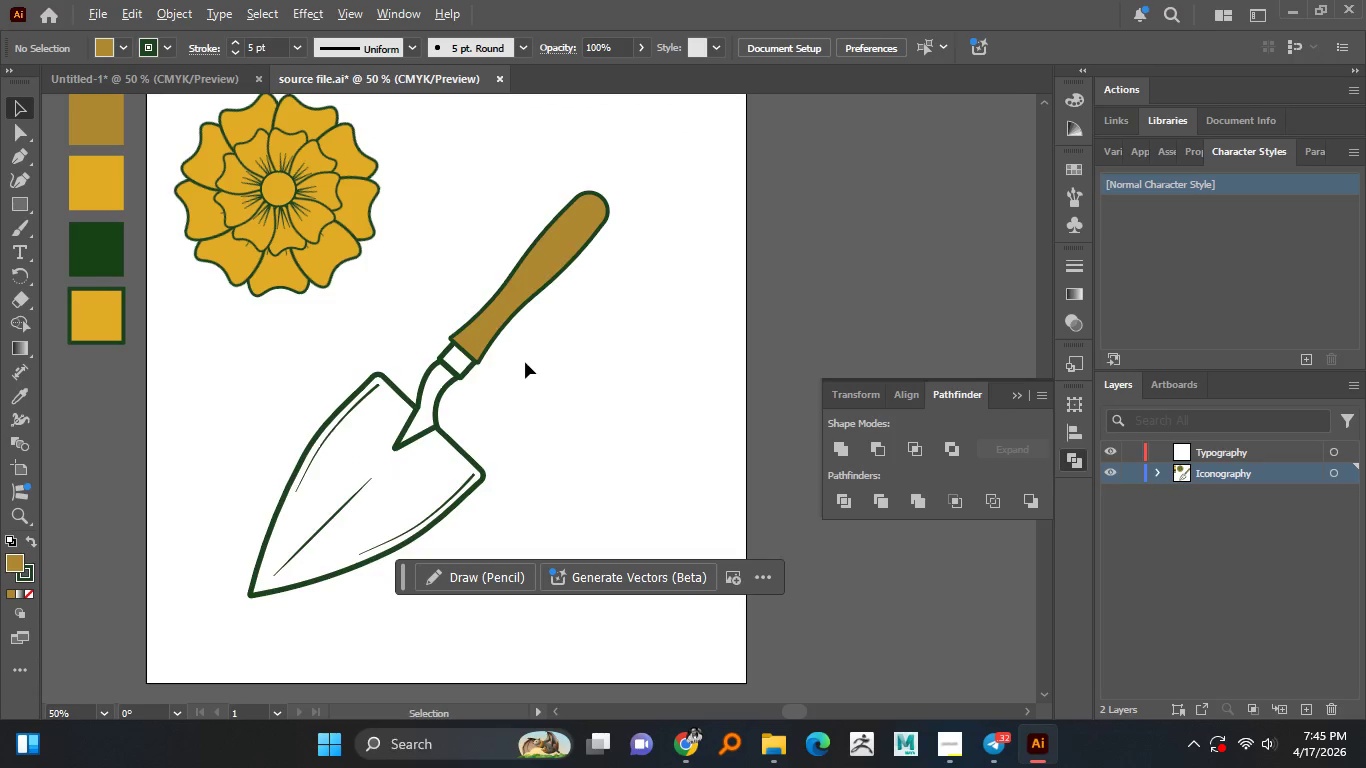 
hold_key(key=AltLeft, duration=1.52)
 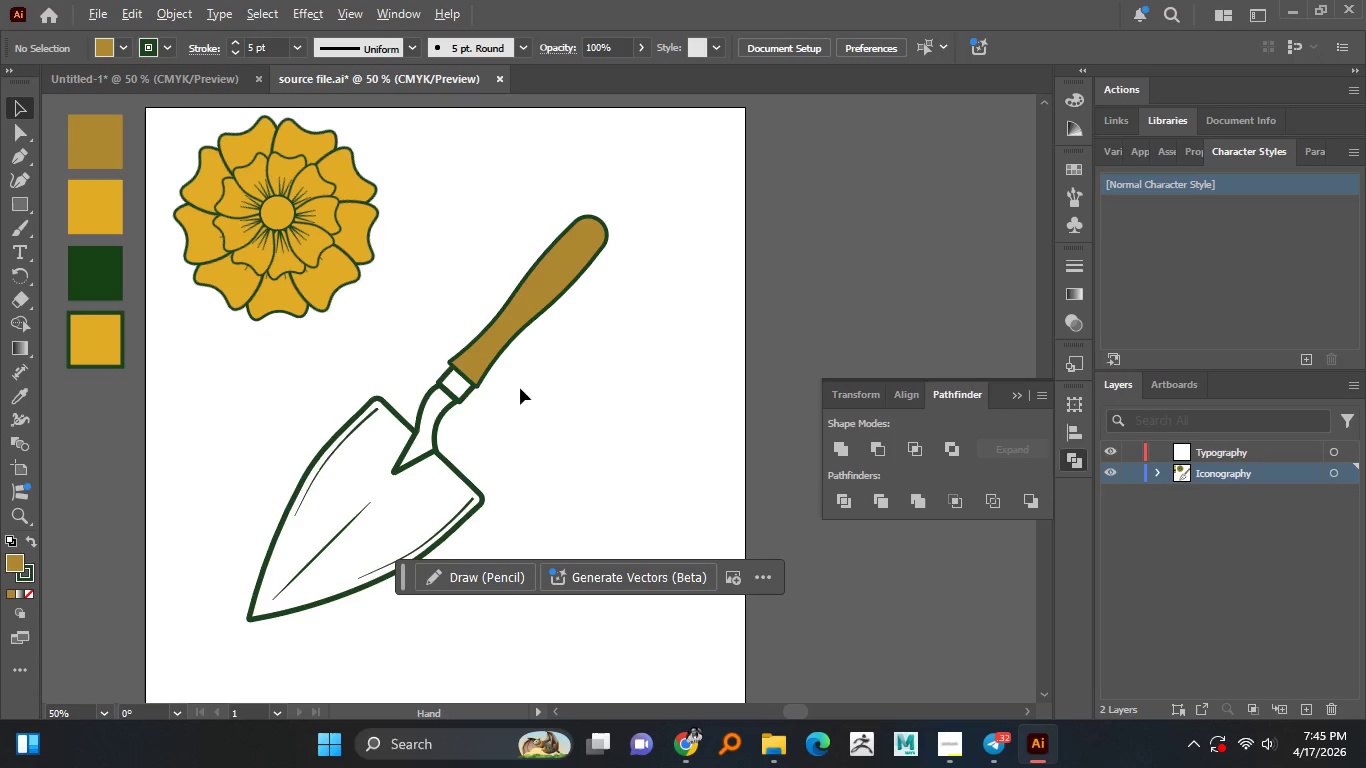 
scroll: coordinate [525, 329], scroll_direction: up, amount: 1.0
 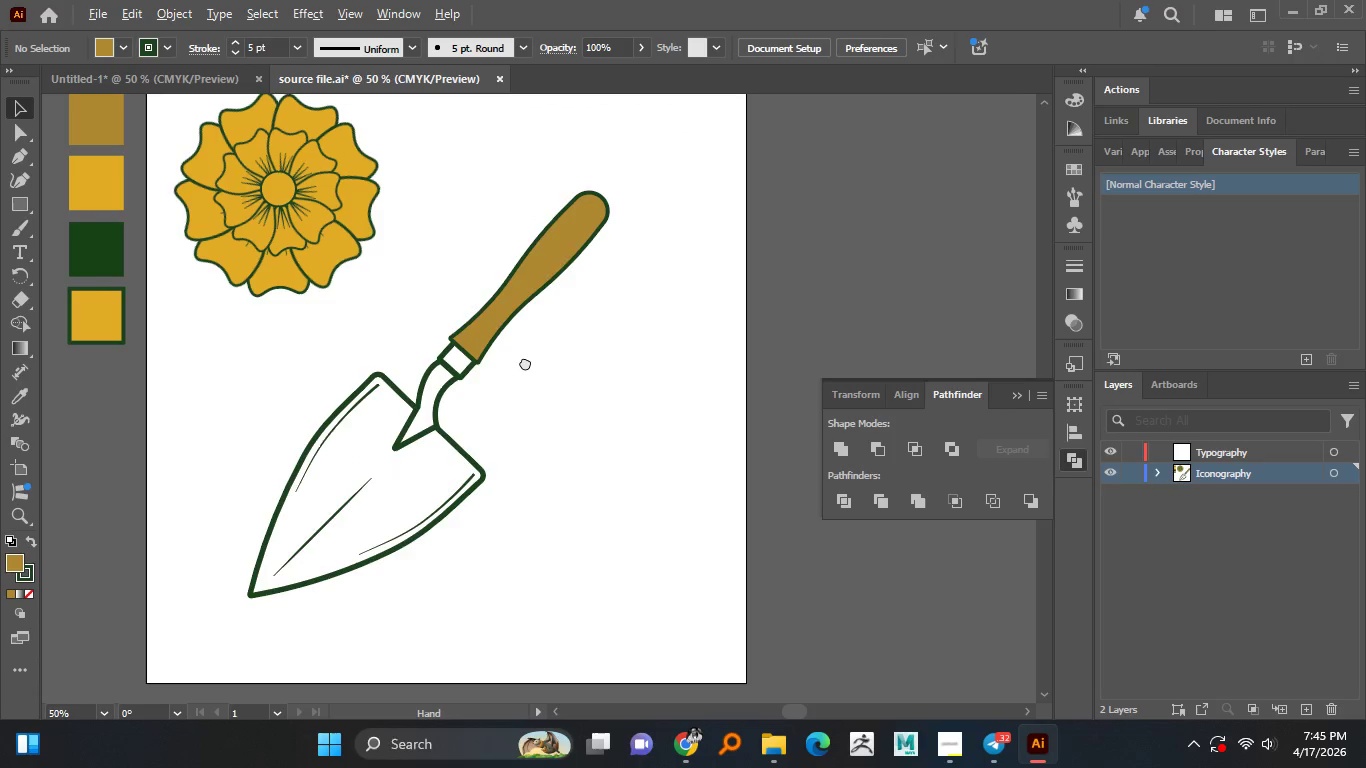 
hold_key(key=AltLeft, duration=0.64)
 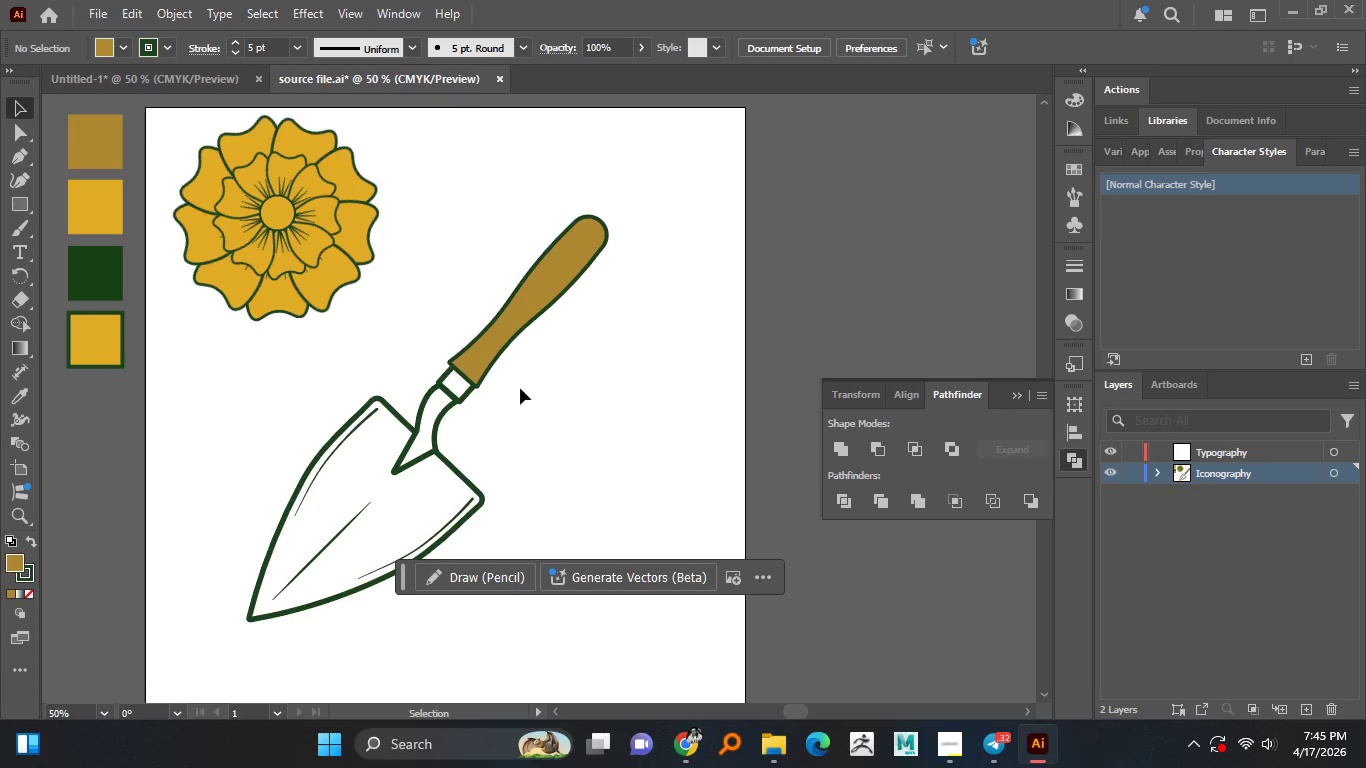 
wait(15.33)
 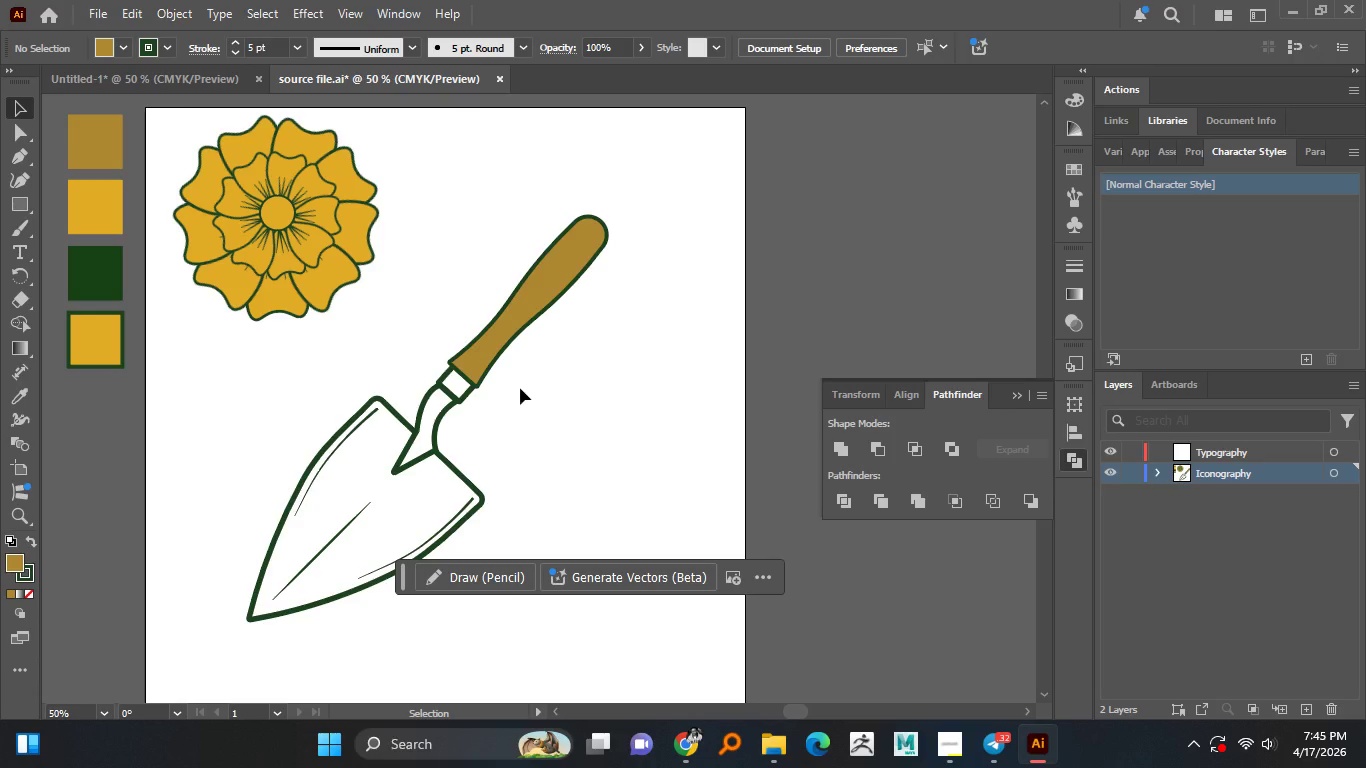 
hold_key(key=AltLeft, duration=1.51)
 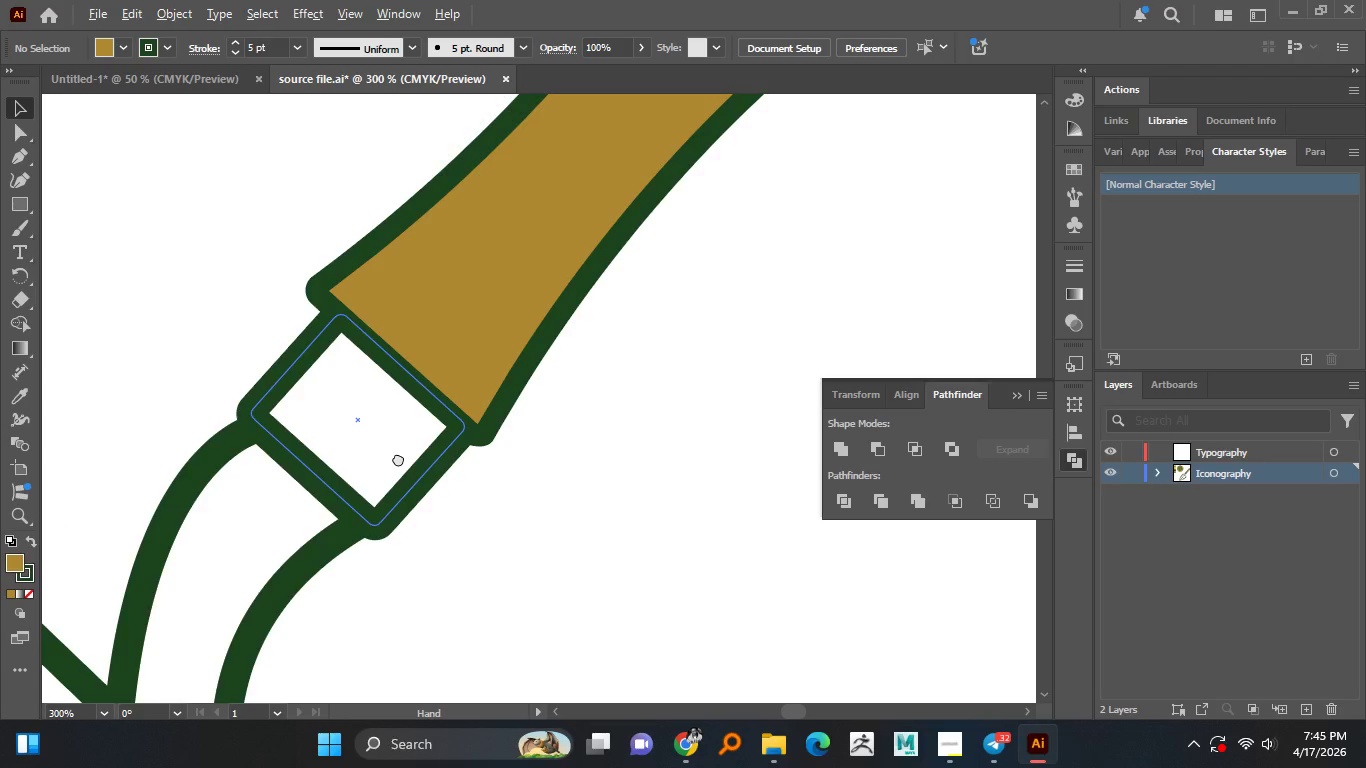 
hold_key(key=AltLeft, duration=1.5)
 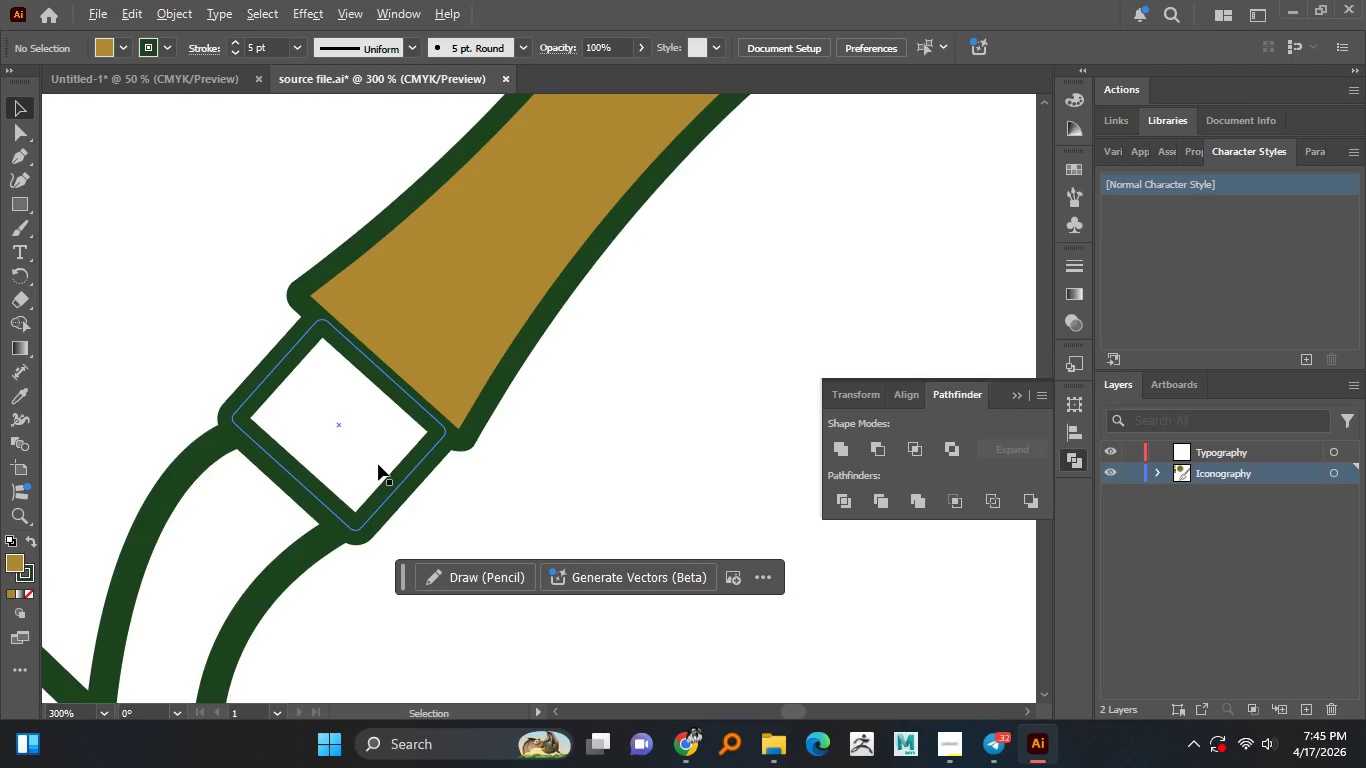 
scroll: coordinate [460, 391], scroll_direction: up, amount: 5.0
 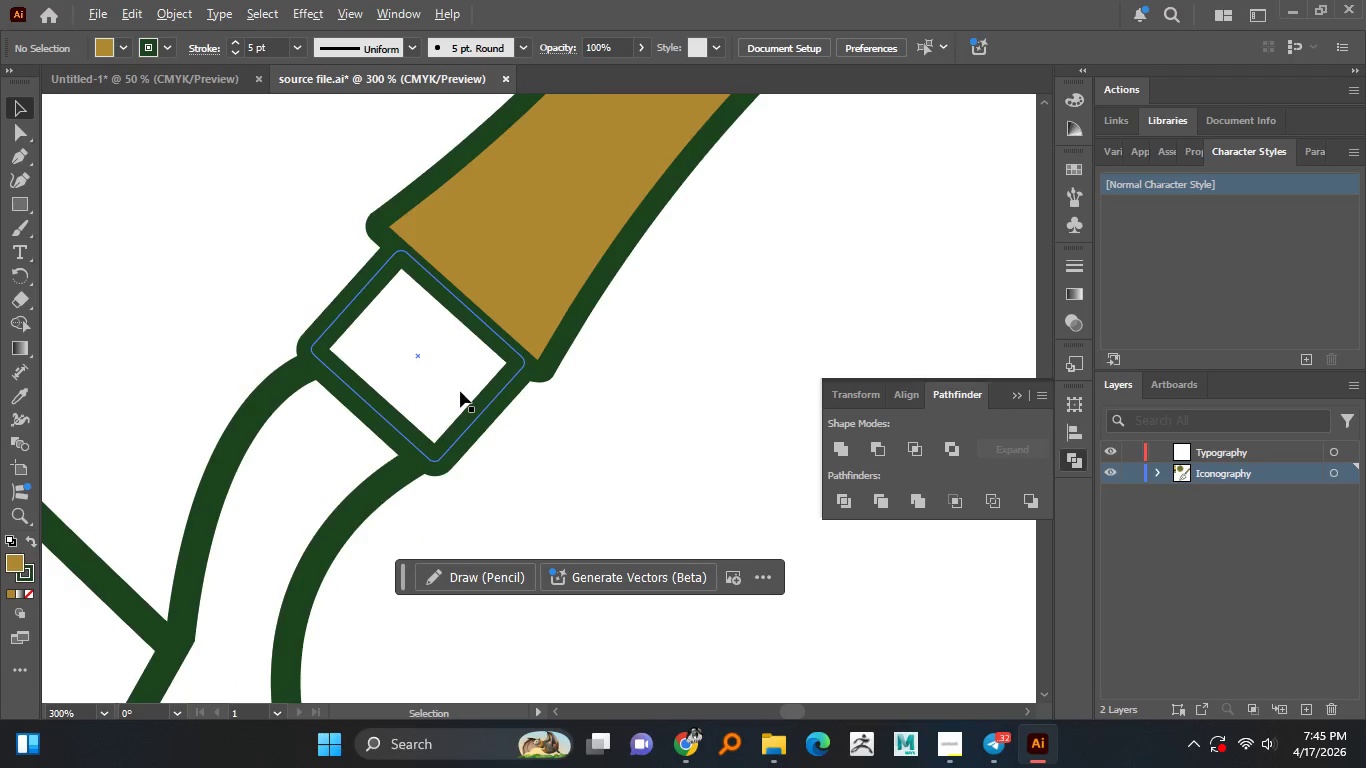 
hold_key(key=AltLeft, duration=0.91)
 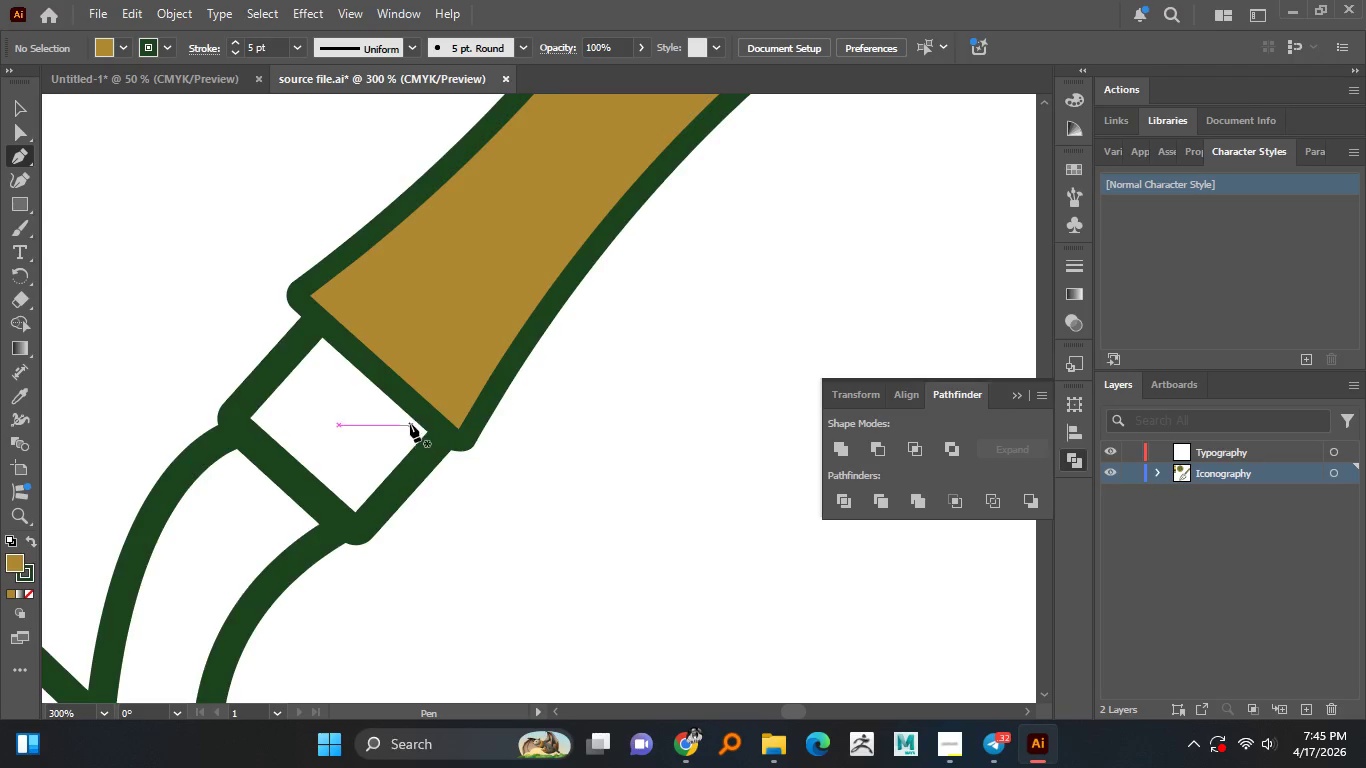 
left_click([412, 409])
 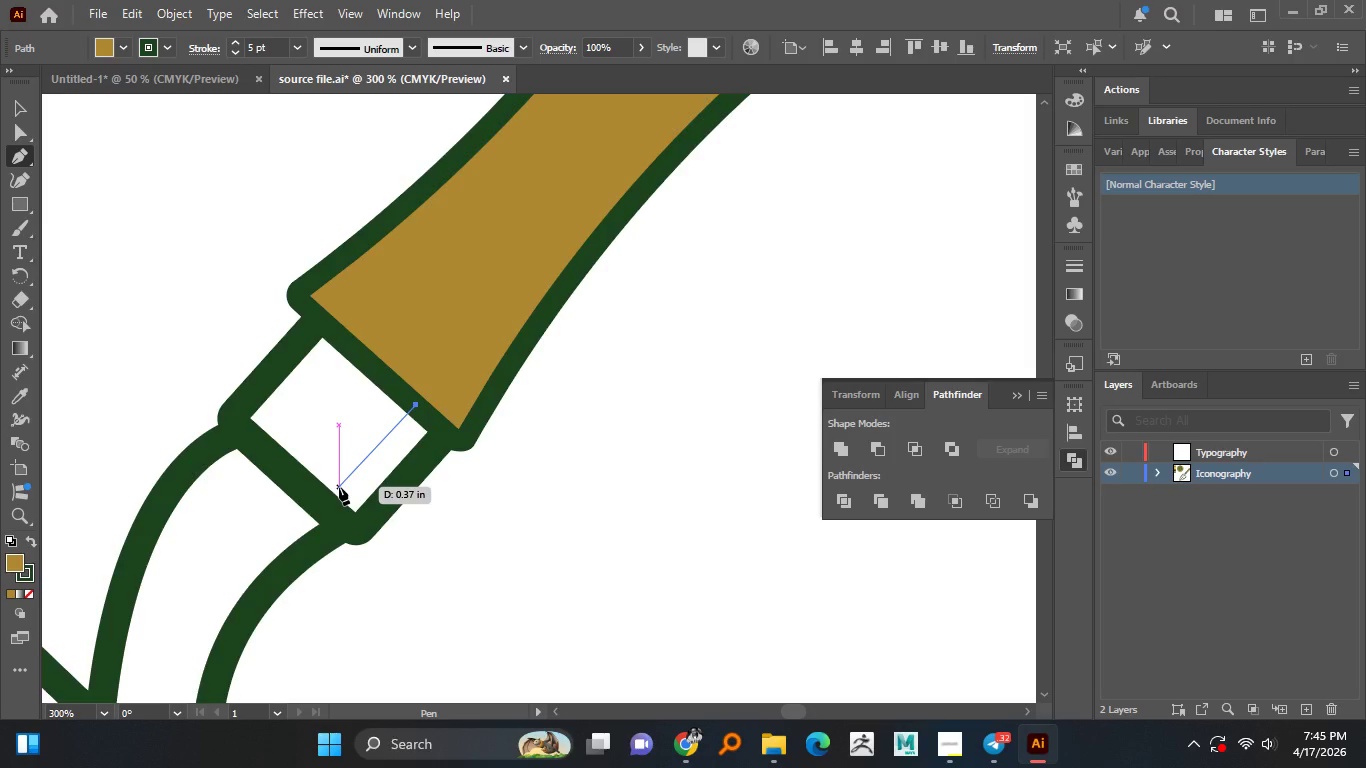 
wait(8.0)
 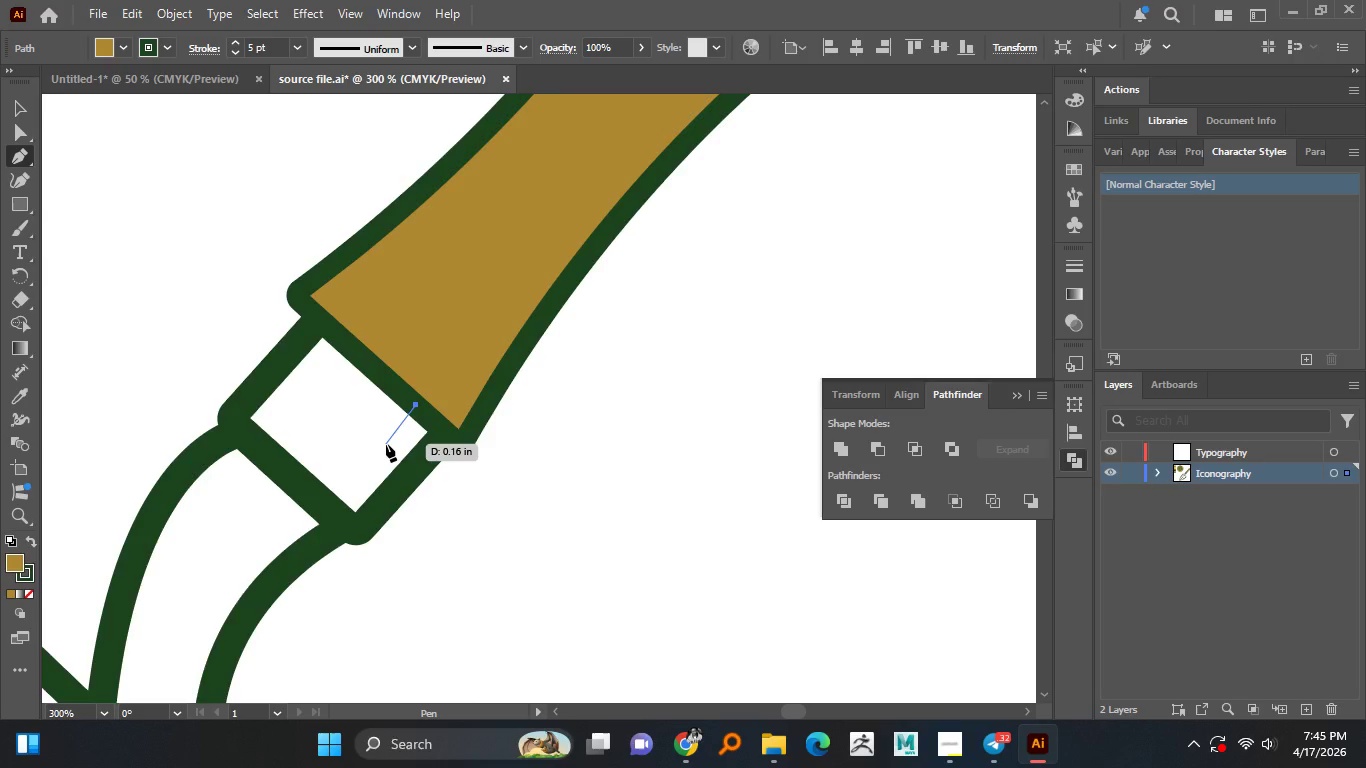 
key(Control+Z)
 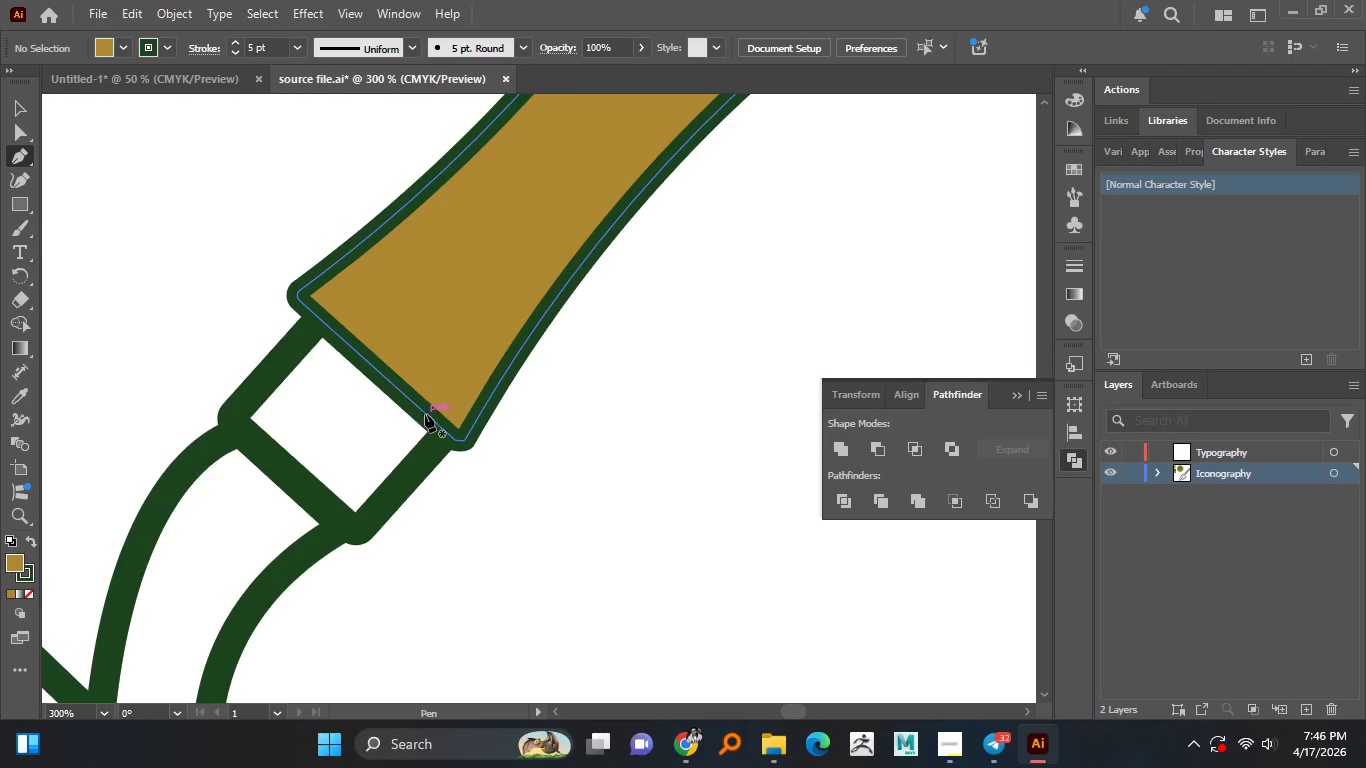 
left_click([423, 412])
 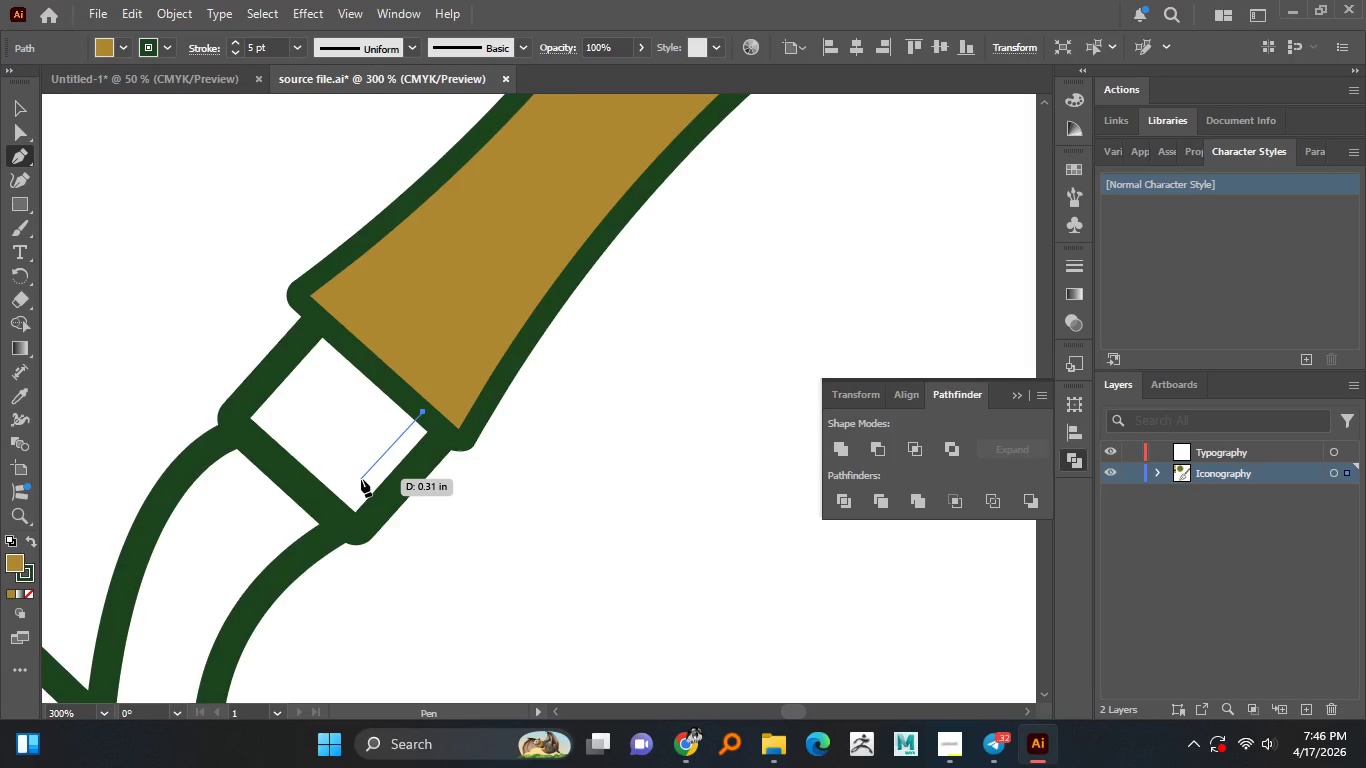 
left_click([357, 483])
 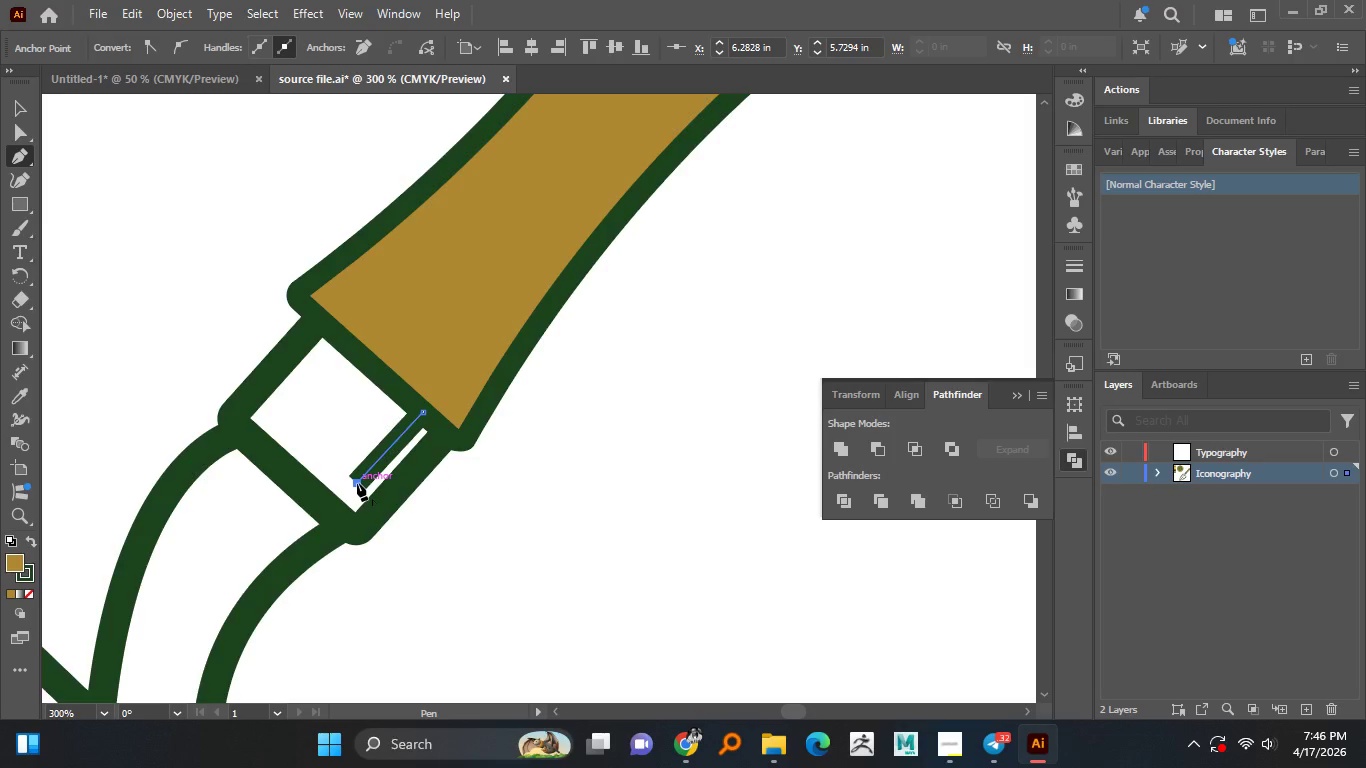 
key(Control+Z)
 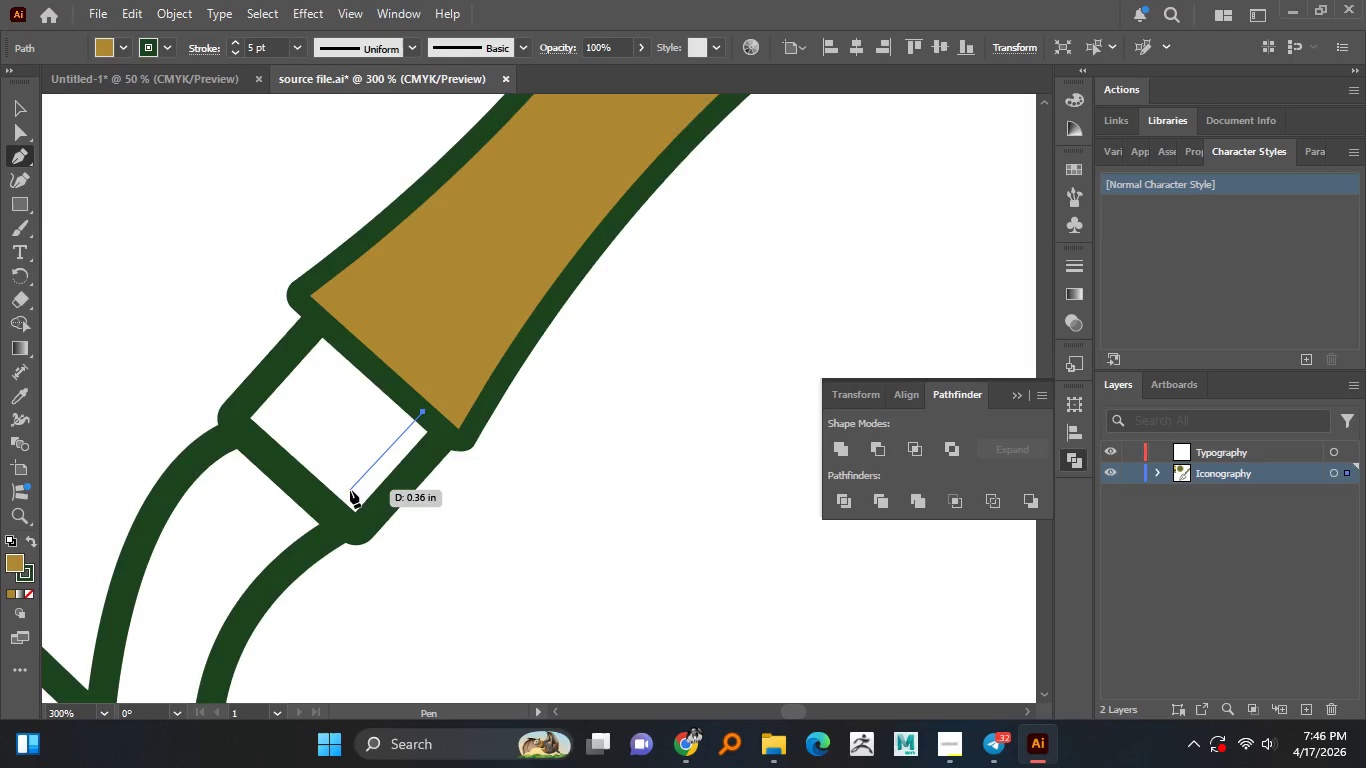 
left_click([350, 490])
 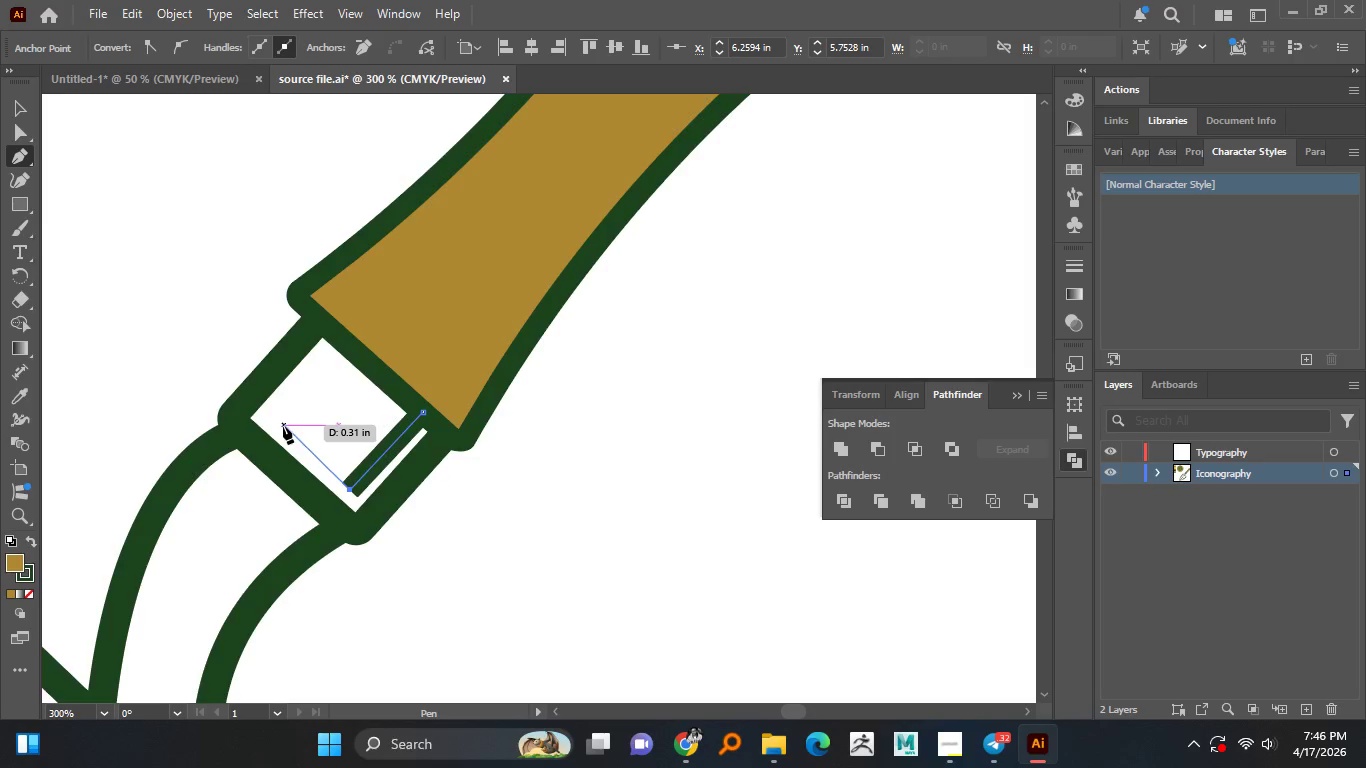 
left_click_drag(start_coordinate=[279, 428], to_coordinate=[236, 410])
 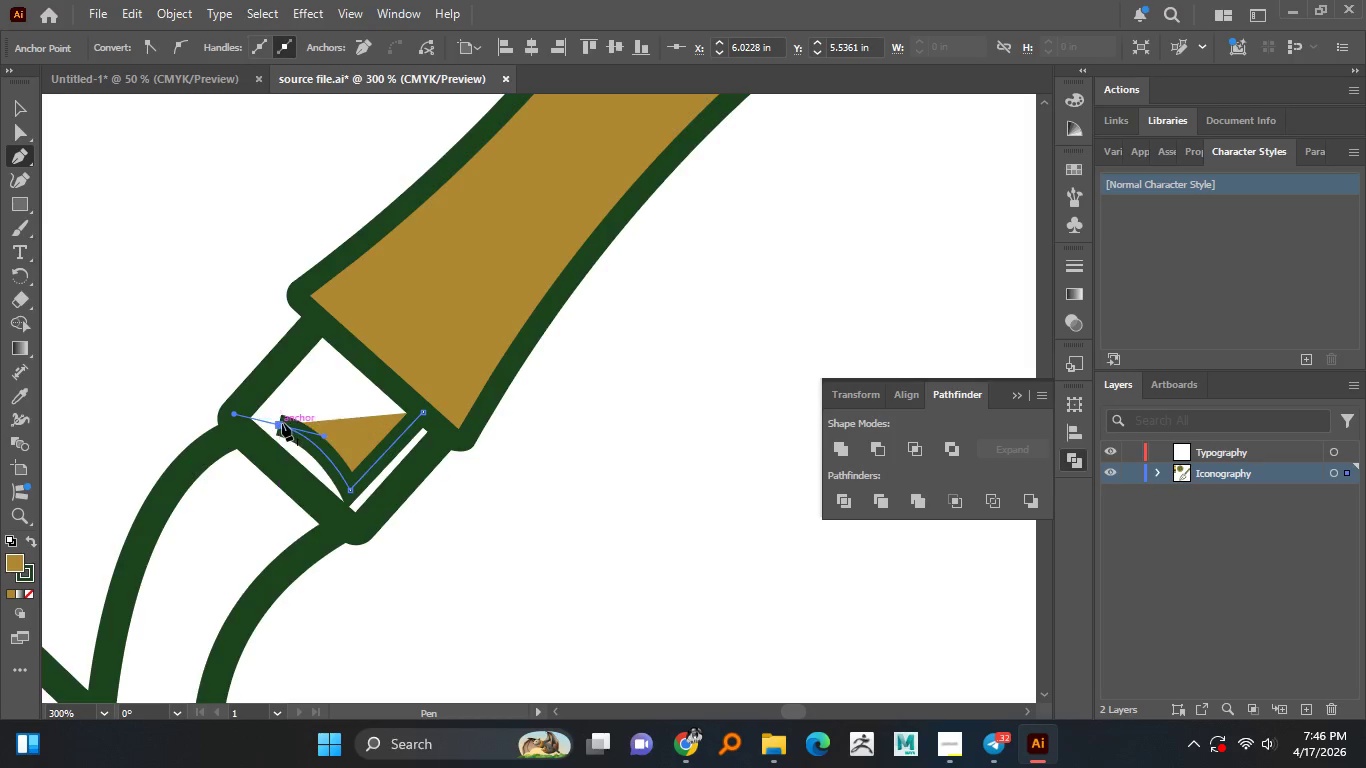 
left_click([281, 425])
 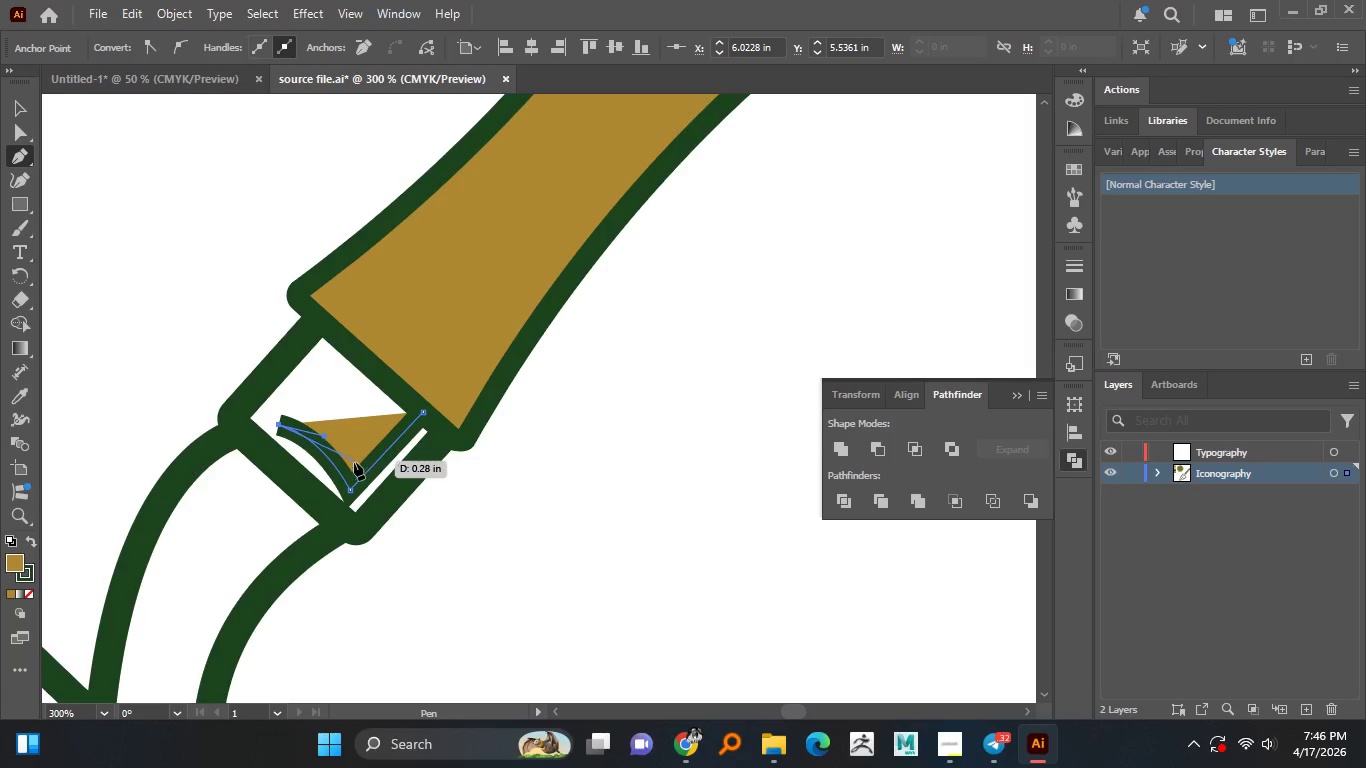 
left_click_drag(start_coordinate=[350, 465], to_coordinate=[383, 500])
 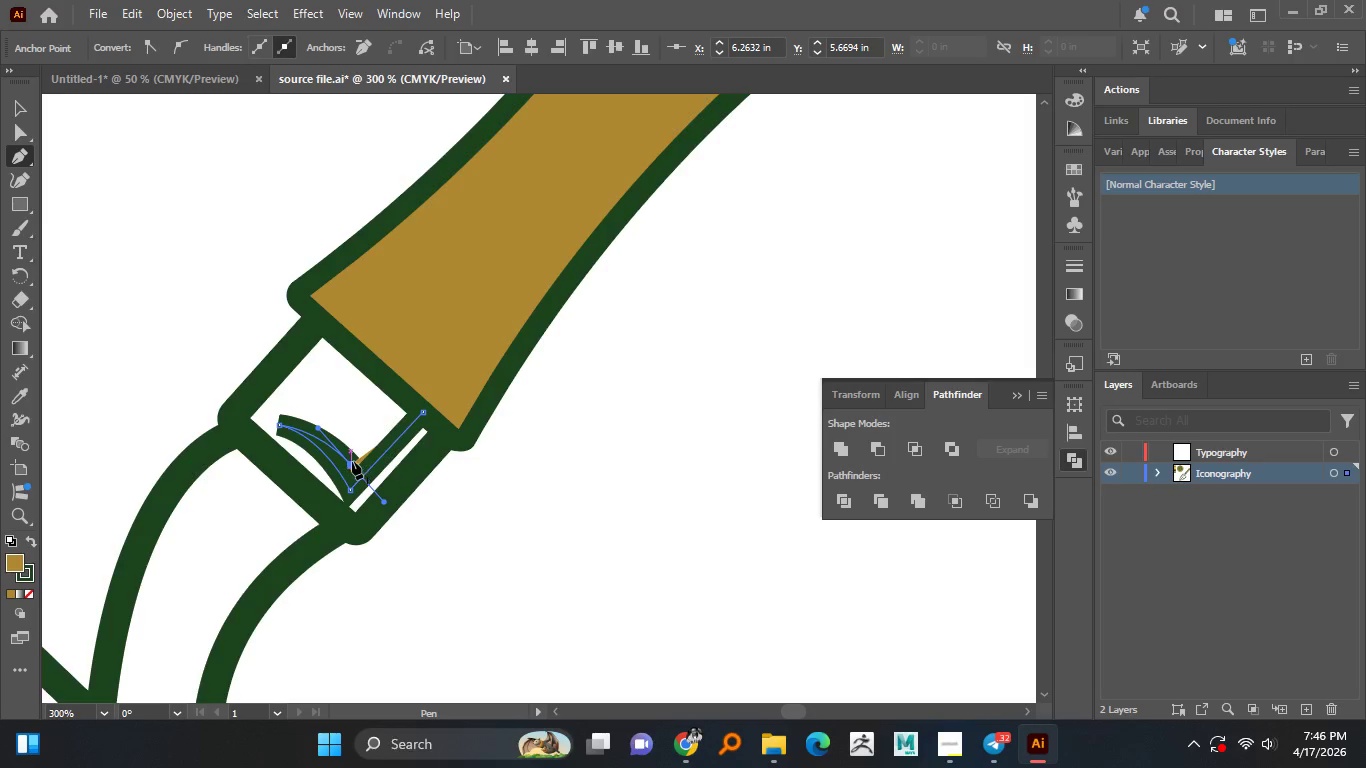 
left_click([352, 461])
 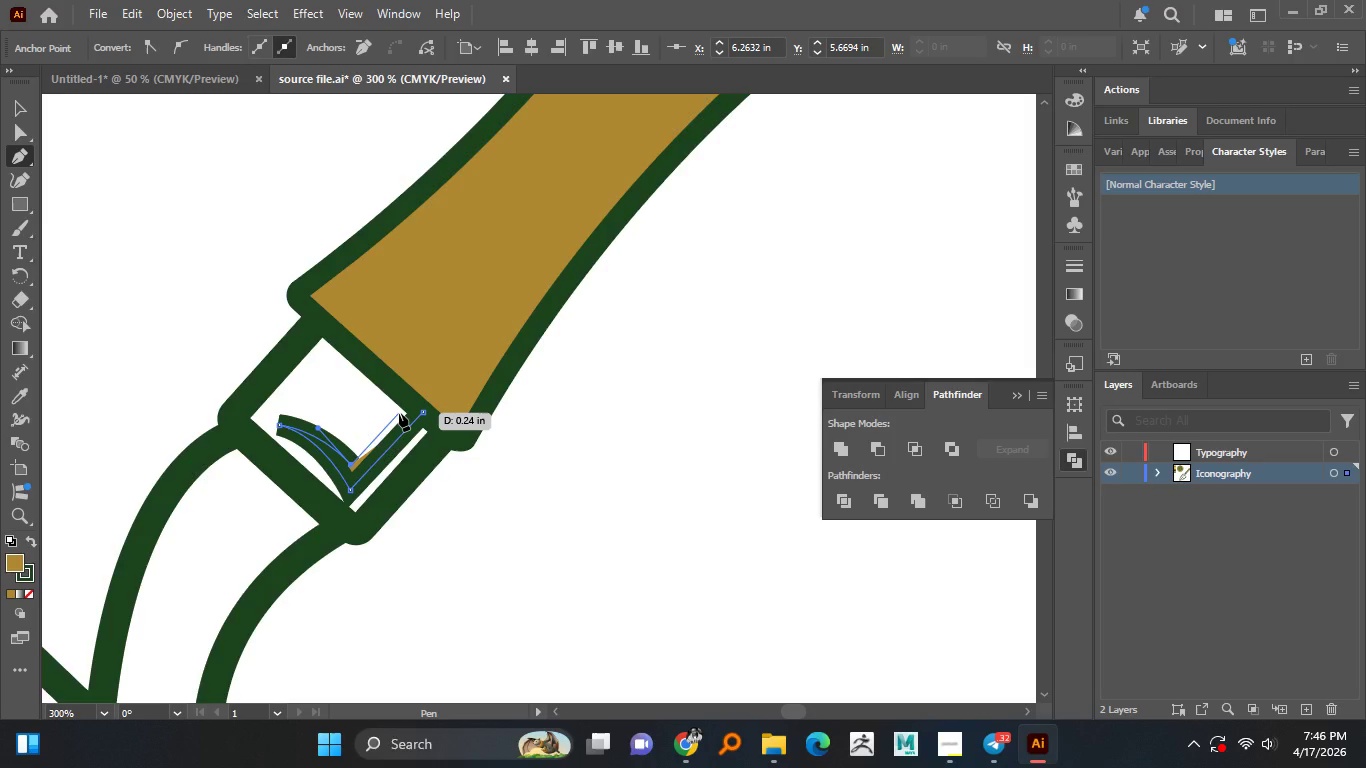 
key(Control+Z)
 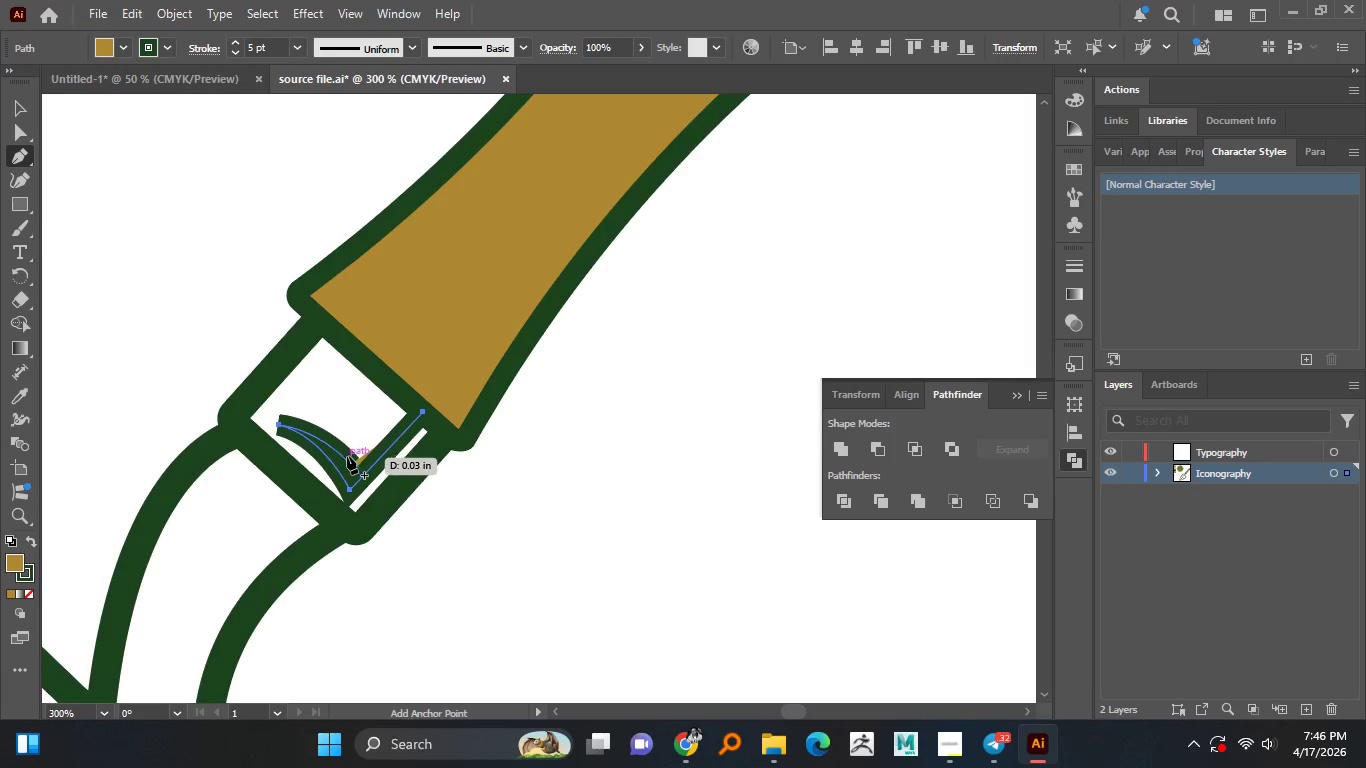 
key(Control+Z)
 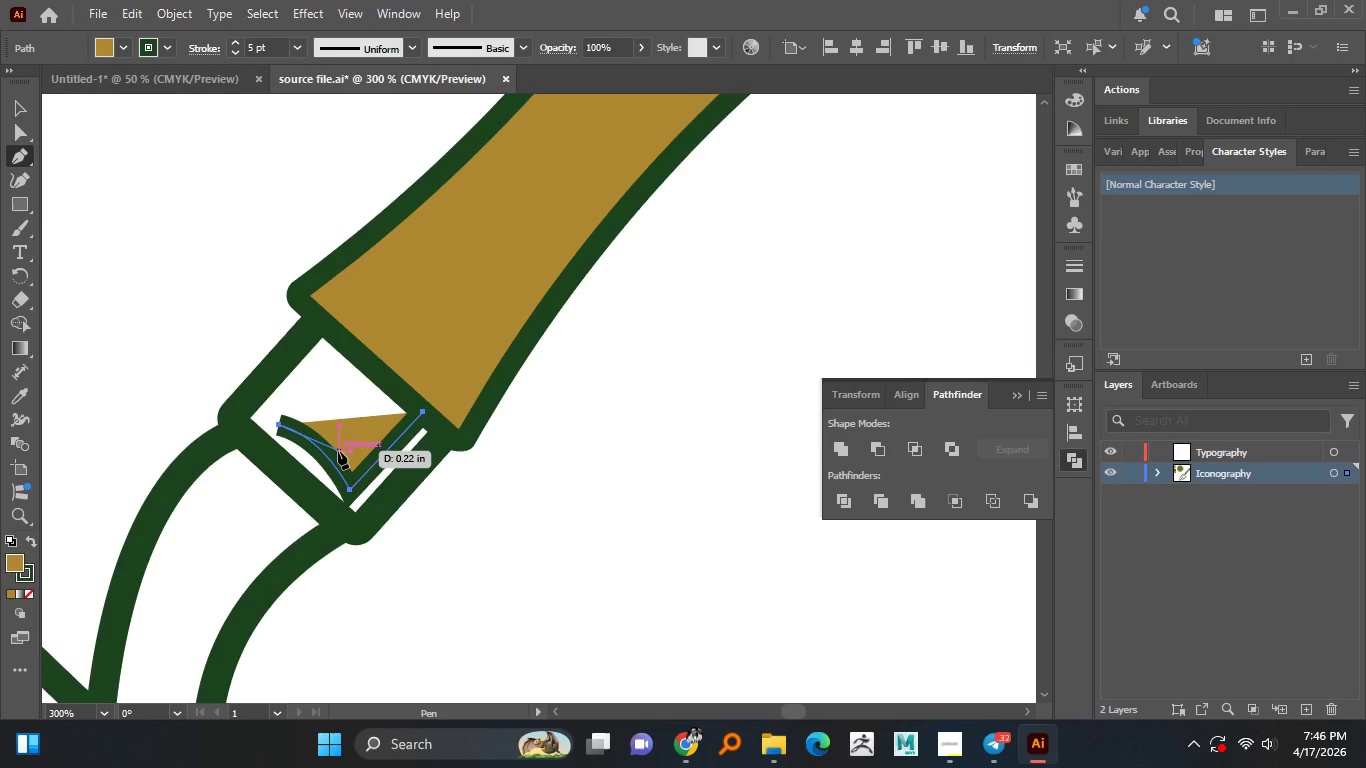 
left_click_drag(start_coordinate=[337, 452], to_coordinate=[361, 473])
 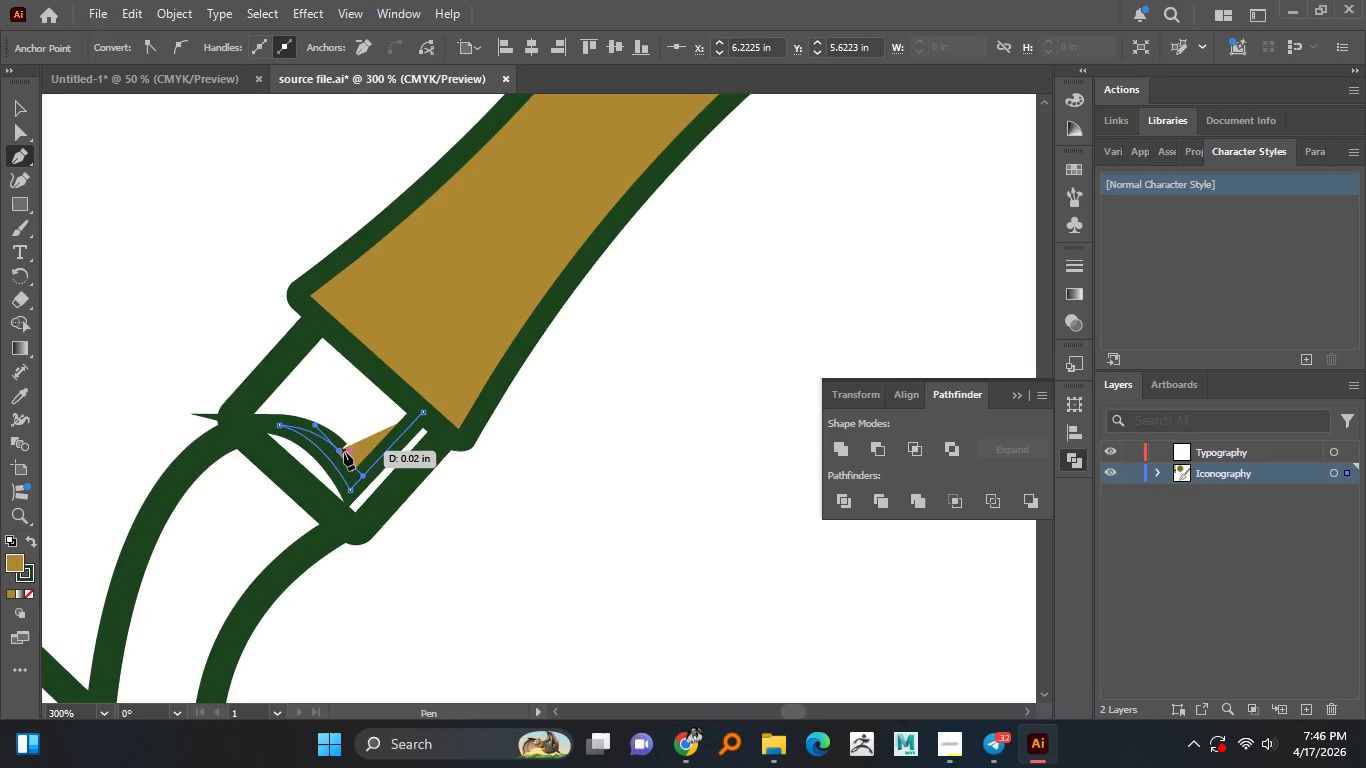 
left_click([343, 452])
 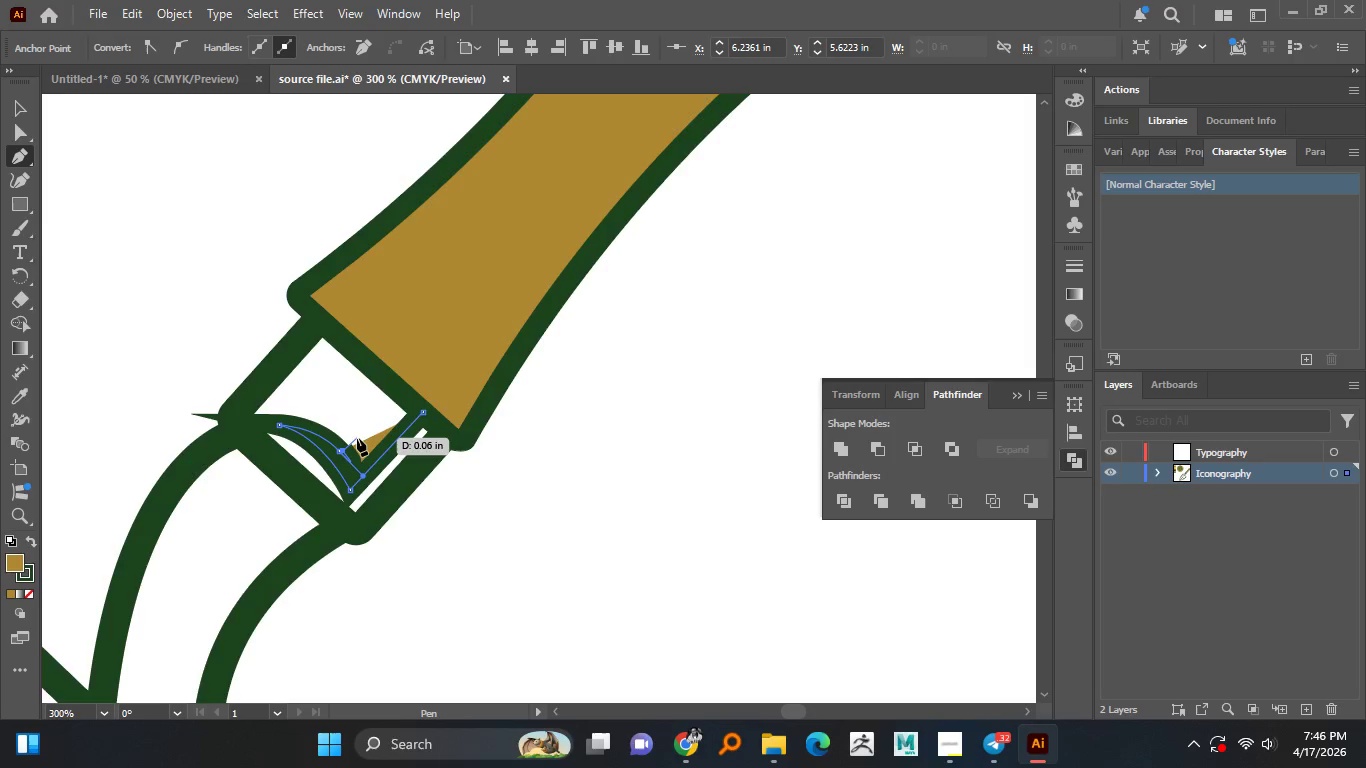 
key(Control+Z)
 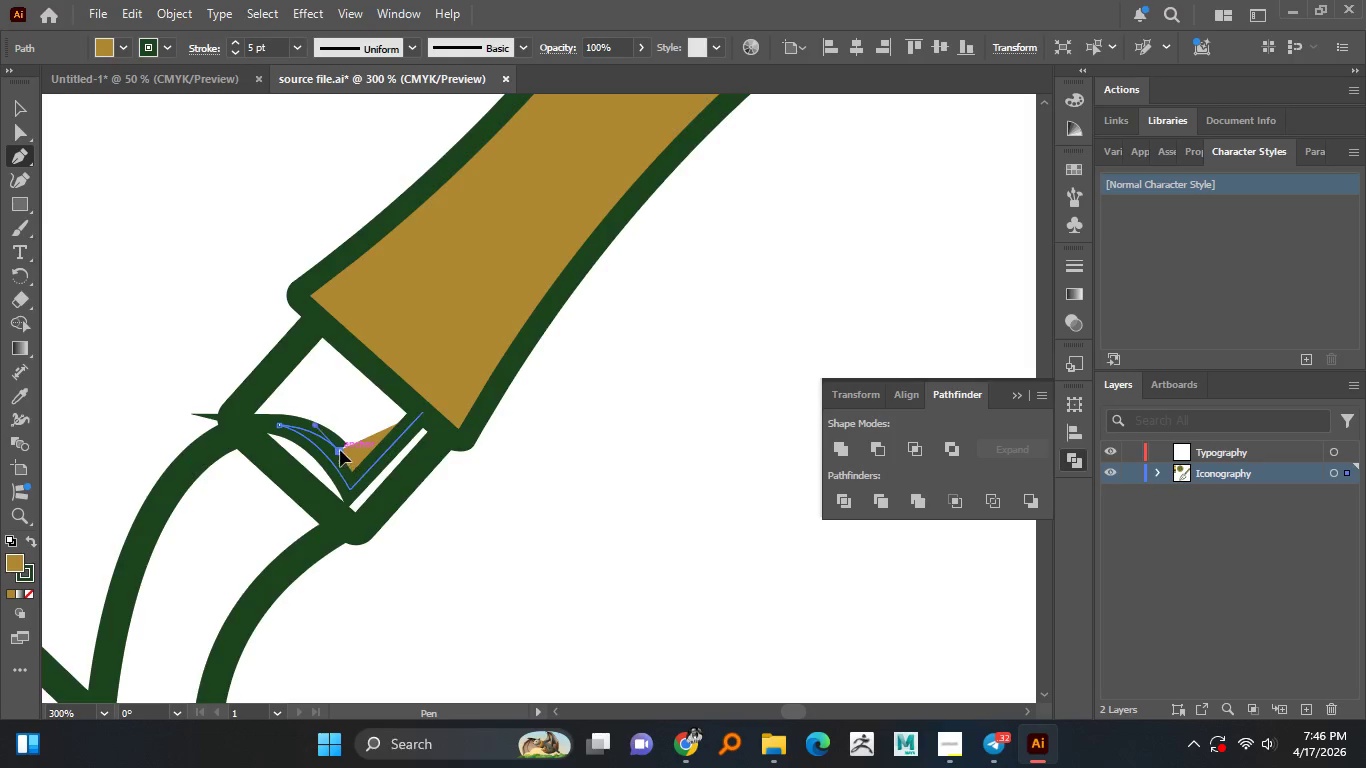 
left_click([340, 450])
 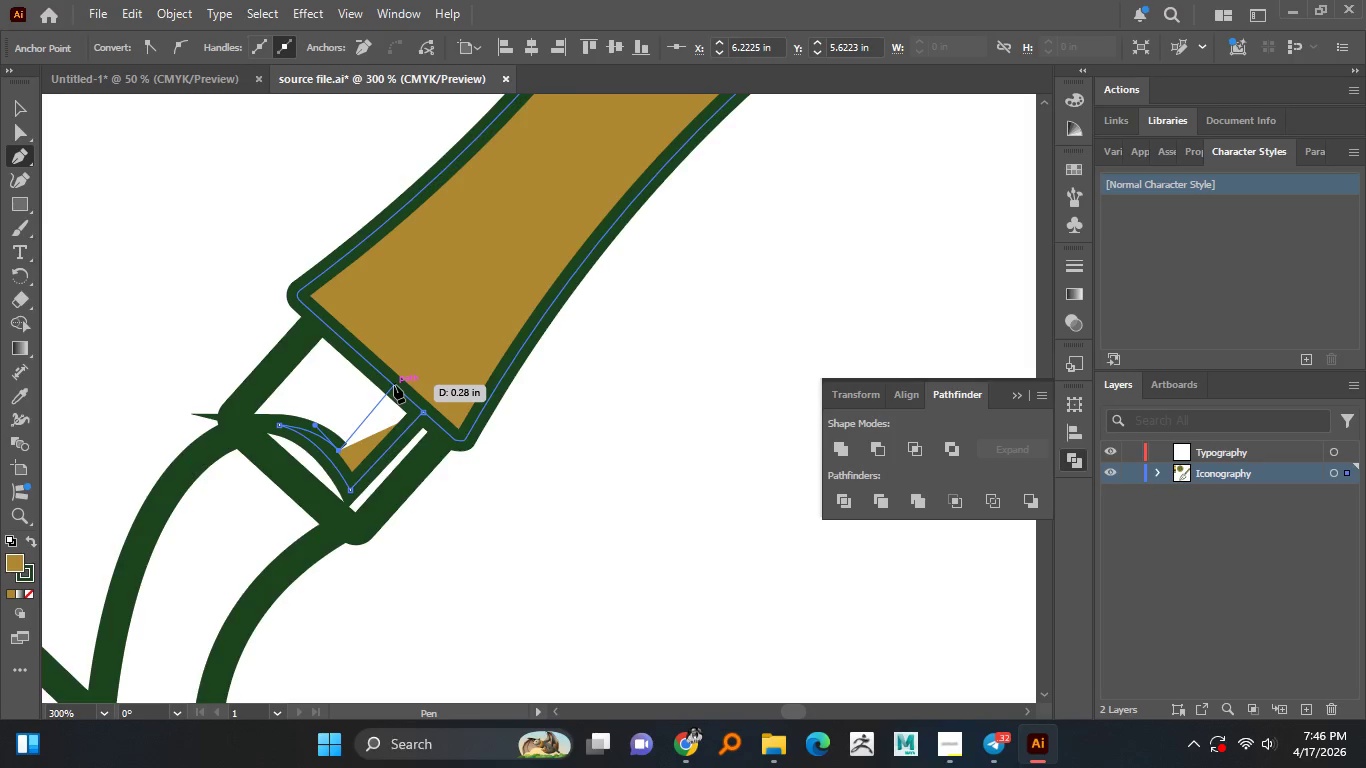 
left_click([394, 385])
 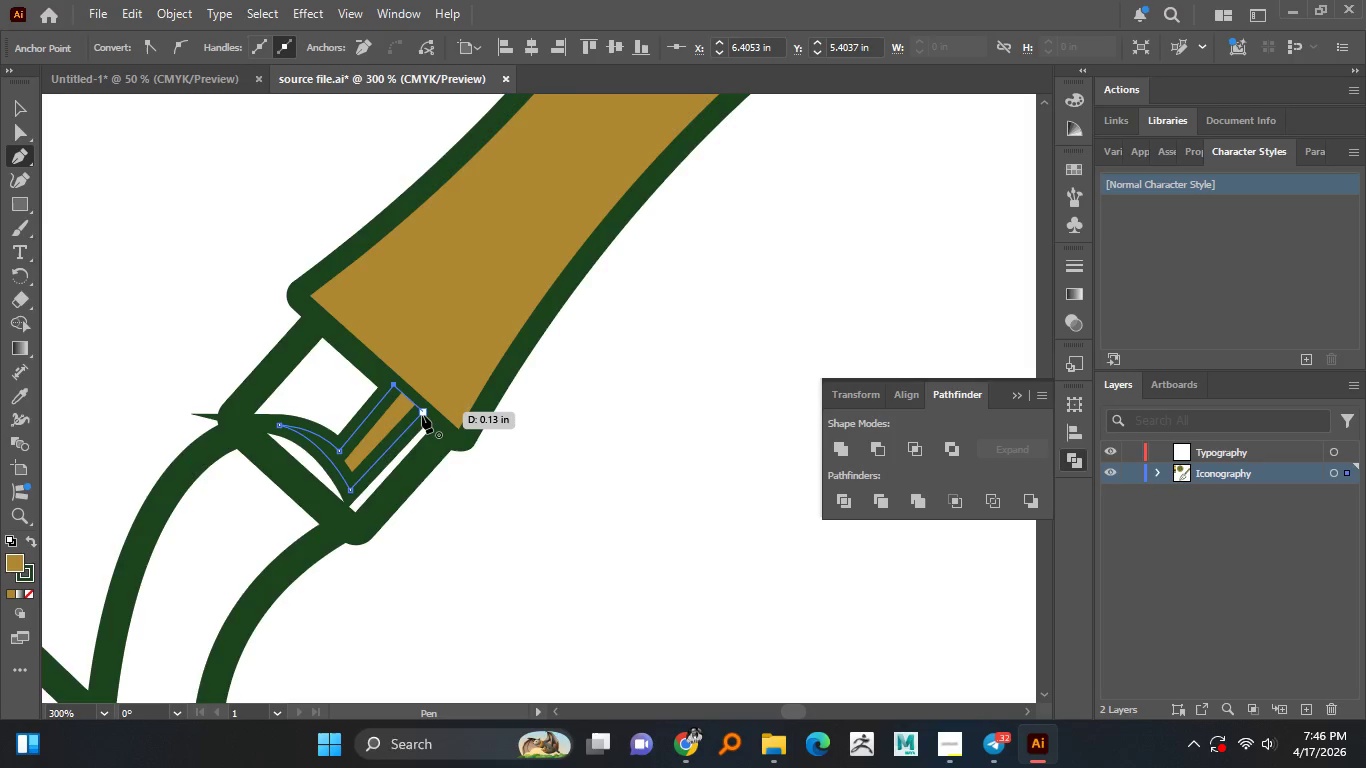 
left_click([422, 414])
 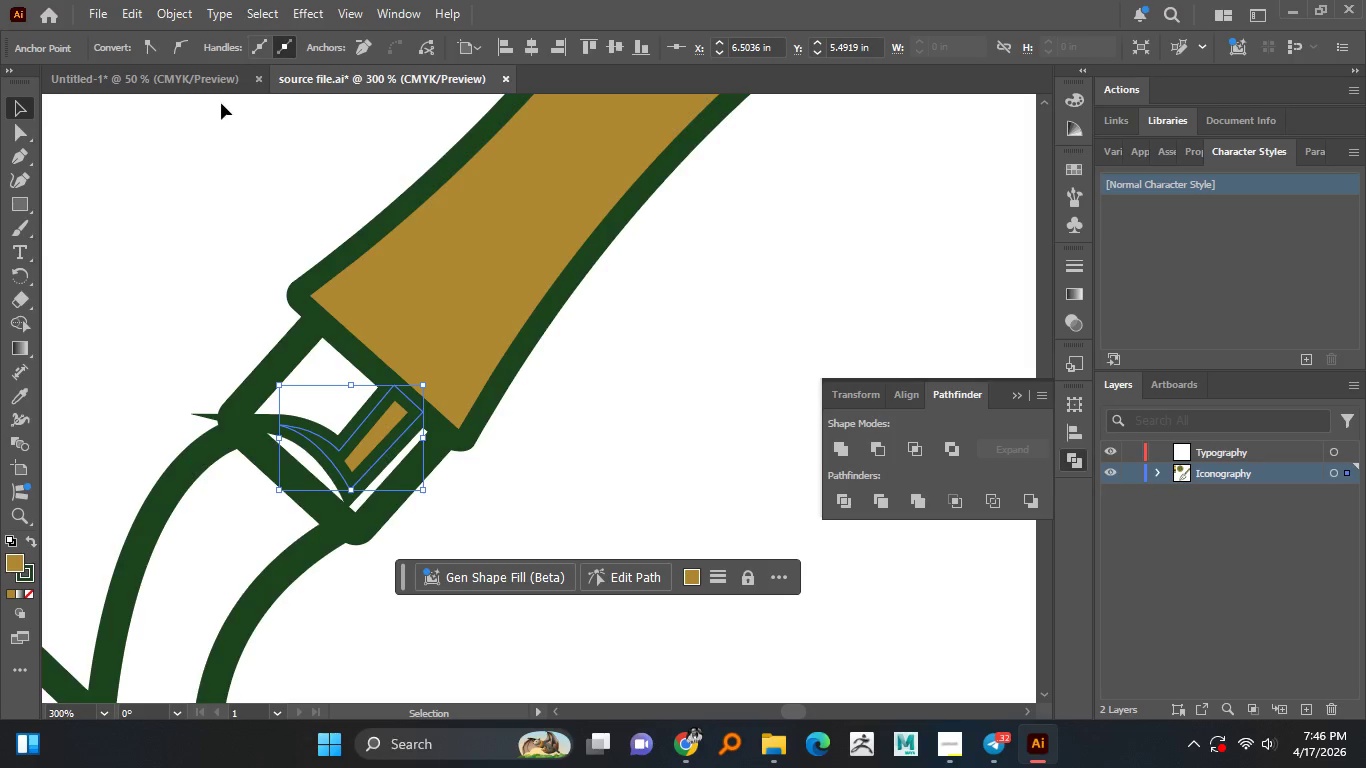 
left_click([346, 439])
 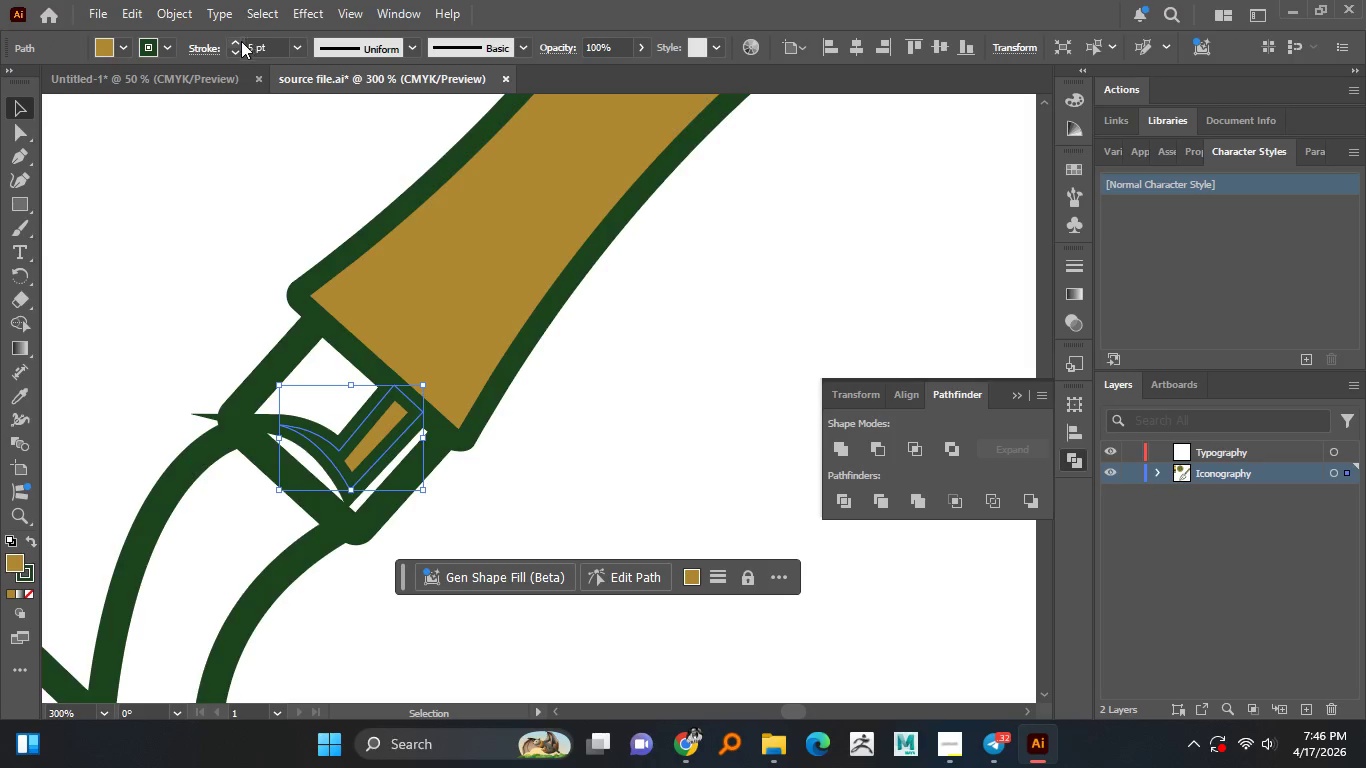 
left_click([232, 48])
 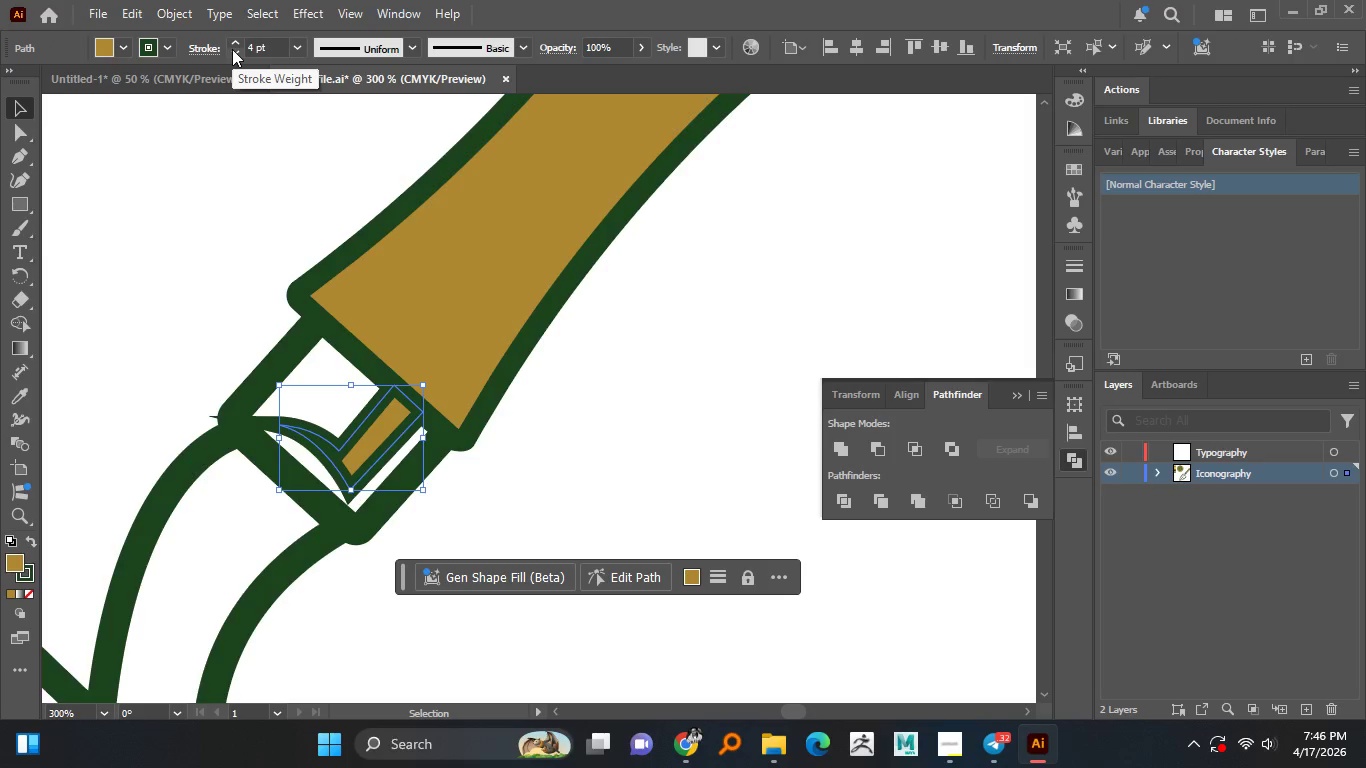 
left_click([232, 49])
 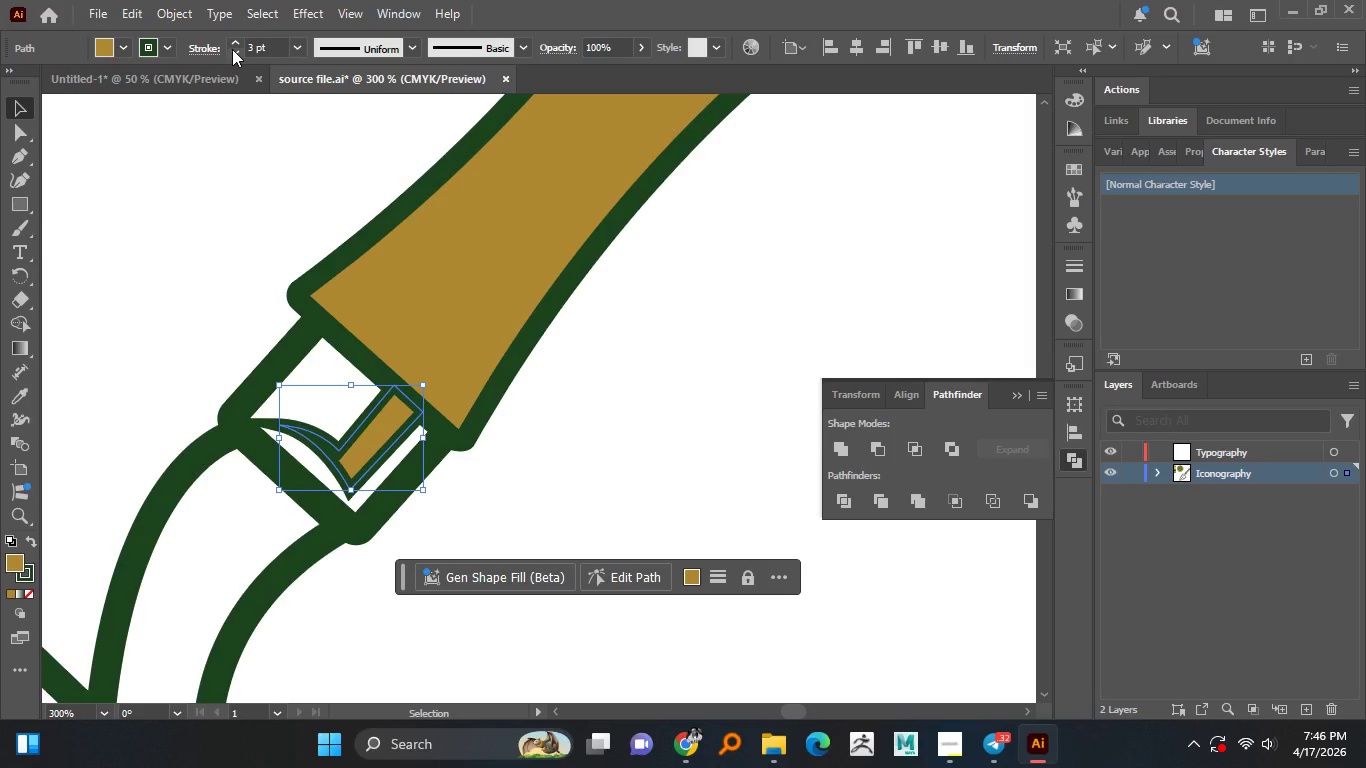 
wait(6.34)
 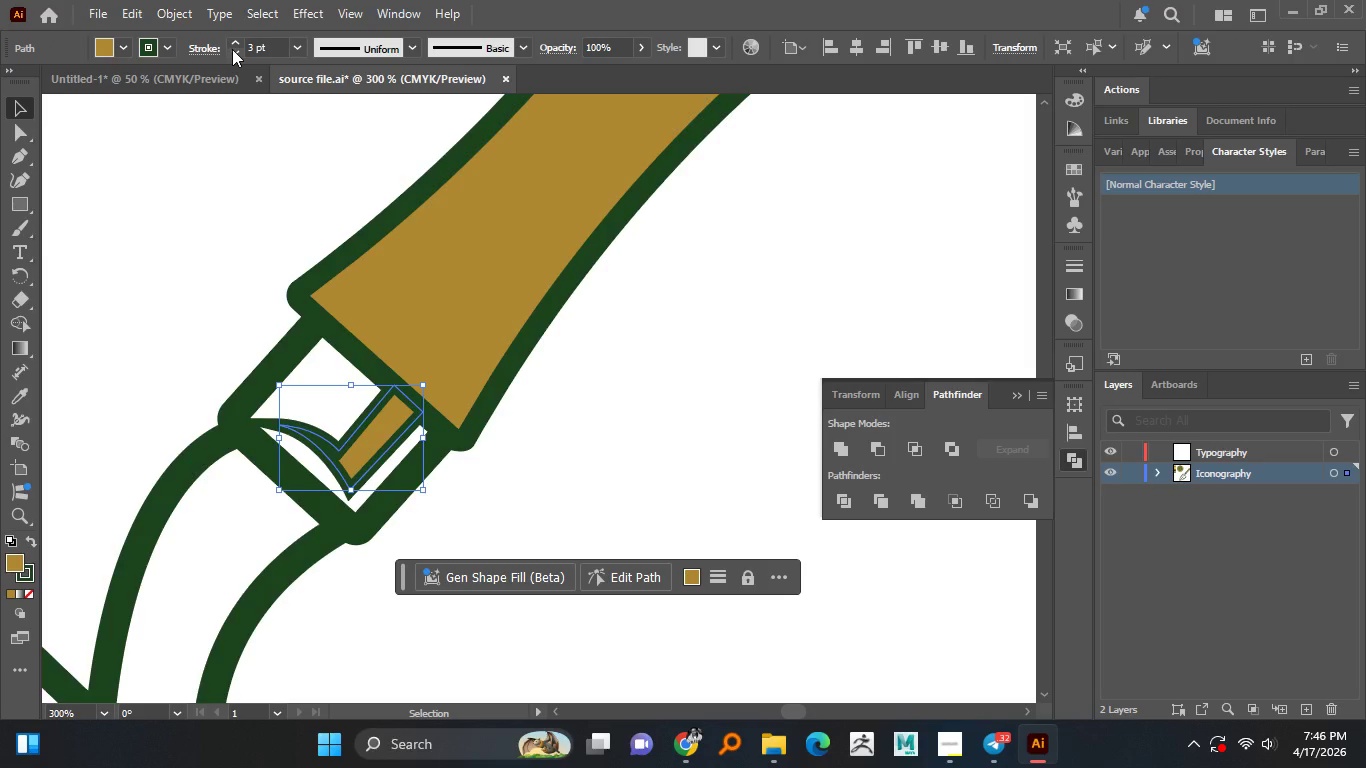 
left_click([232, 49])
 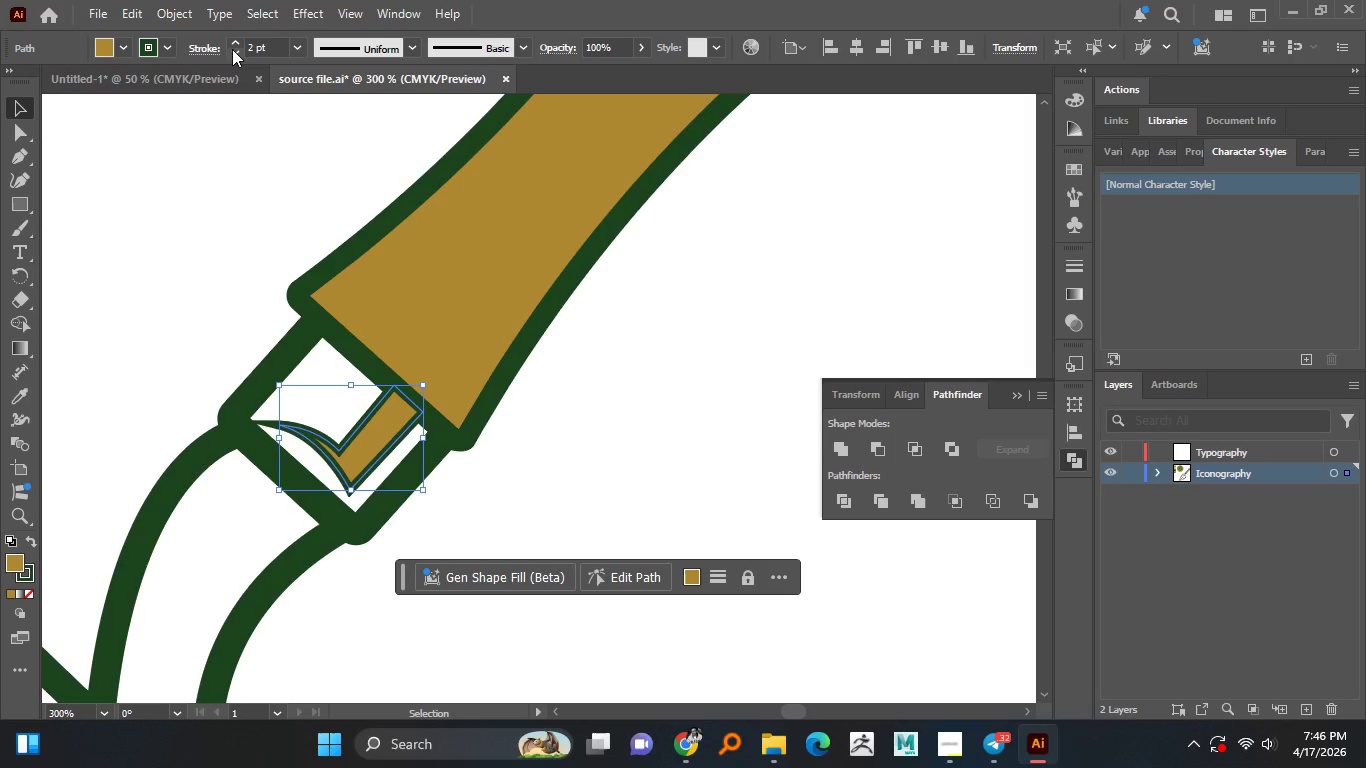 
left_click([232, 49])
 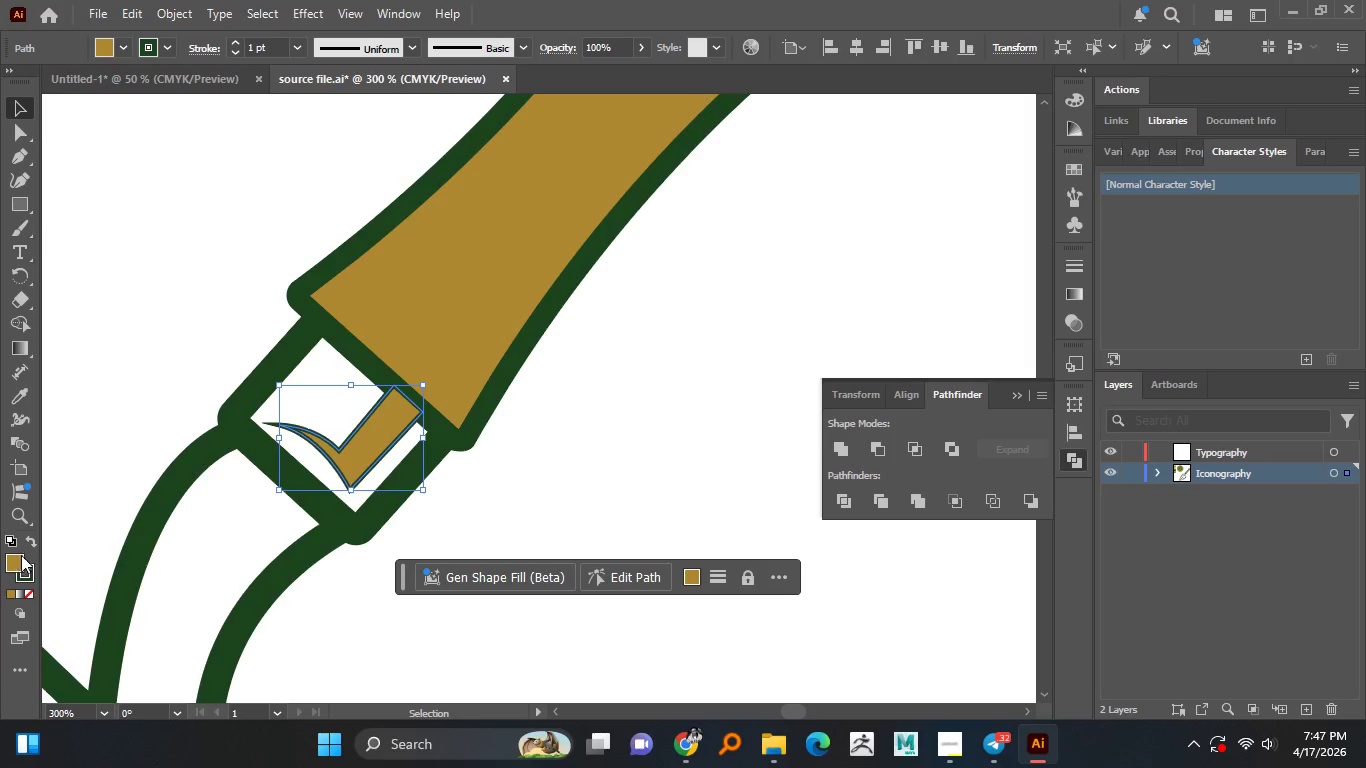 
hold_key(key=AltLeft, duration=1.52)
scroll: coordinate [246, 381], scroll_direction: down, amount: 2.0
 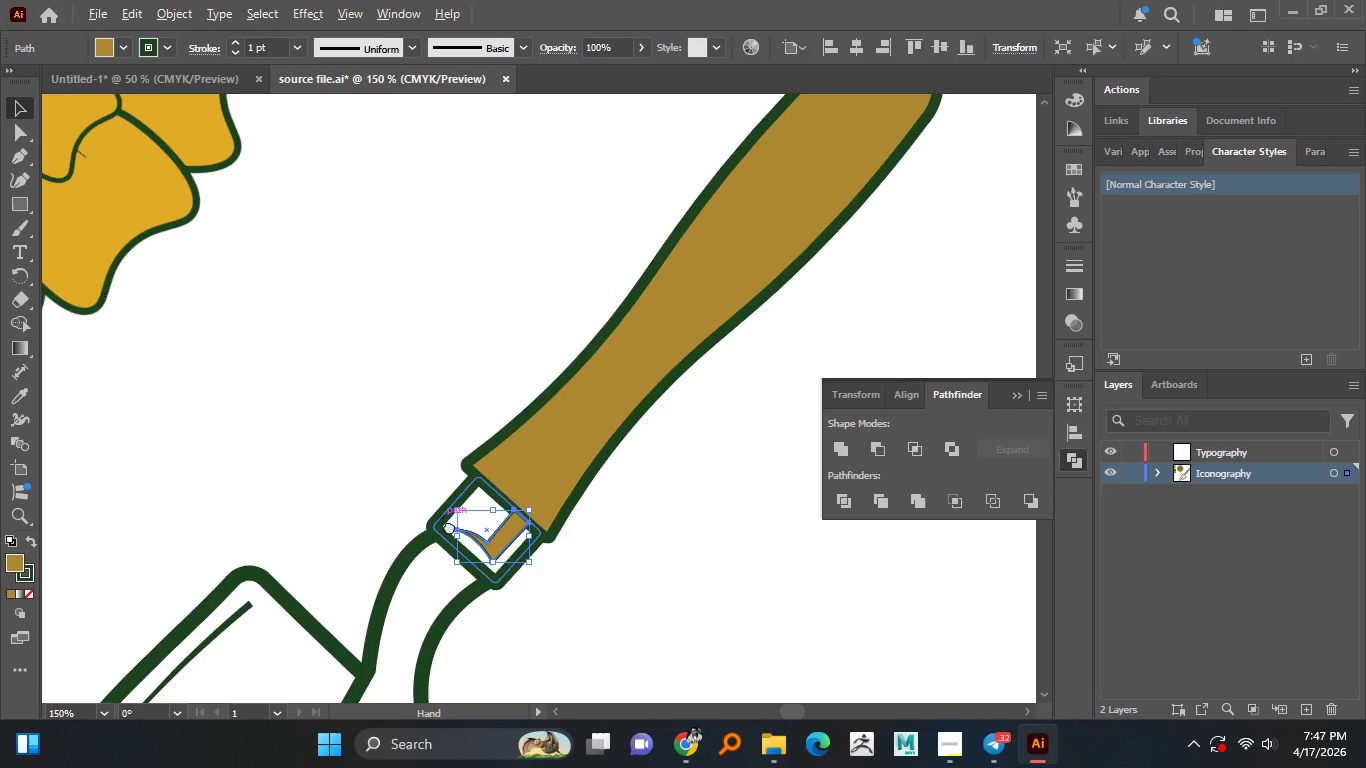 
hold_key(key=AltLeft, duration=1.5)
 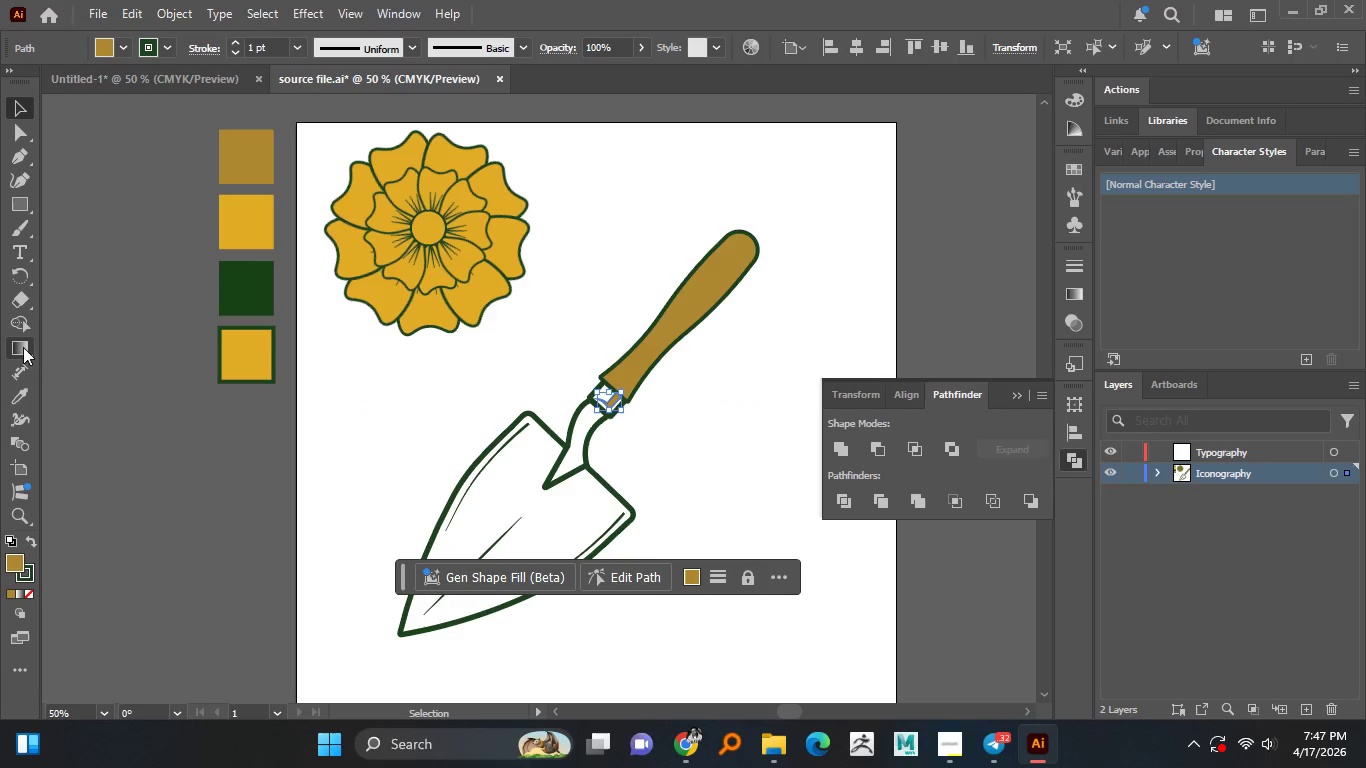 
scroll: coordinate [467, 366], scroll_direction: down, amount: 3.0
 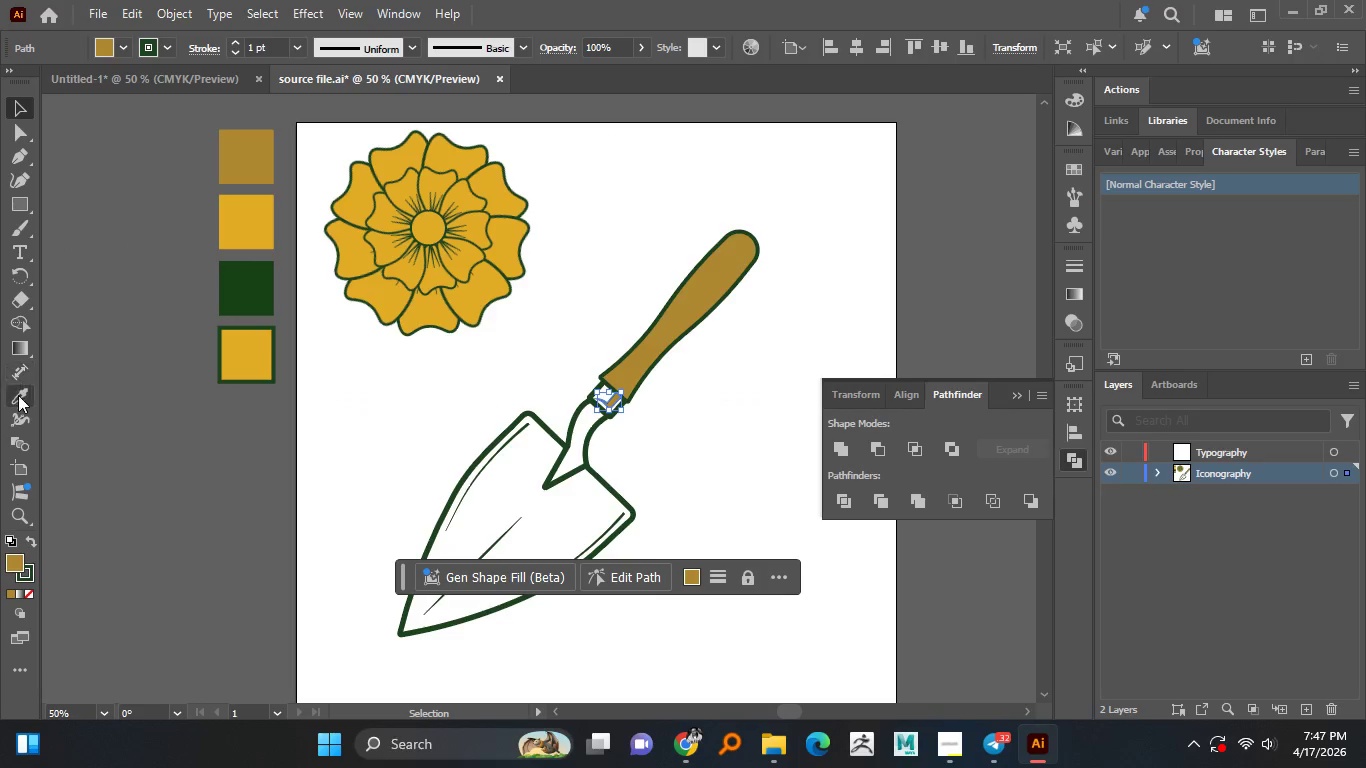 
double_click([264, 285])
 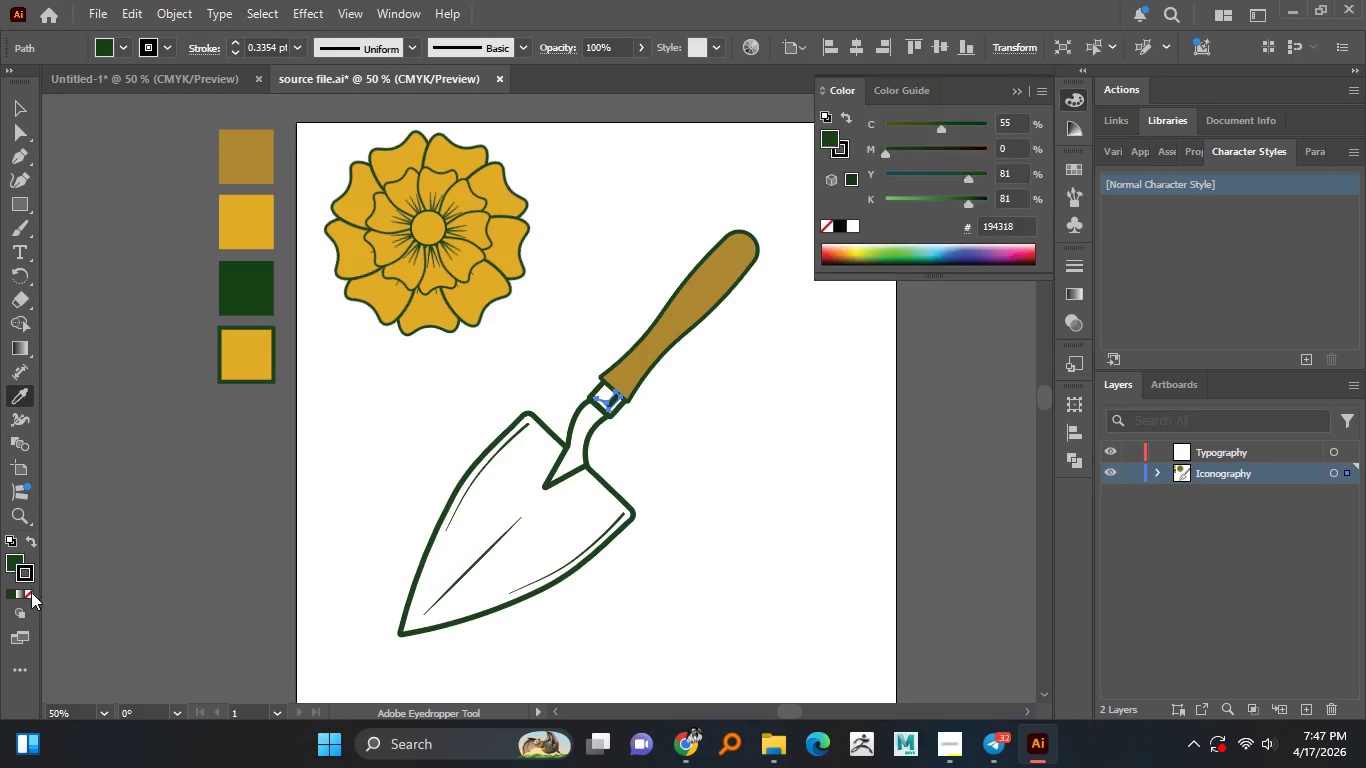 
double_click([32, 595])
 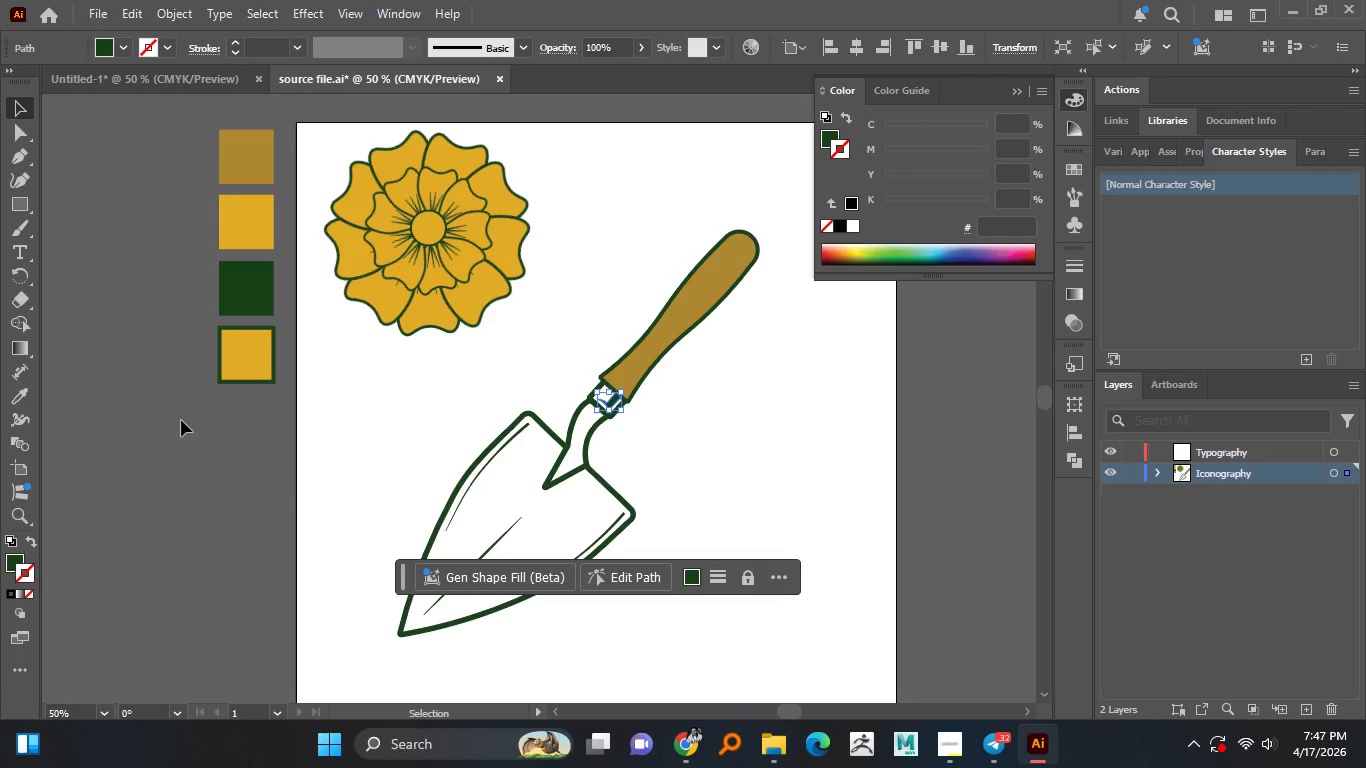 
left_click([409, 459])
 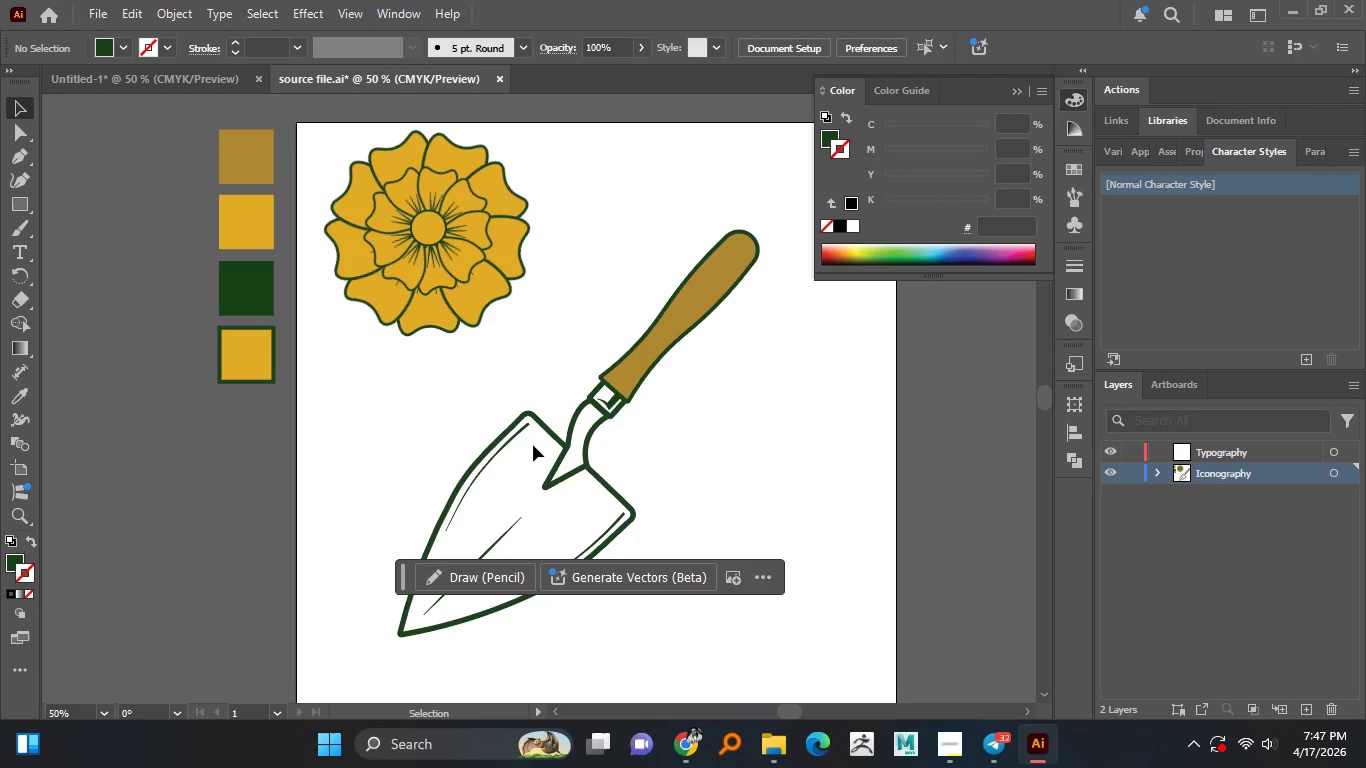 
hold_key(key=AltLeft, duration=1.52)
scroll: coordinate [644, 435], scroll_direction: up, amount: 2.0
 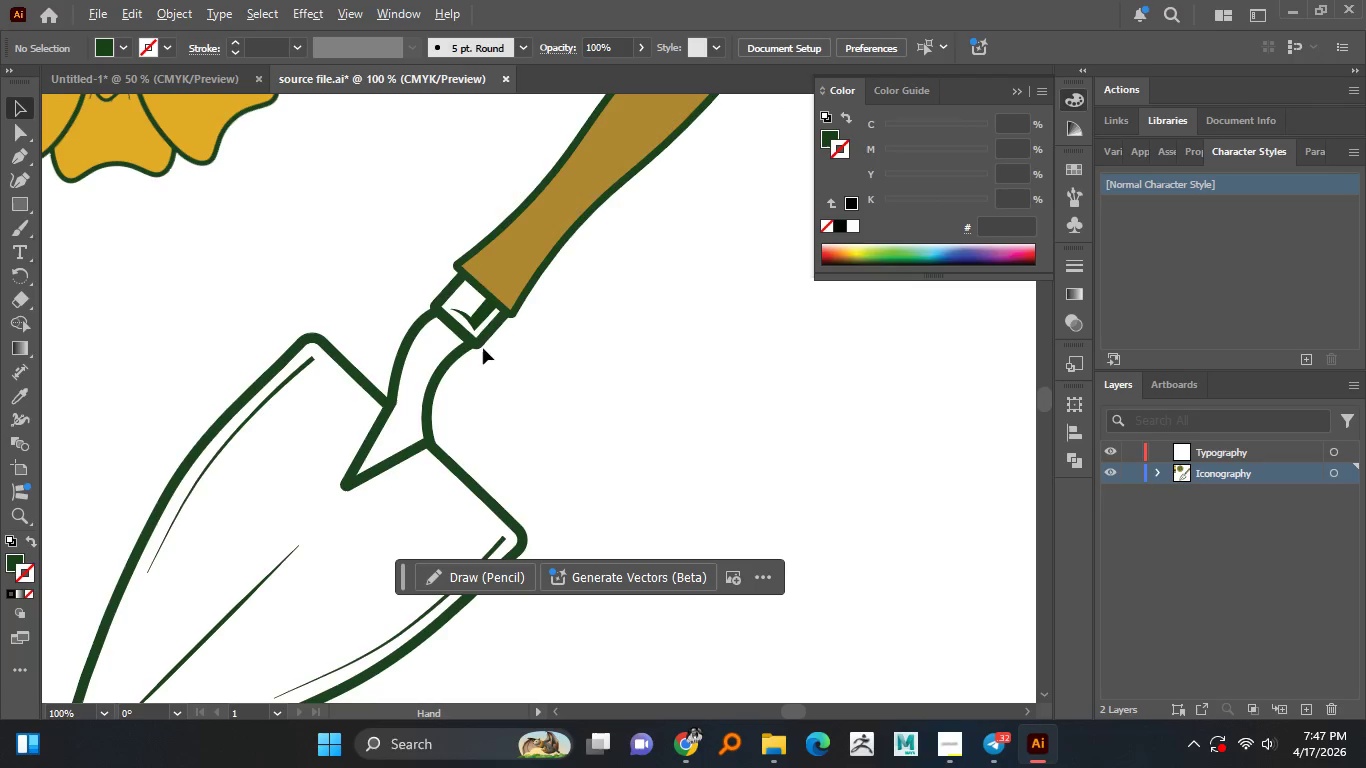 
hold_key(key=AltLeft, duration=1.51)
scroll: coordinate [507, 365], scroll_direction: up, amount: 2.0
 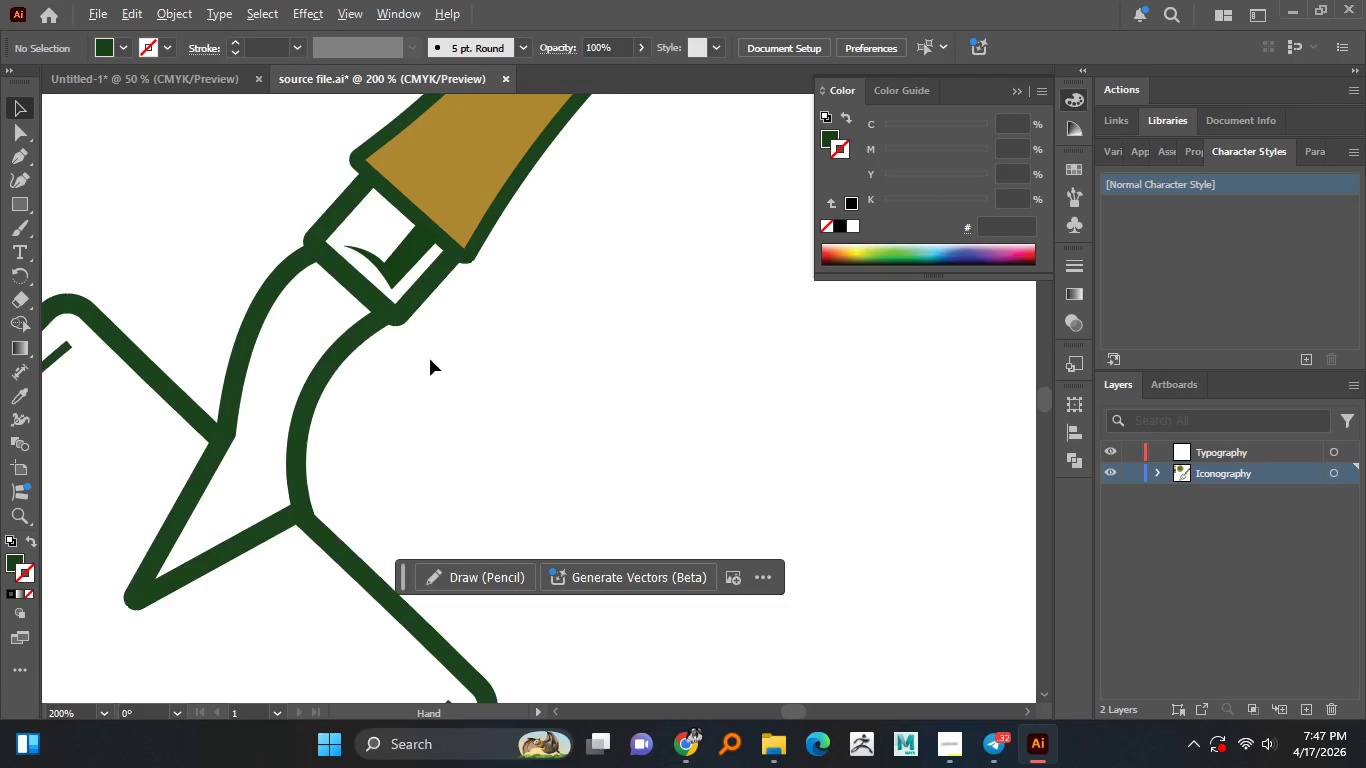 
hold_key(key=AltLeft, duration=1.45)
 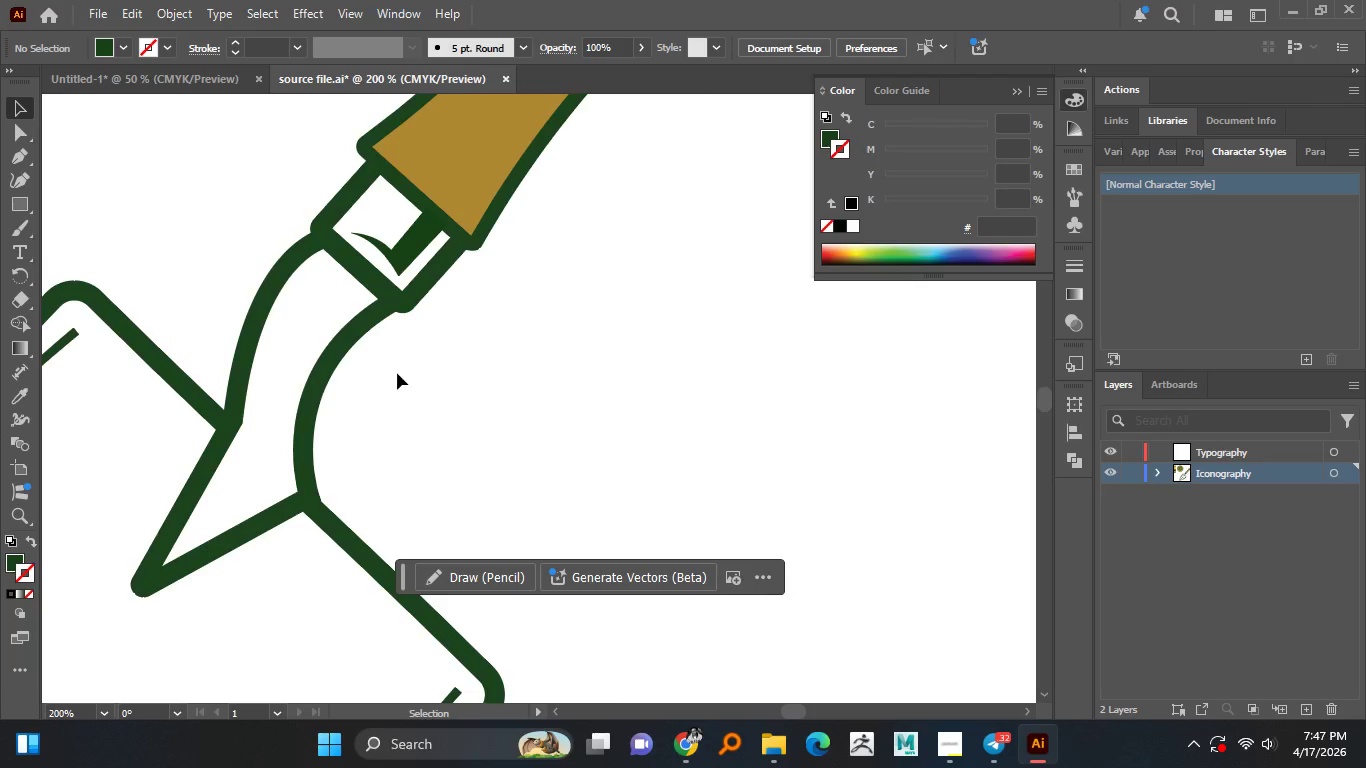 
hold_key(key=AltLeft, duration=1.5)
 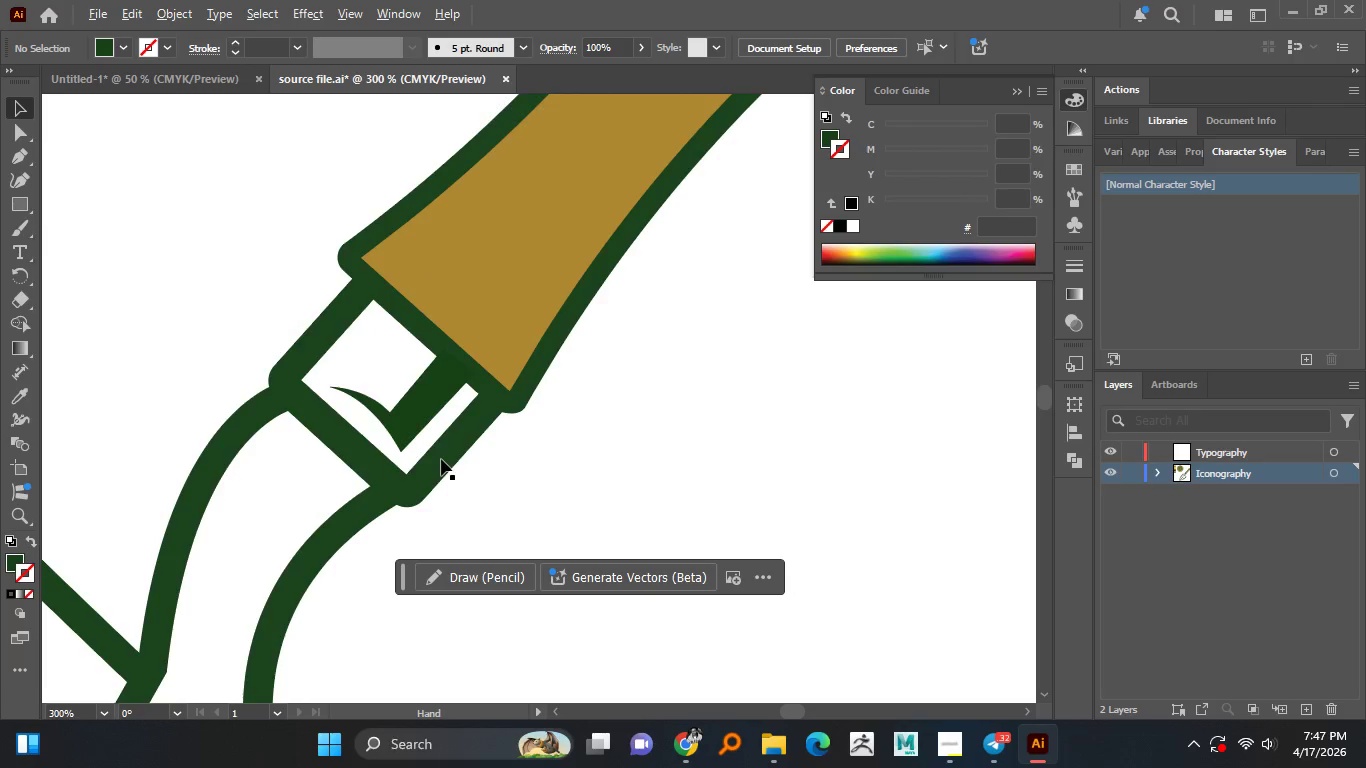 
hold_key(key=AltLeft, duration=0.59)
 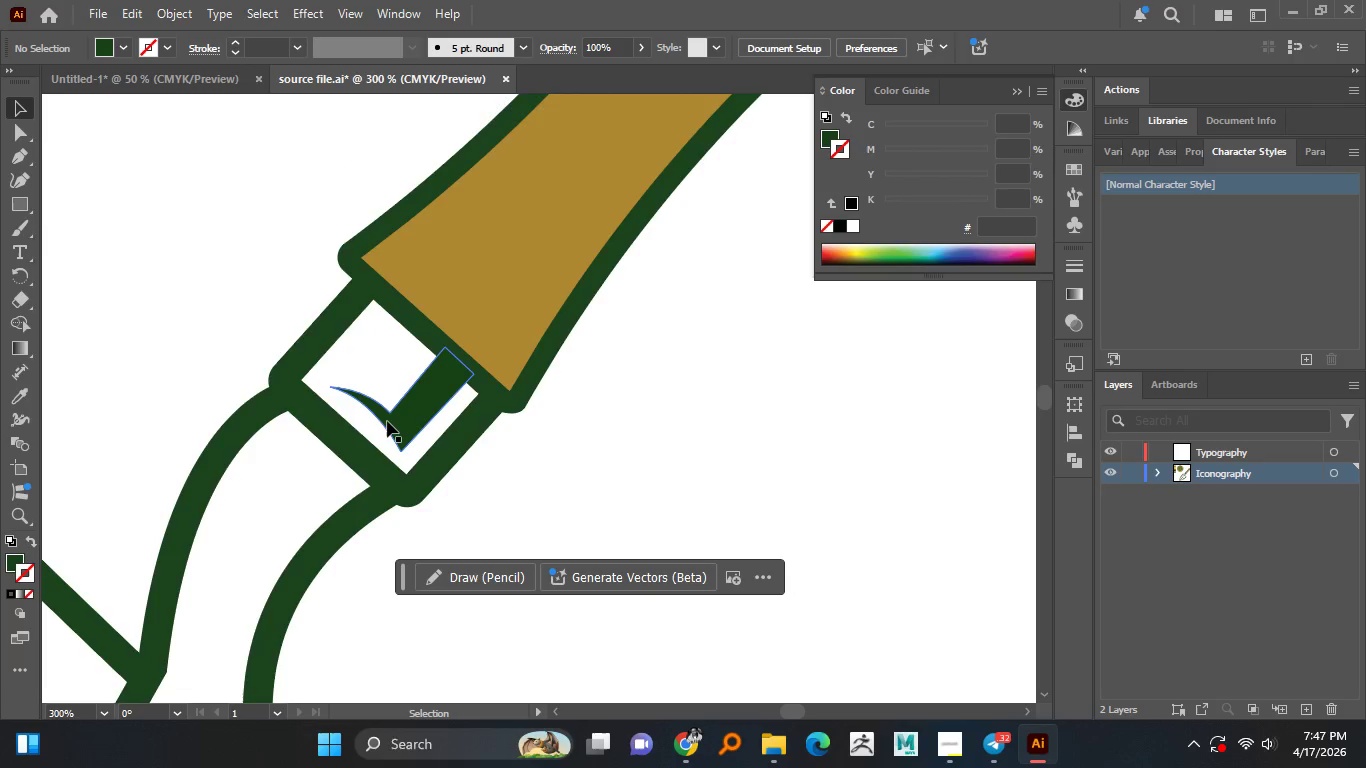 
scroll: coordinate [432, 273], scroll_direction: up, amount: 1.0
 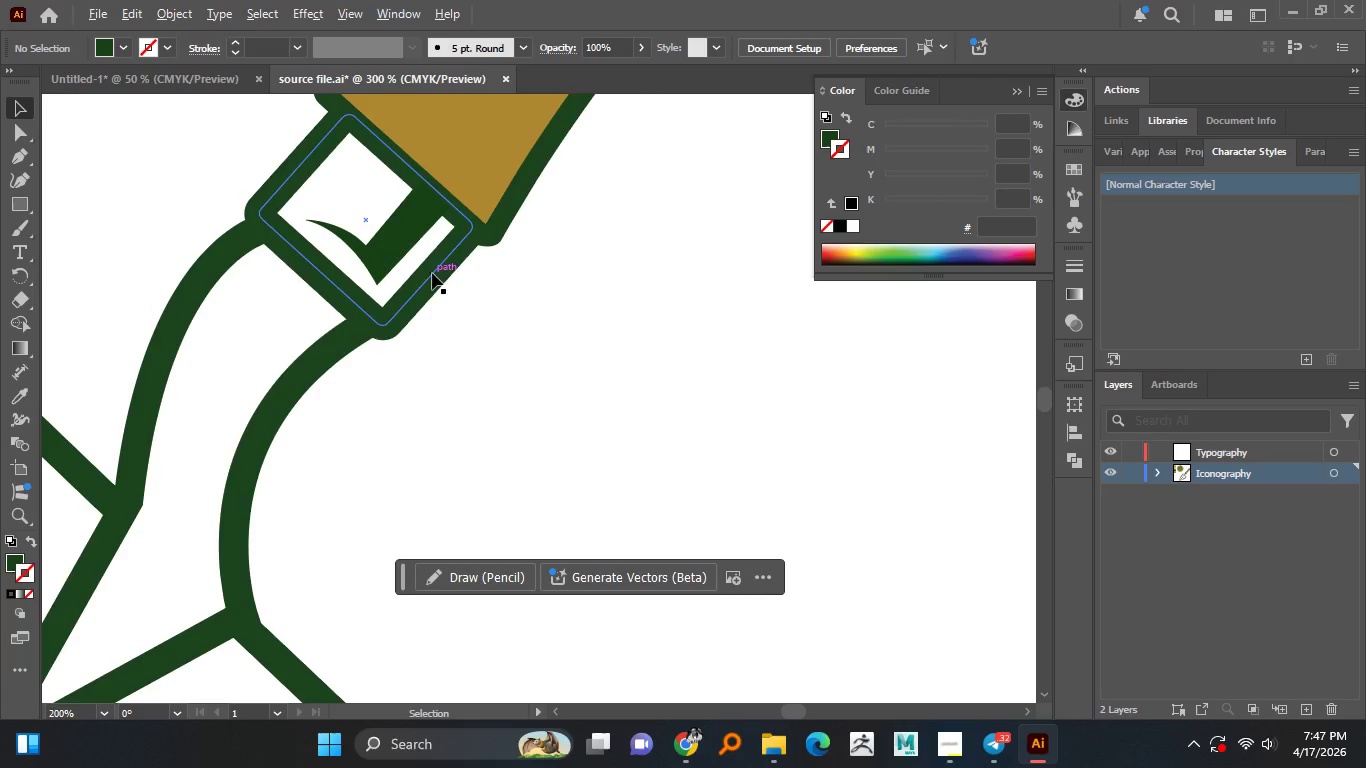 
left_click([387, 421])
 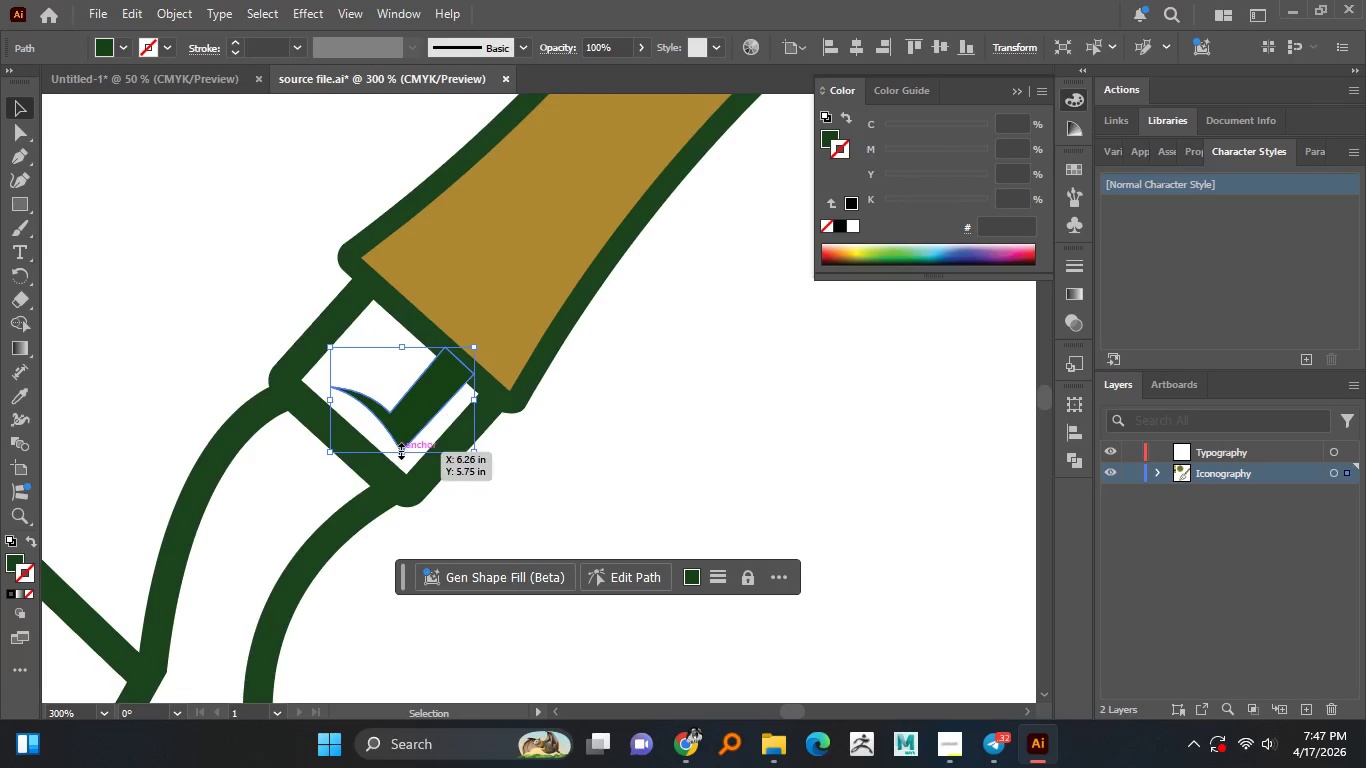 
left_click_drag(start_coordinate=[399, 449], to_coordinate=[389, 465])
 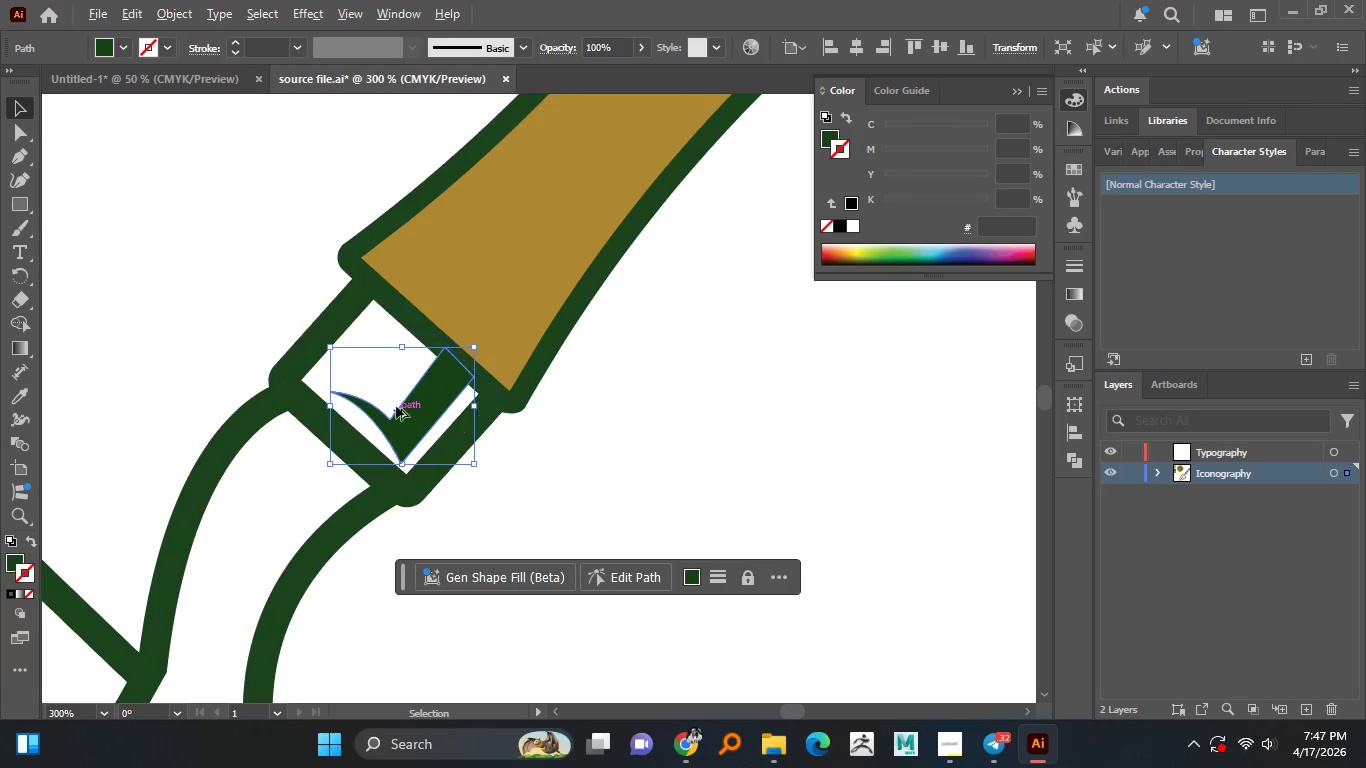 
hold_key(key=AltLeft, duration=1.0)
scroll: coordinate [396, 401], scroll_direction: up, amount: 1.0
 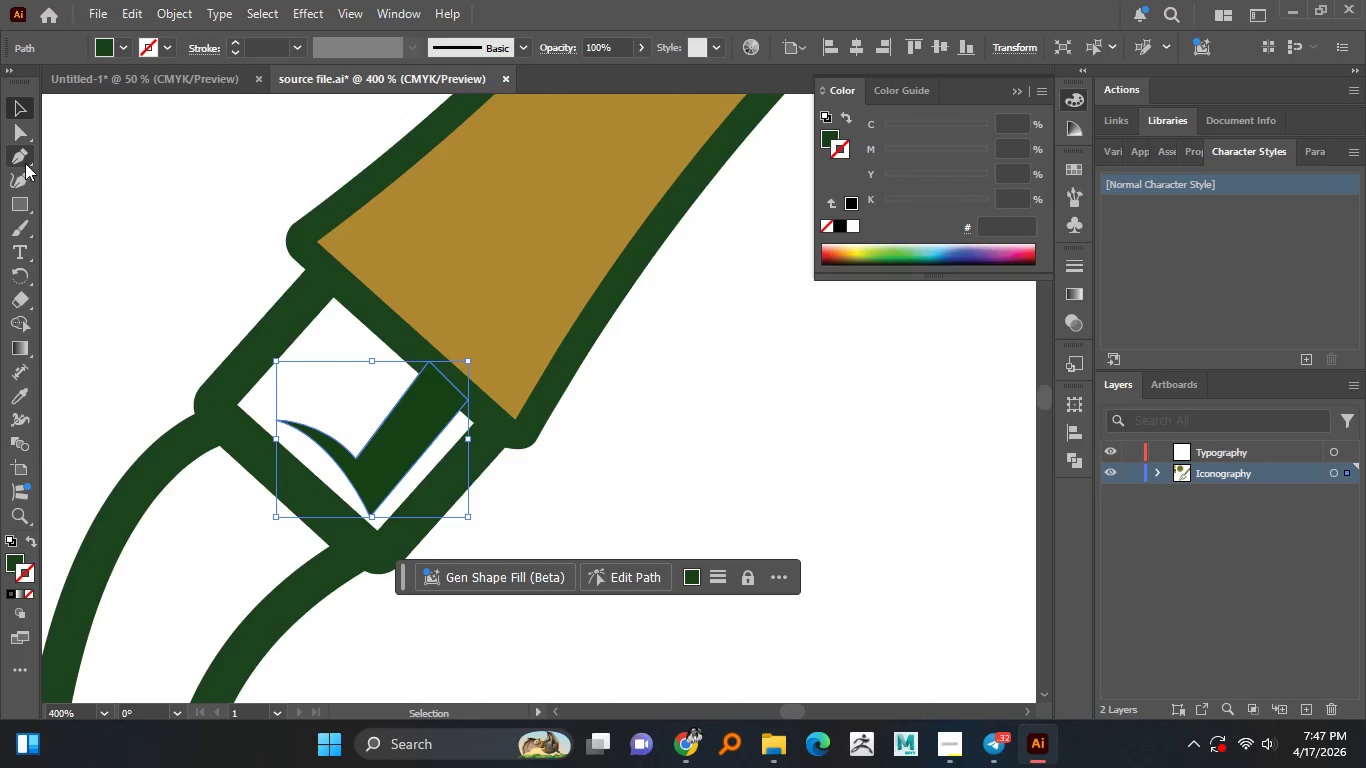 
hold_key(key=AltLeft, duration=0.45)
 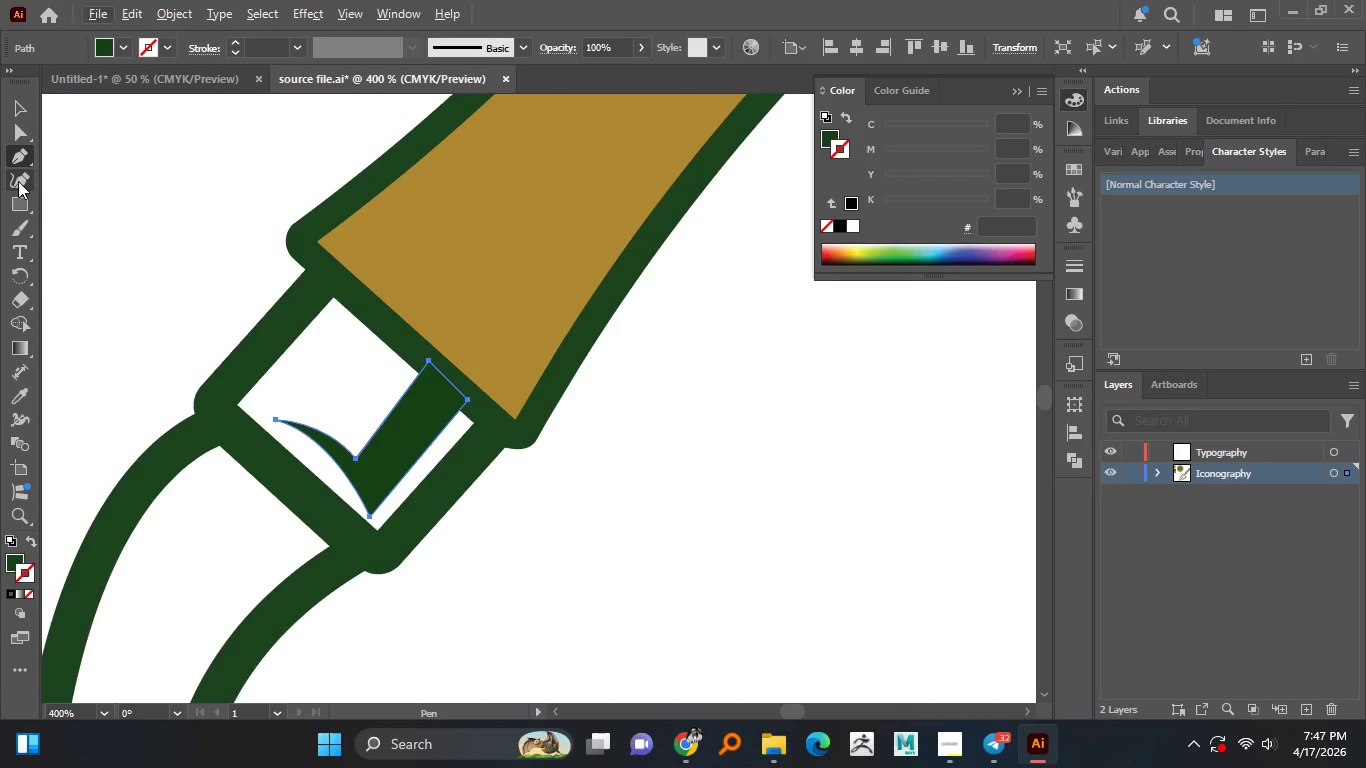 
left_click([18, 182])
 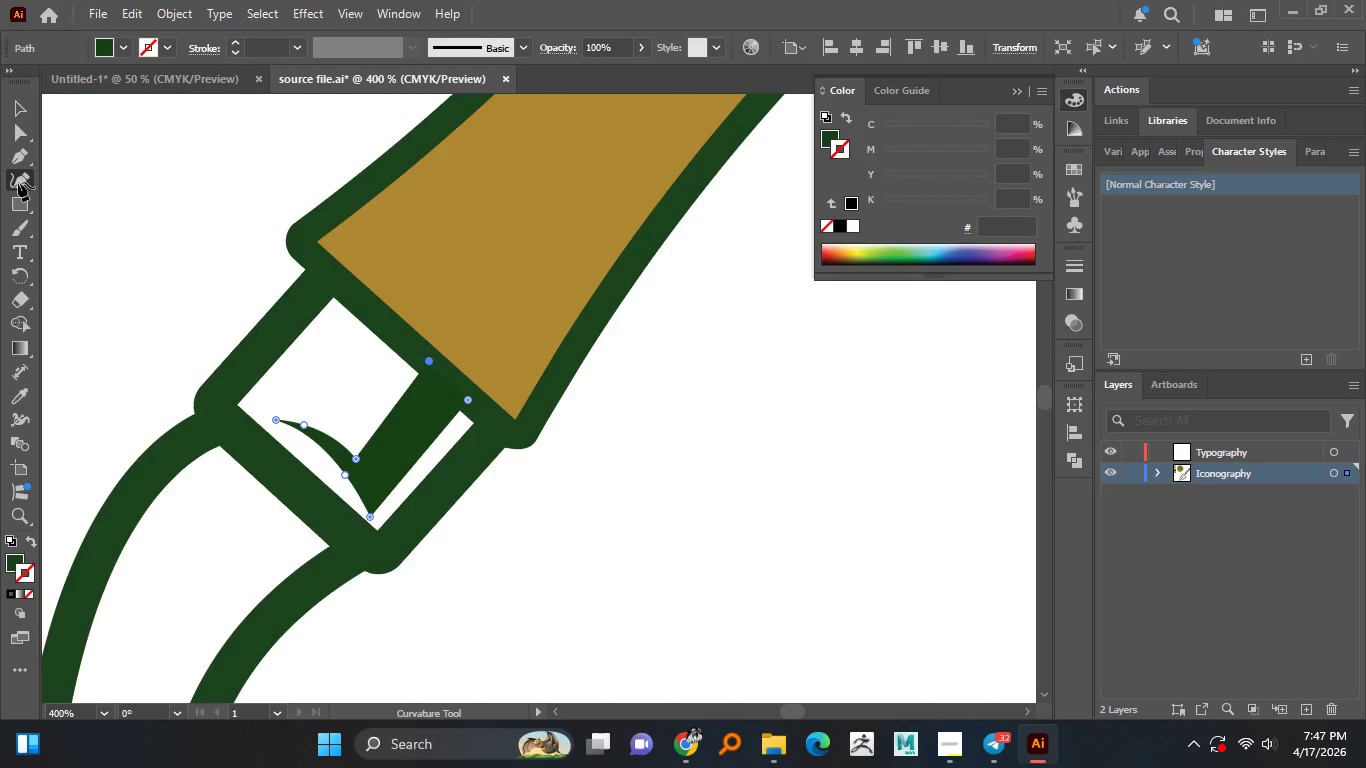 
hold_key(key=AltLeft, duration=0.94)
scroll: coordinate [326, 424], scroll_direction: up, amount: 2.0
 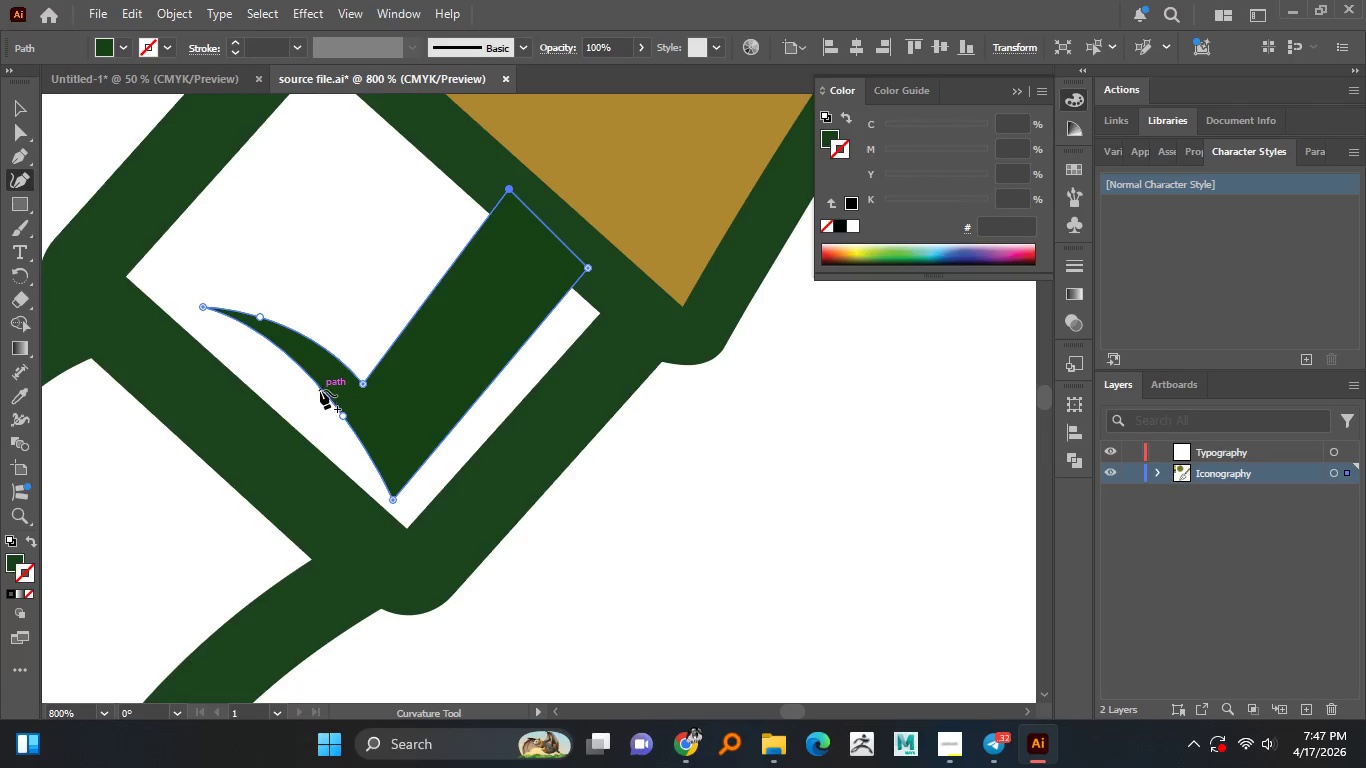 
left_click_drag(start_coordinate=[321, 389], to_coordinate=[313, 394])
 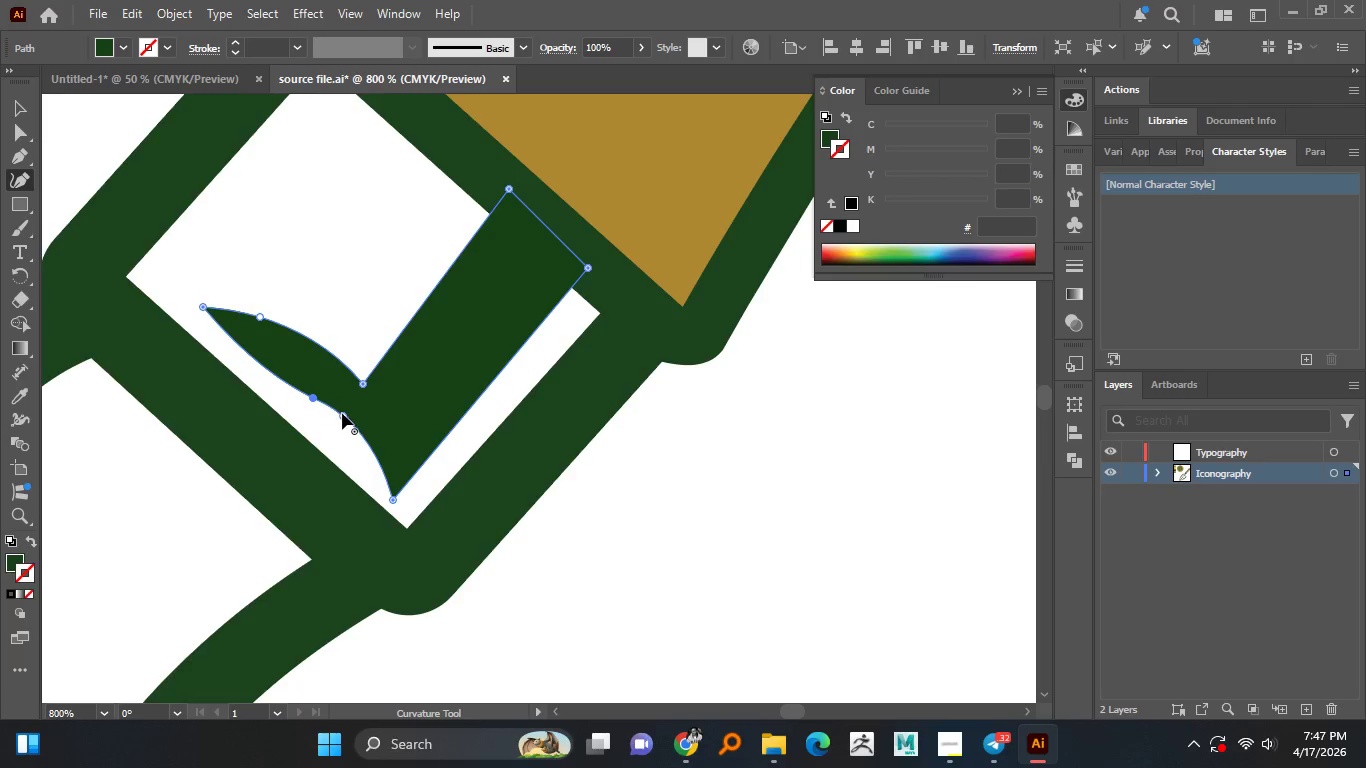 
left_click_drag(start_coordinate=[343, 418], to_coordinate=[346, 427])
 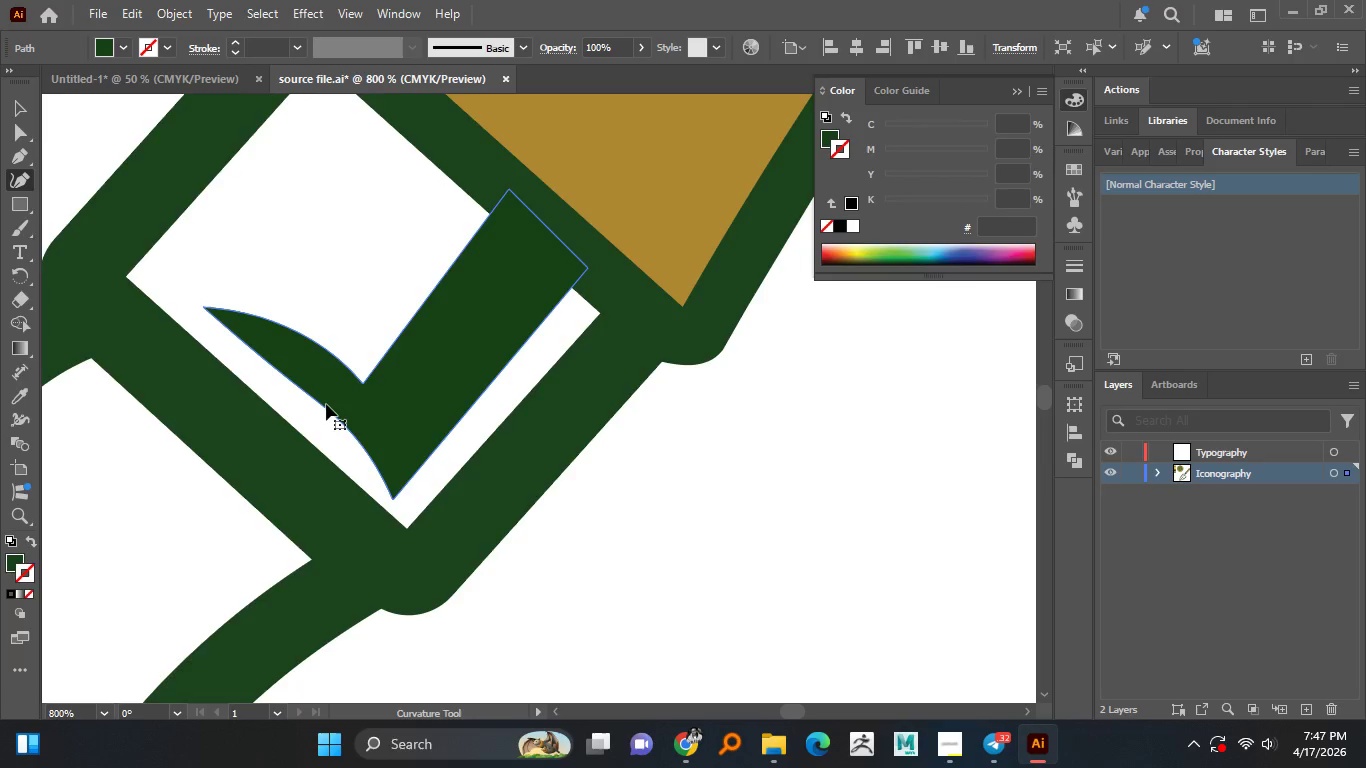 
key(Control+Z)
 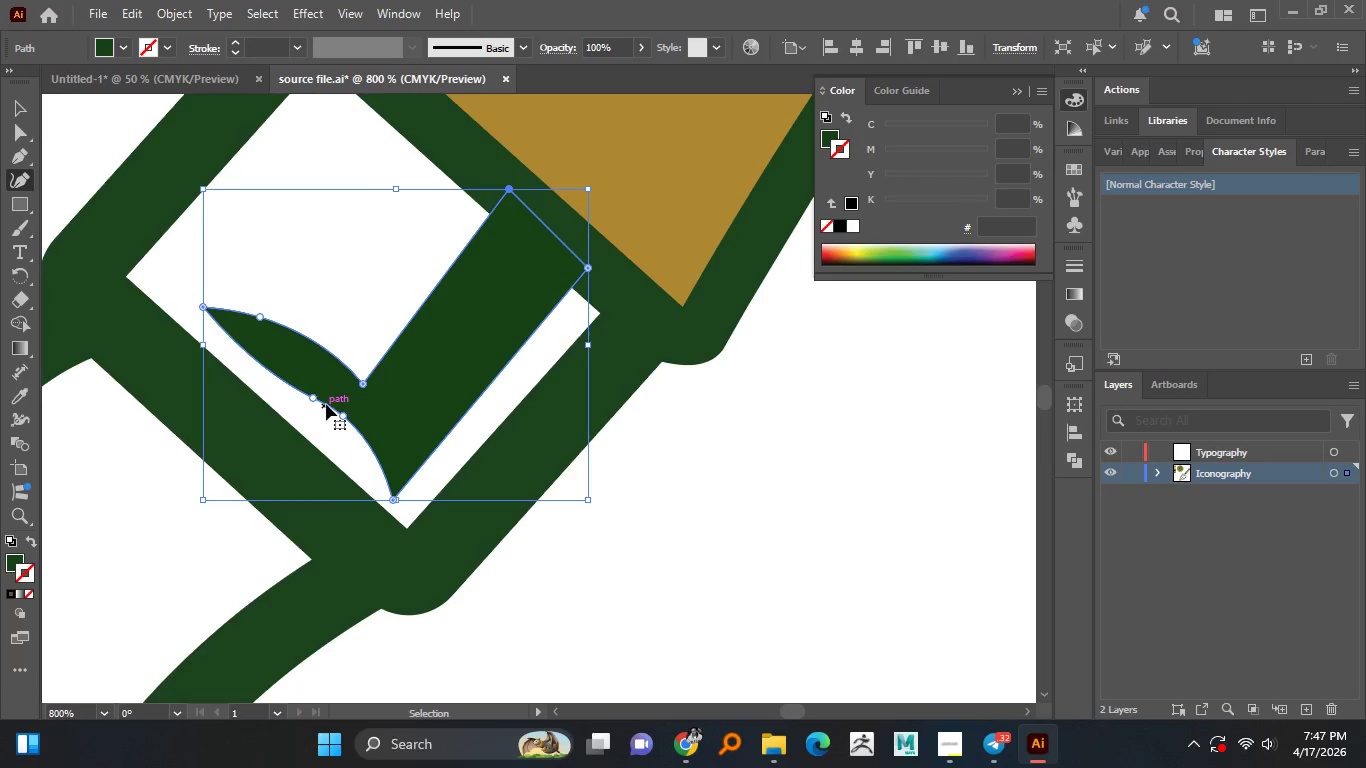 
key(Control+Z)
 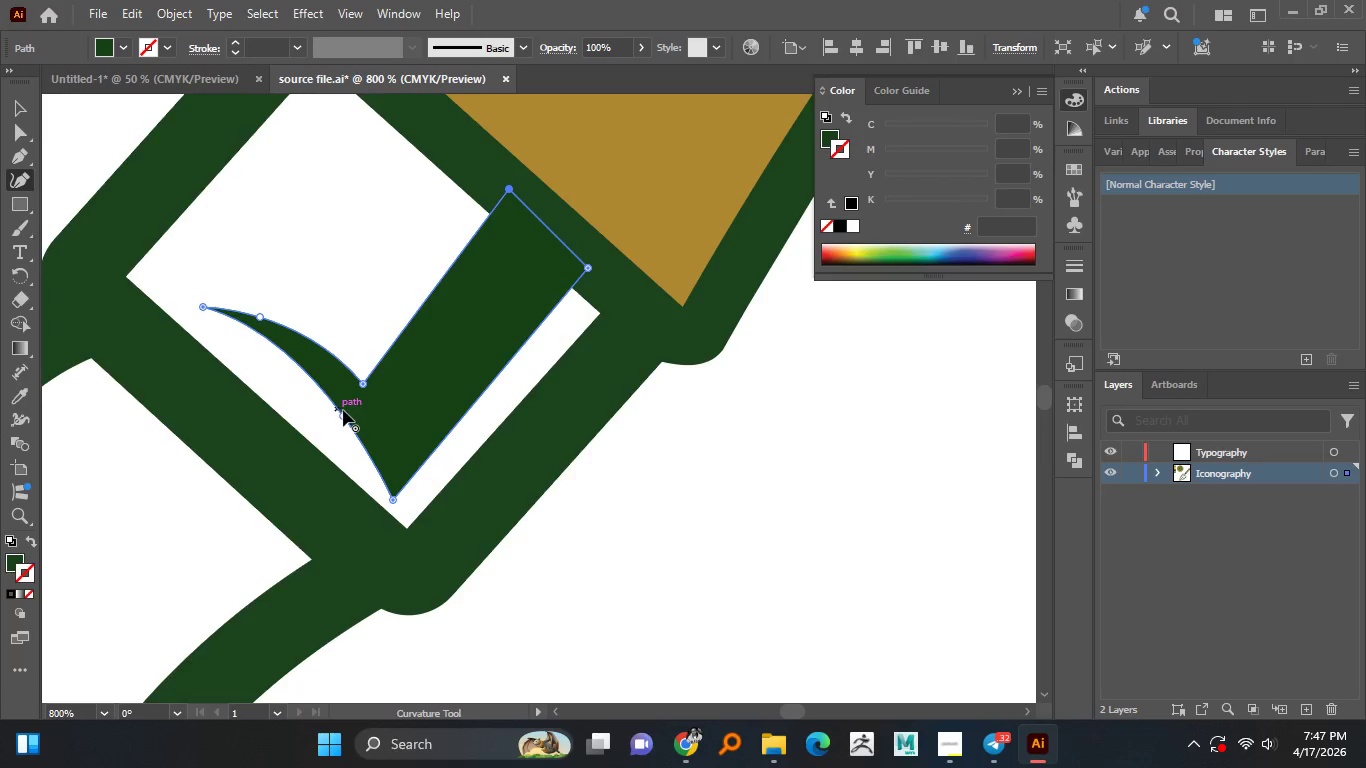 
left_click_drag(start_coordinate=[342, 413], to_coordinate=[307, 410])
 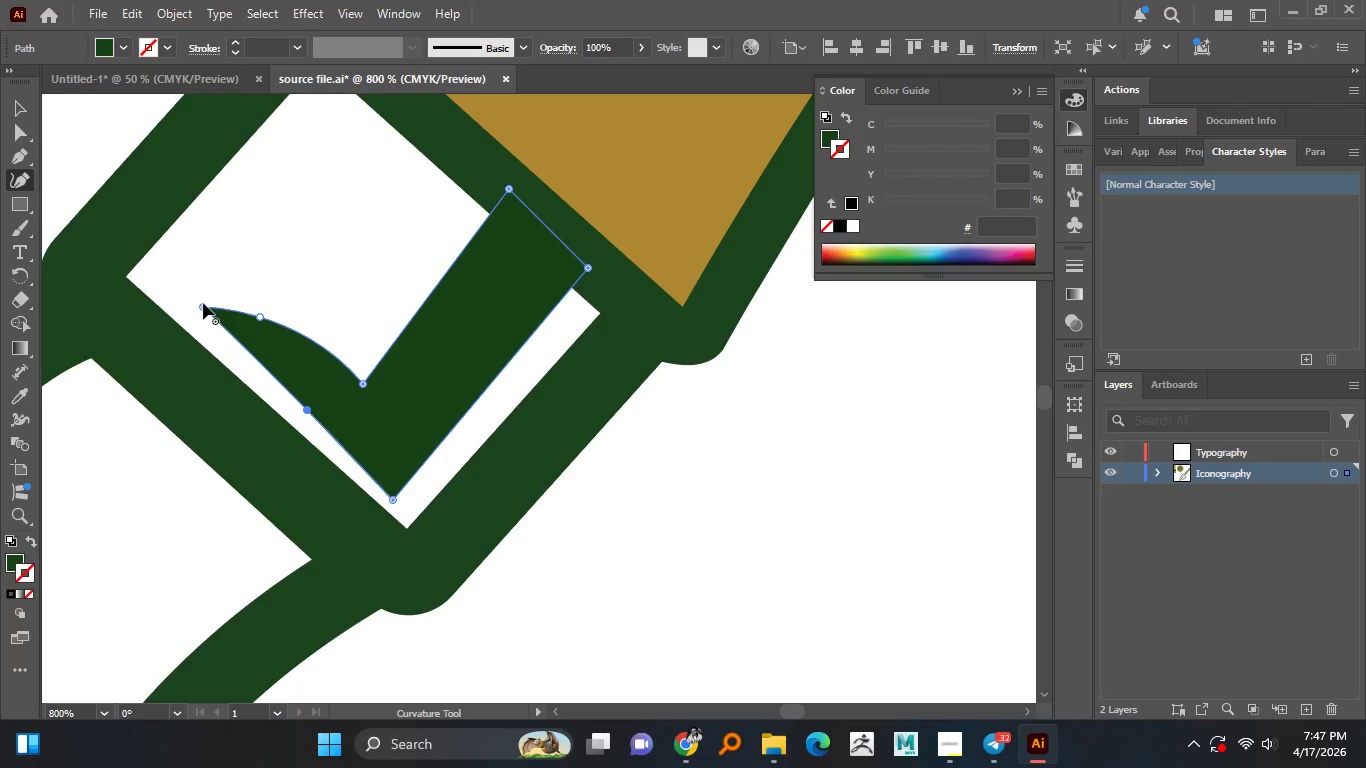 
left_click_drag(start_coordinate=[203, 303], to_coordinate=[192, 324])
 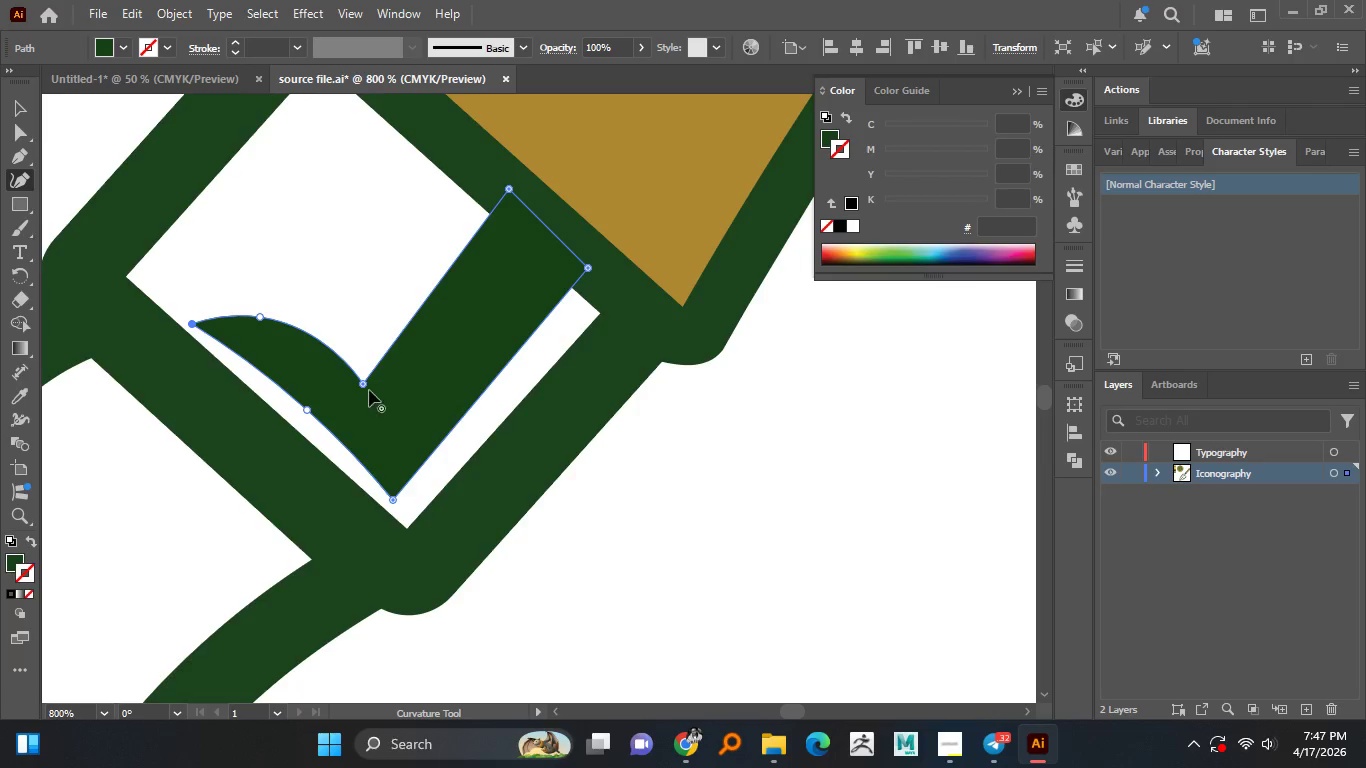 
left_click_drag(start_coordinate=[366, 387], to_coordinate=[359, 372])
 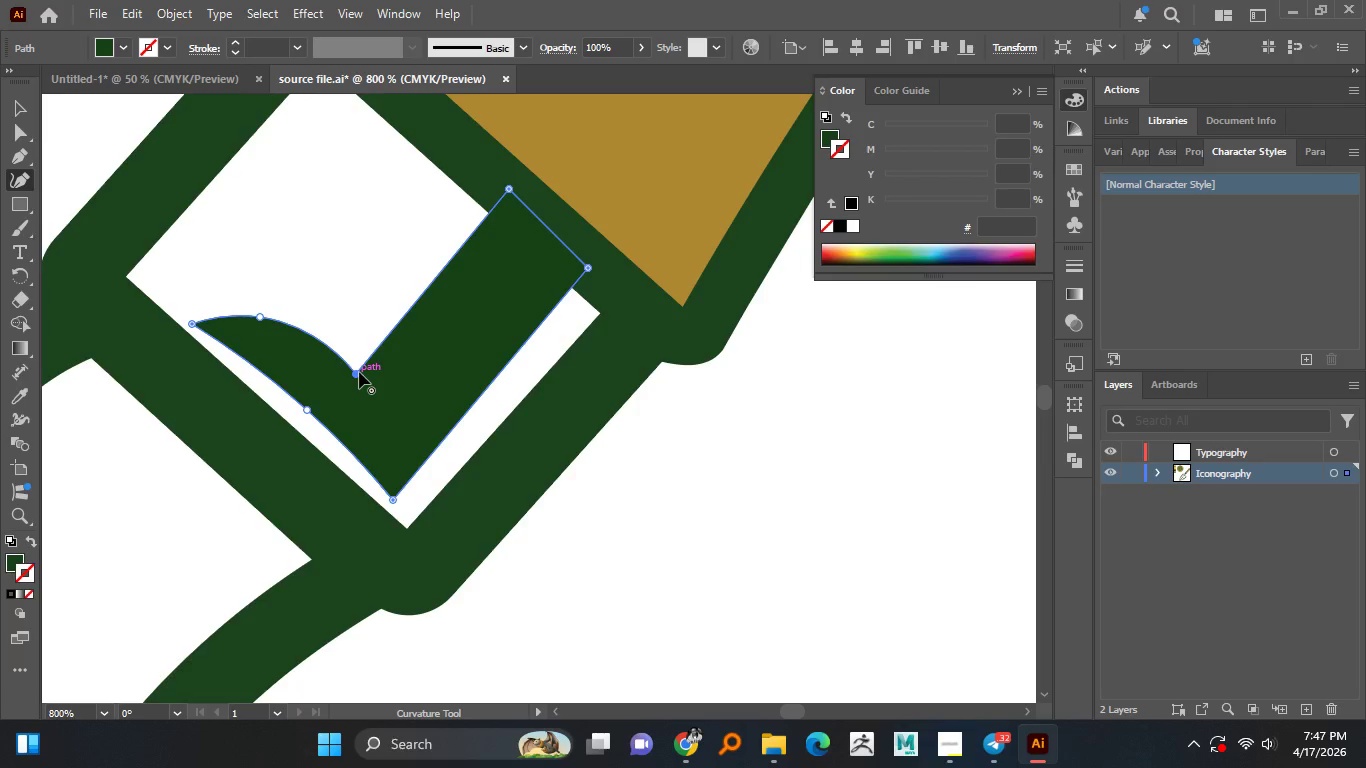 
left_click_drag(start_coordinate=[359, 372], to_coordinate=[333, 391])
 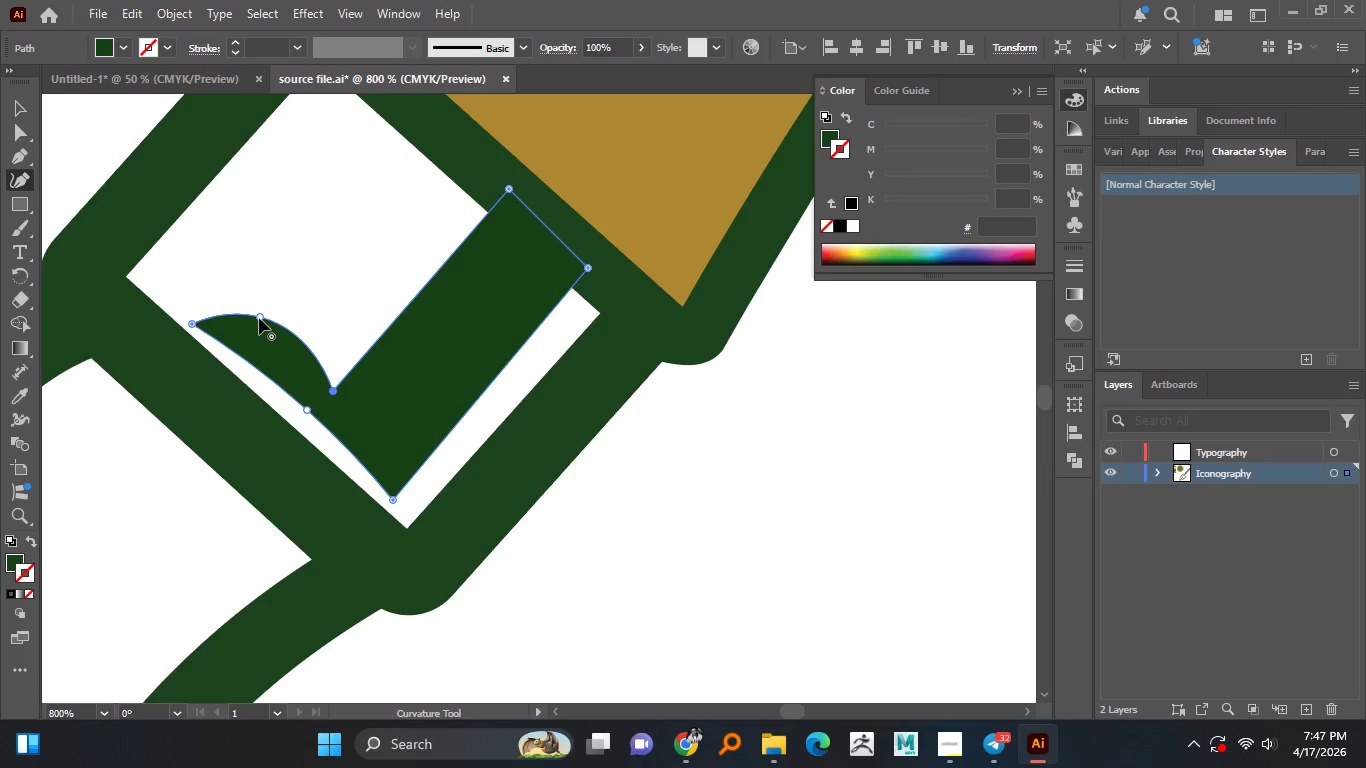 
left_click_drag(start_coordinate=[260, 316], to_coordinate=[250, 346])
 